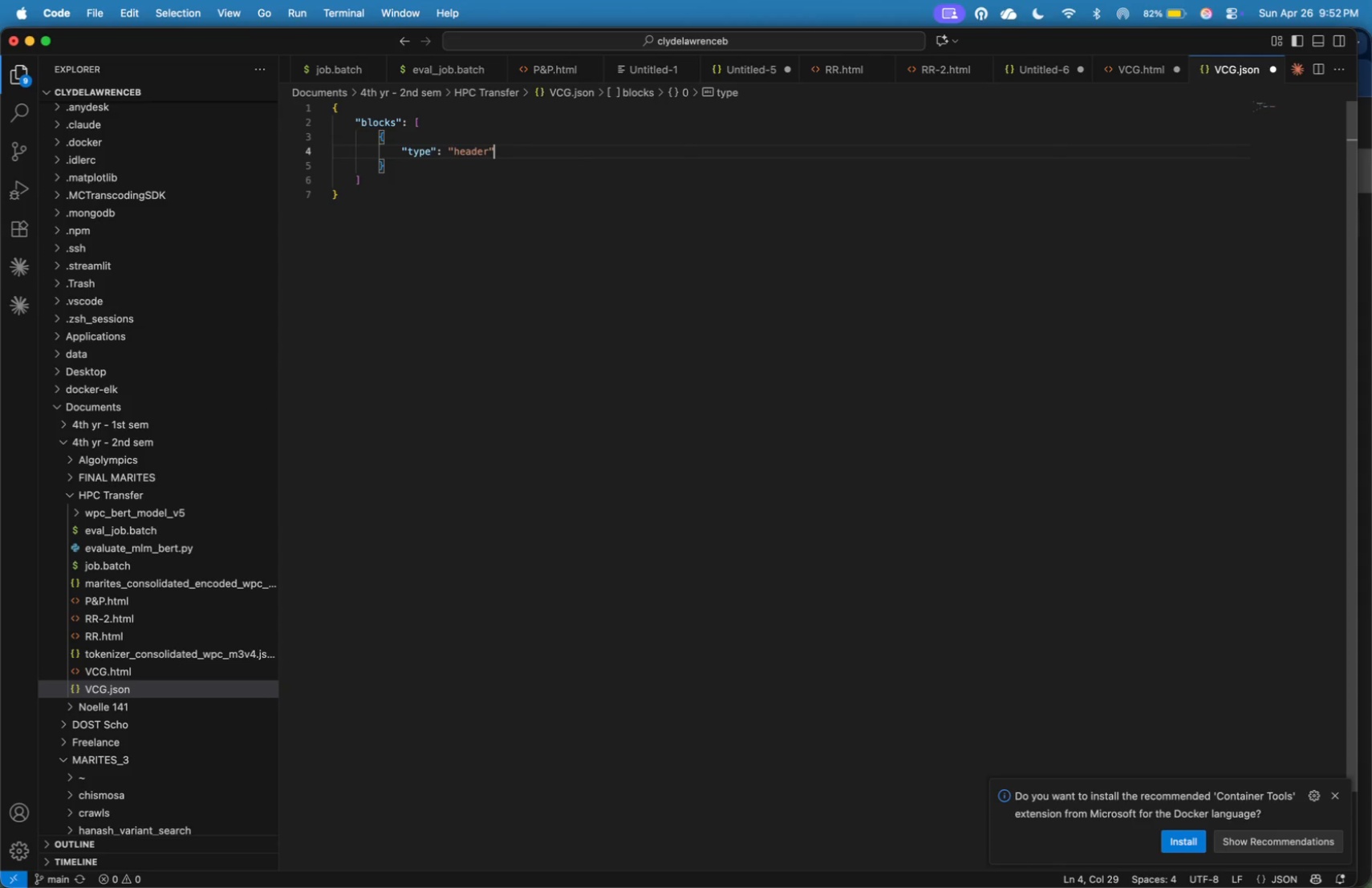 
key(Comma)
 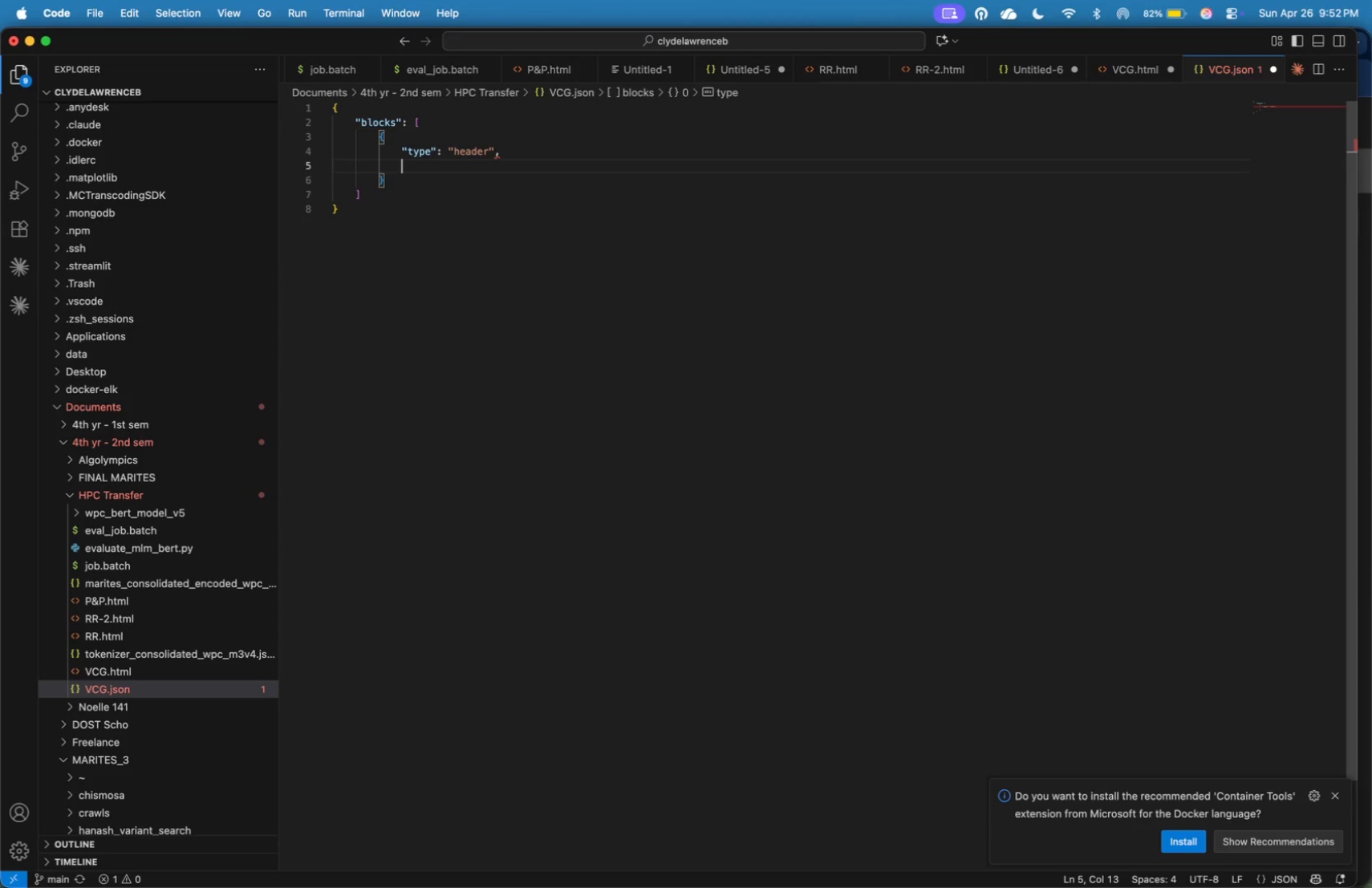 
key(Enter)
 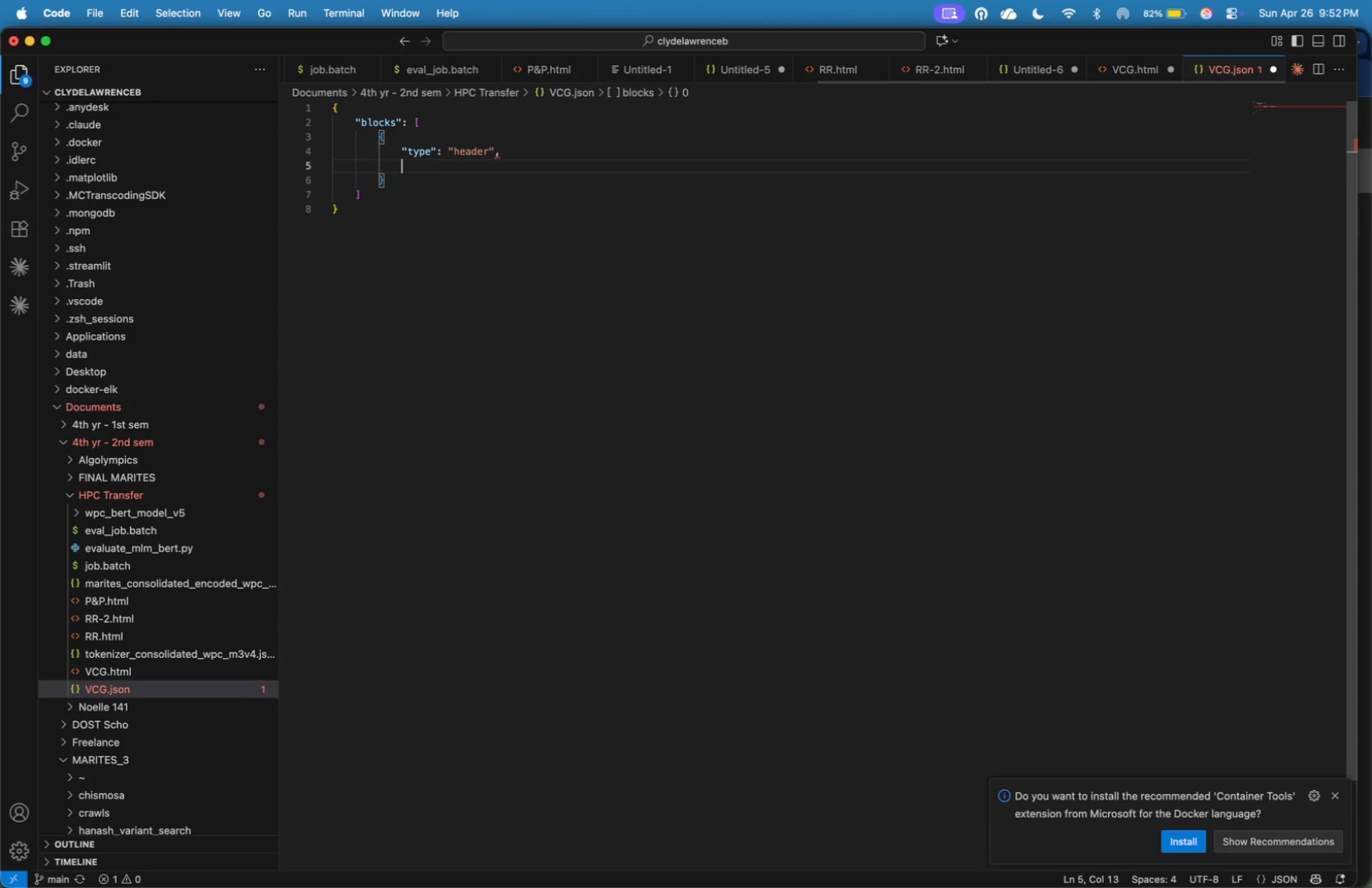 
type("text)
 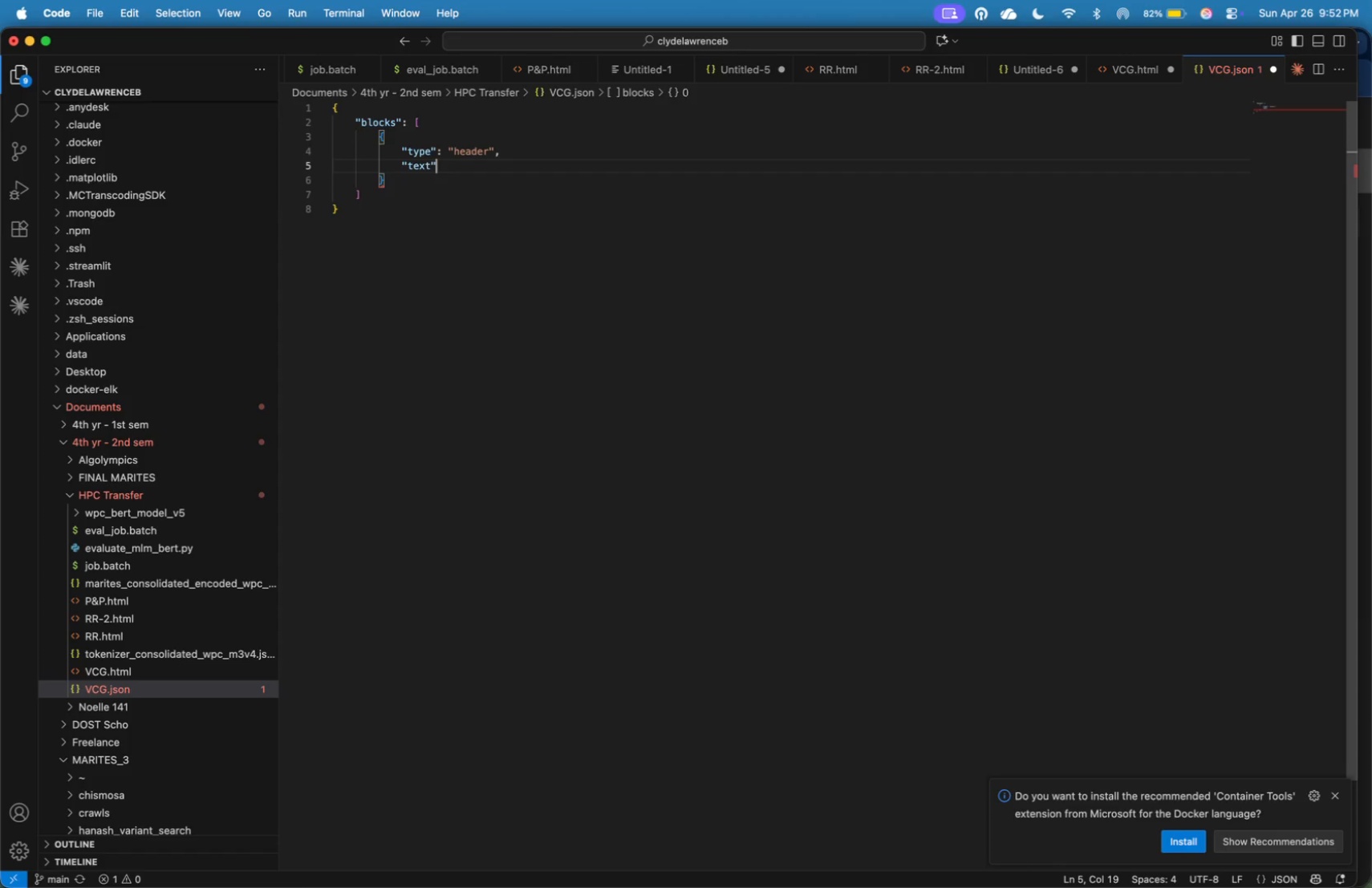 
key(ArrowRight)
 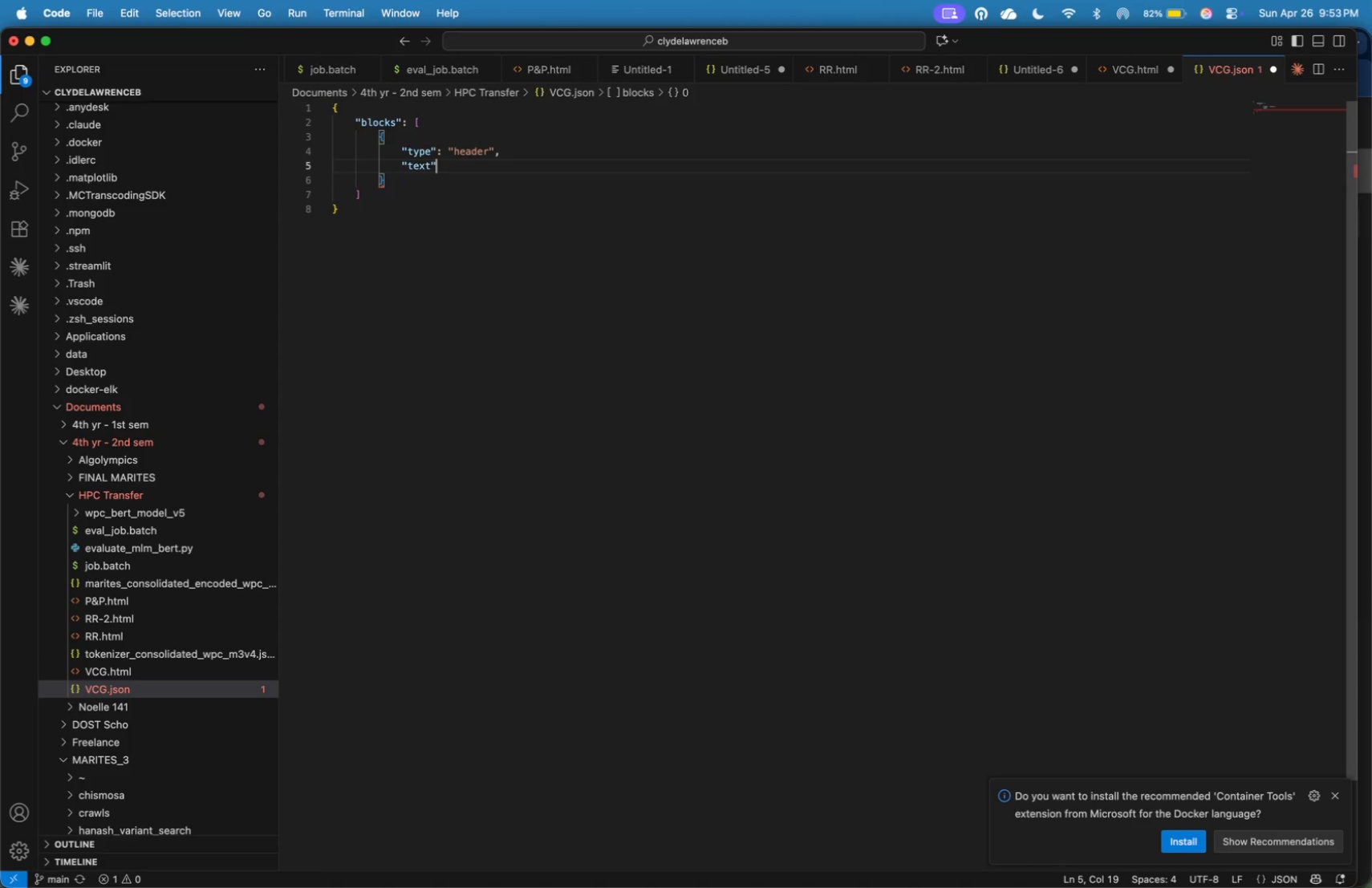 
key(Shift+Semicolon)
 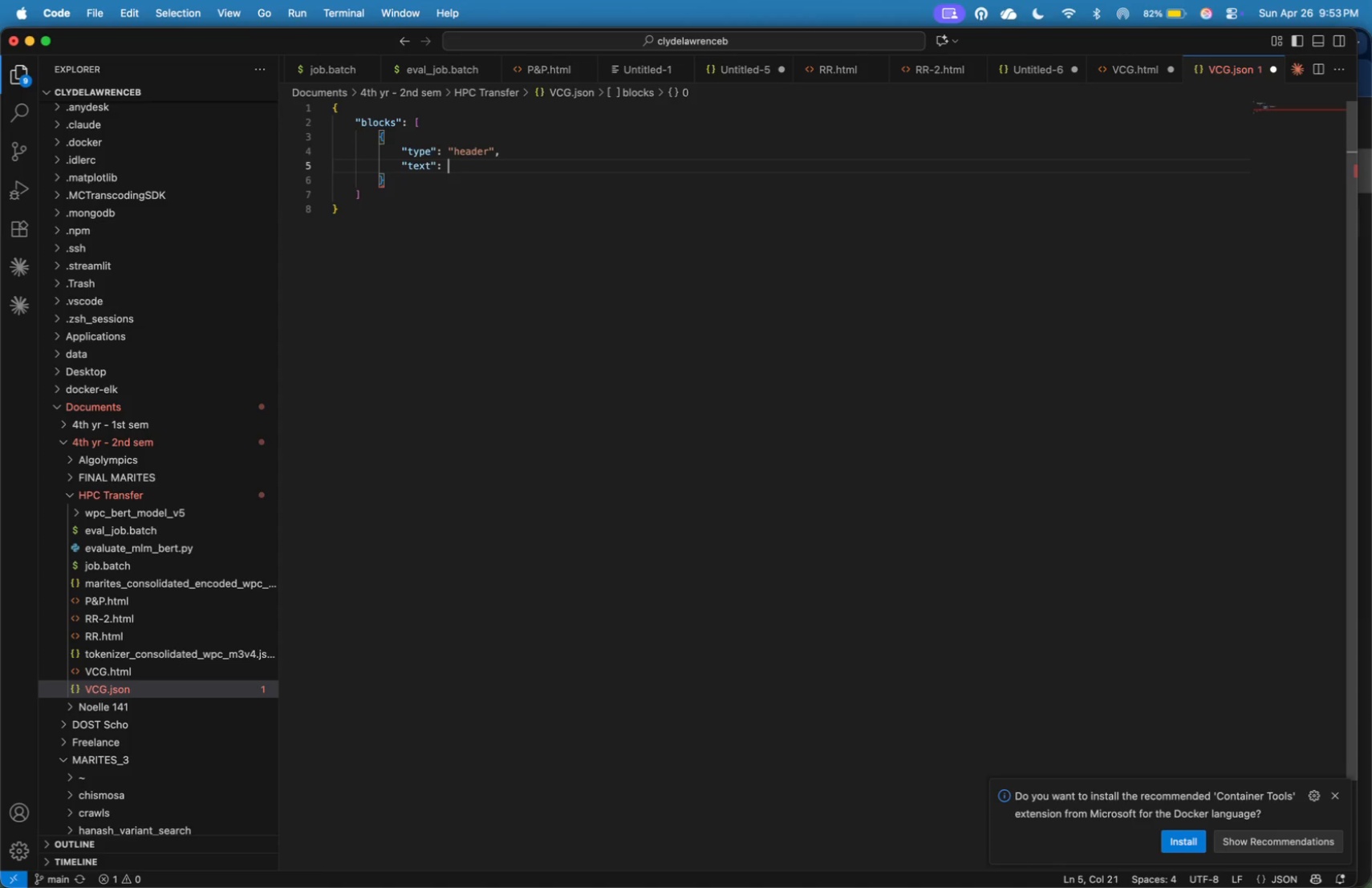 
key(Shift+Space)
 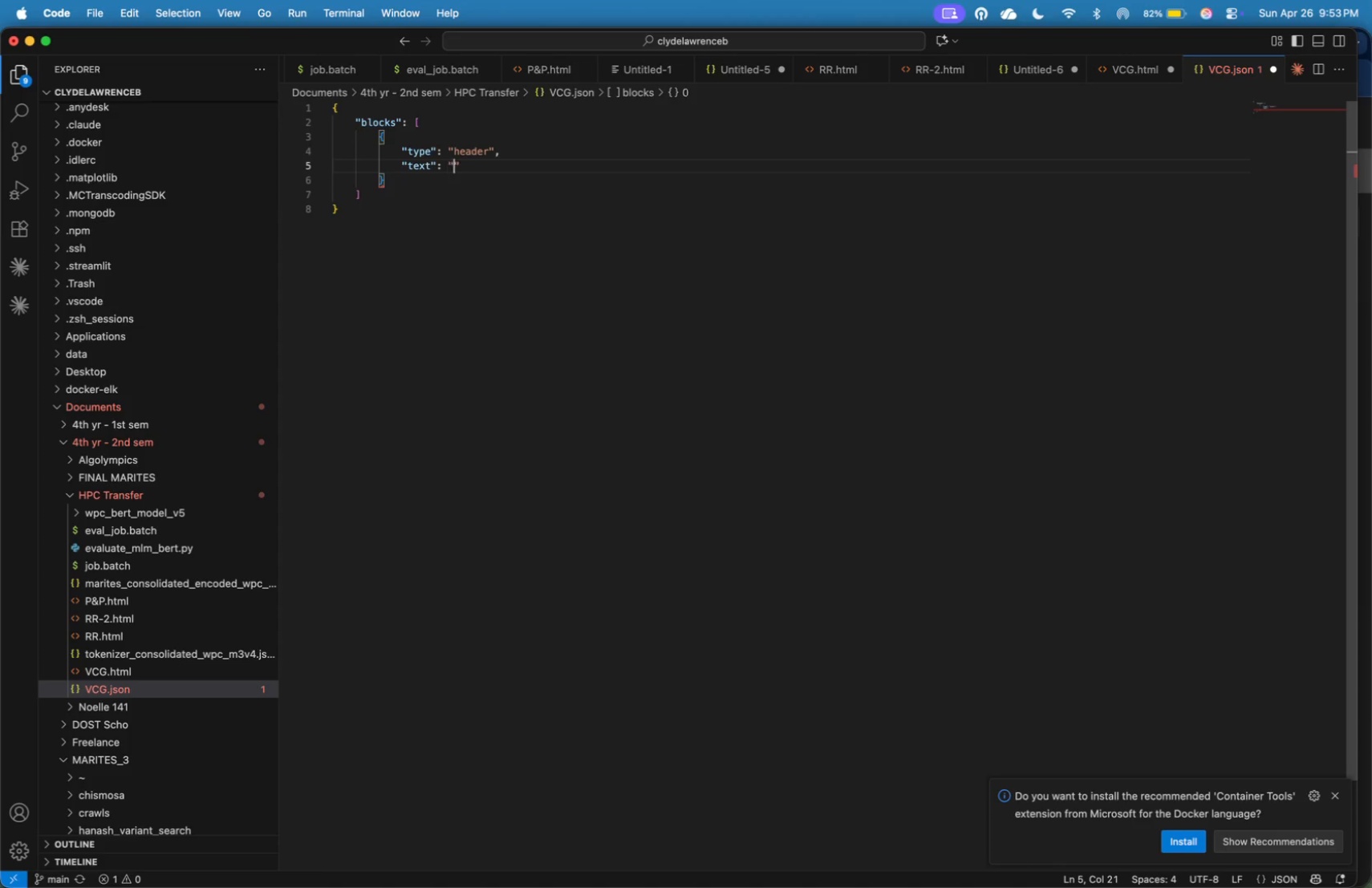 
key(Shift+Quote)
 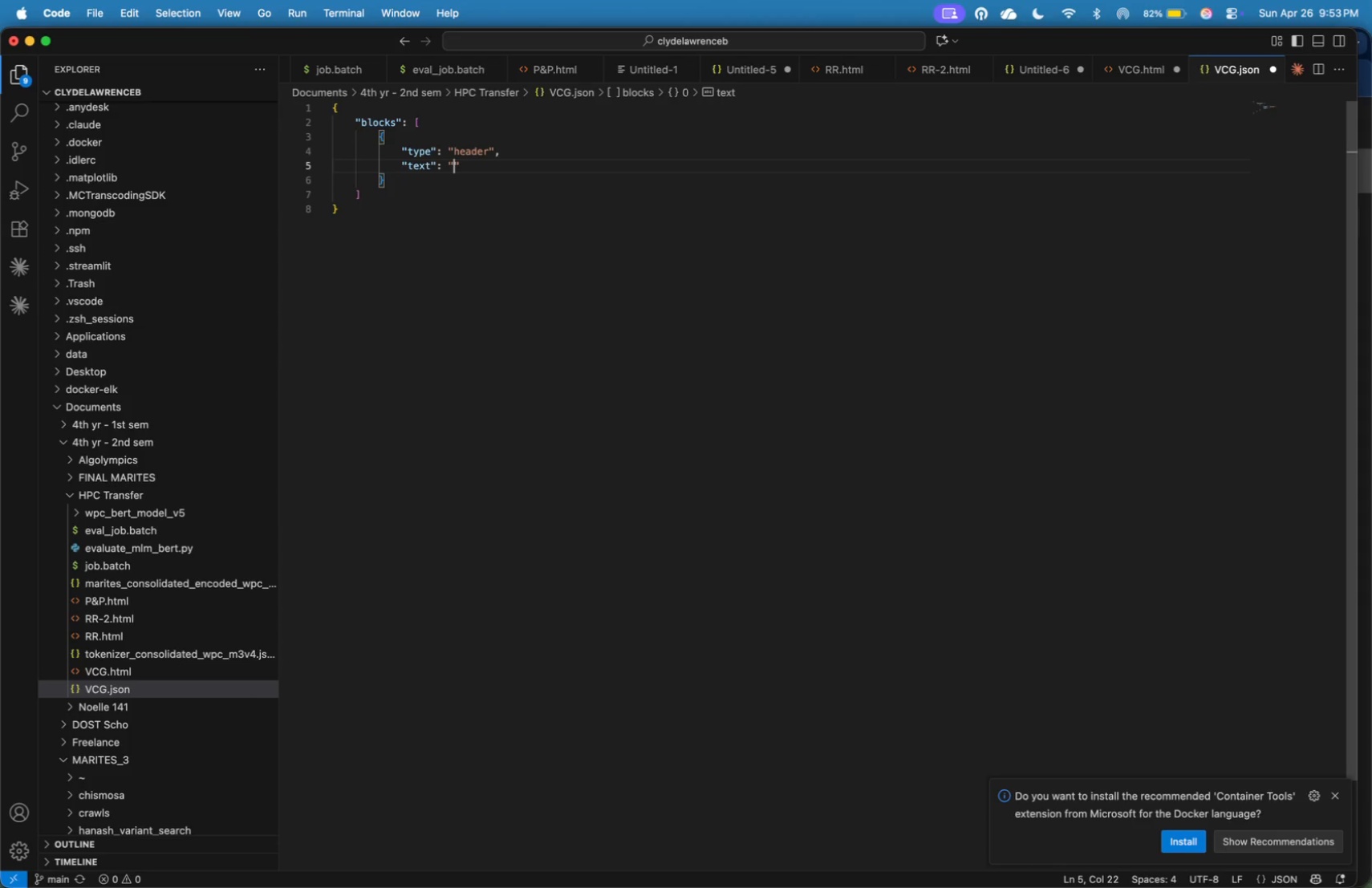 
key(Backspace)
 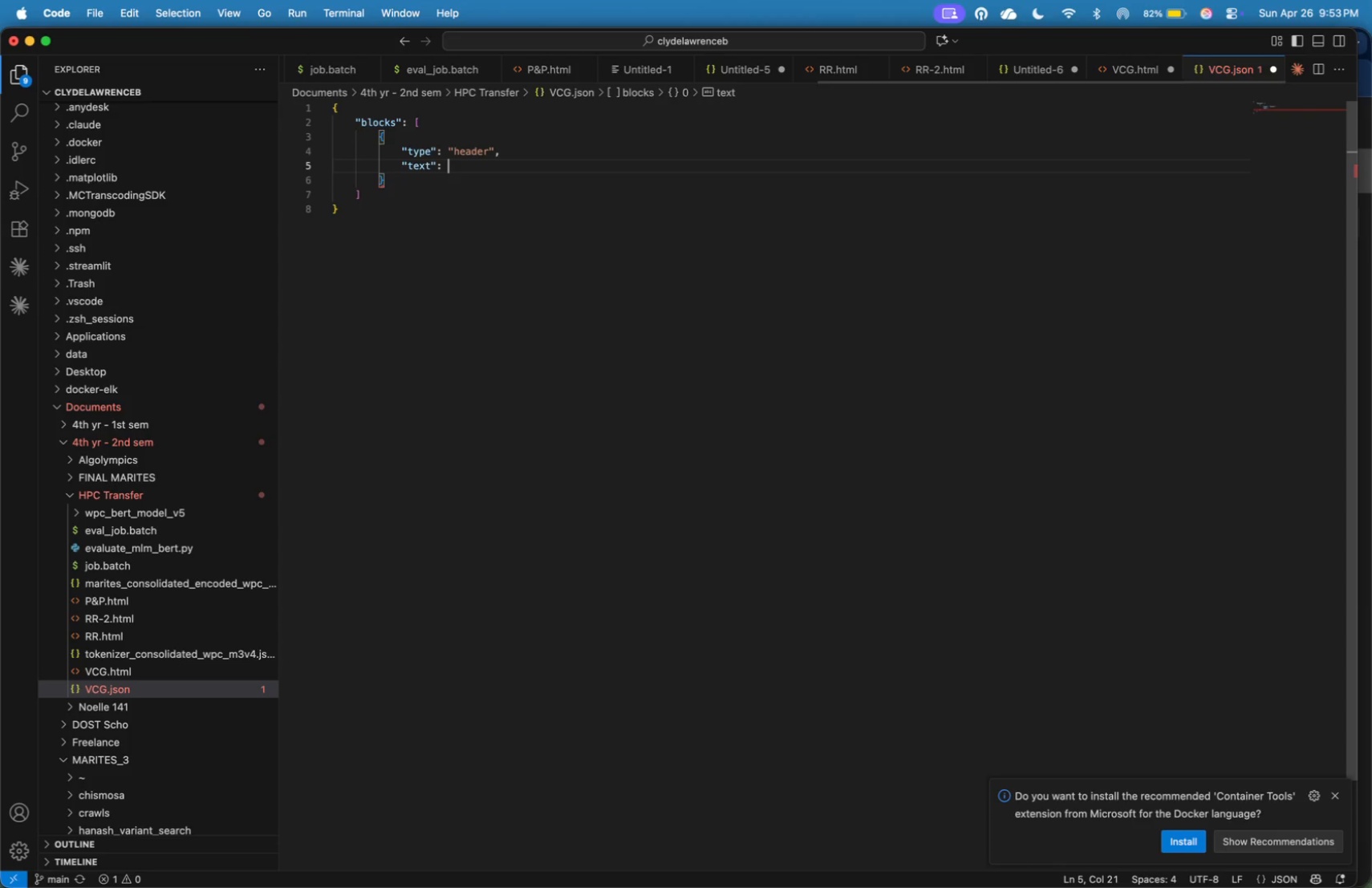 
key(Shift+BracketLeft)
 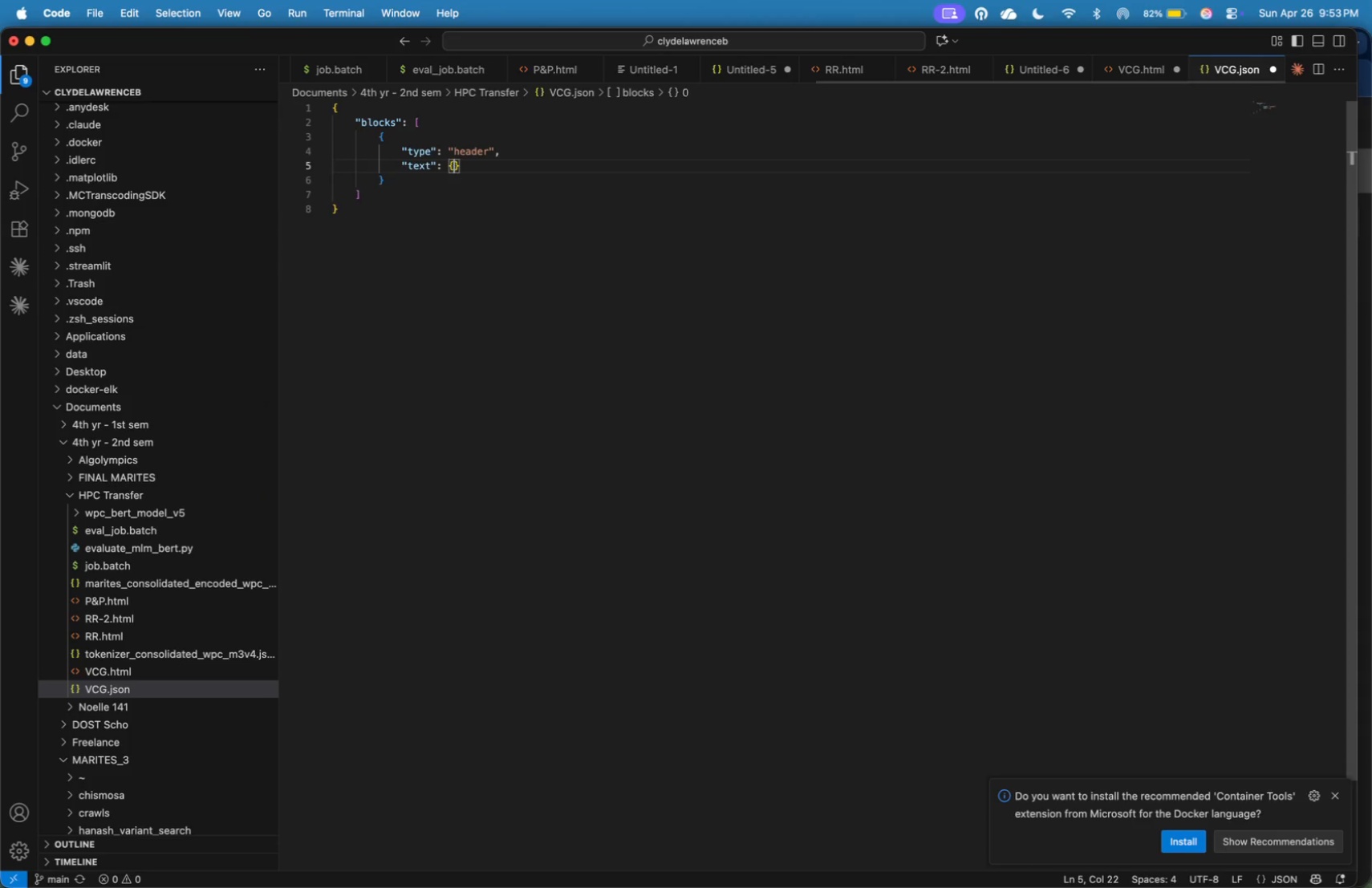 
key(Enter)
 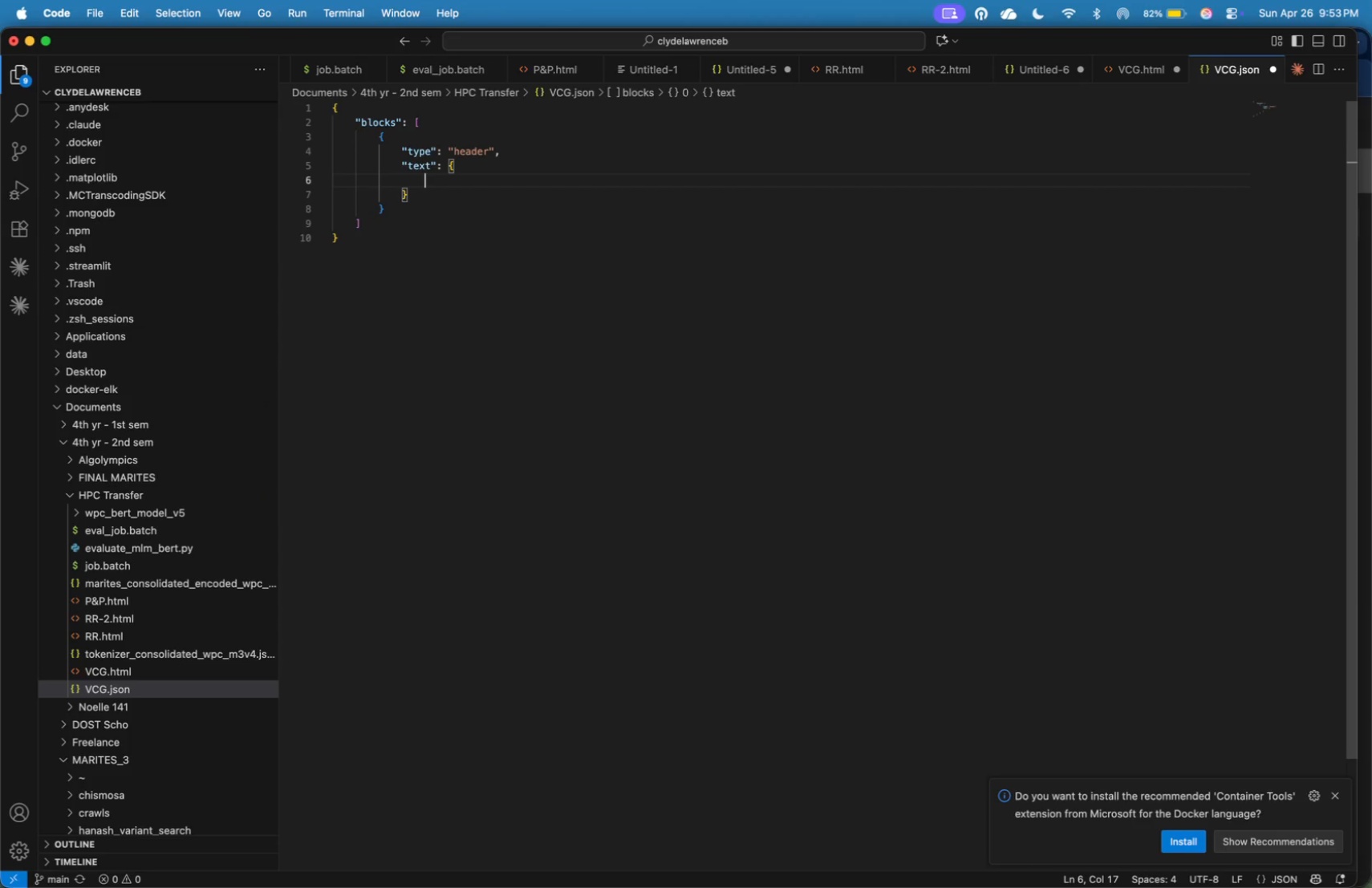 
type("type)
 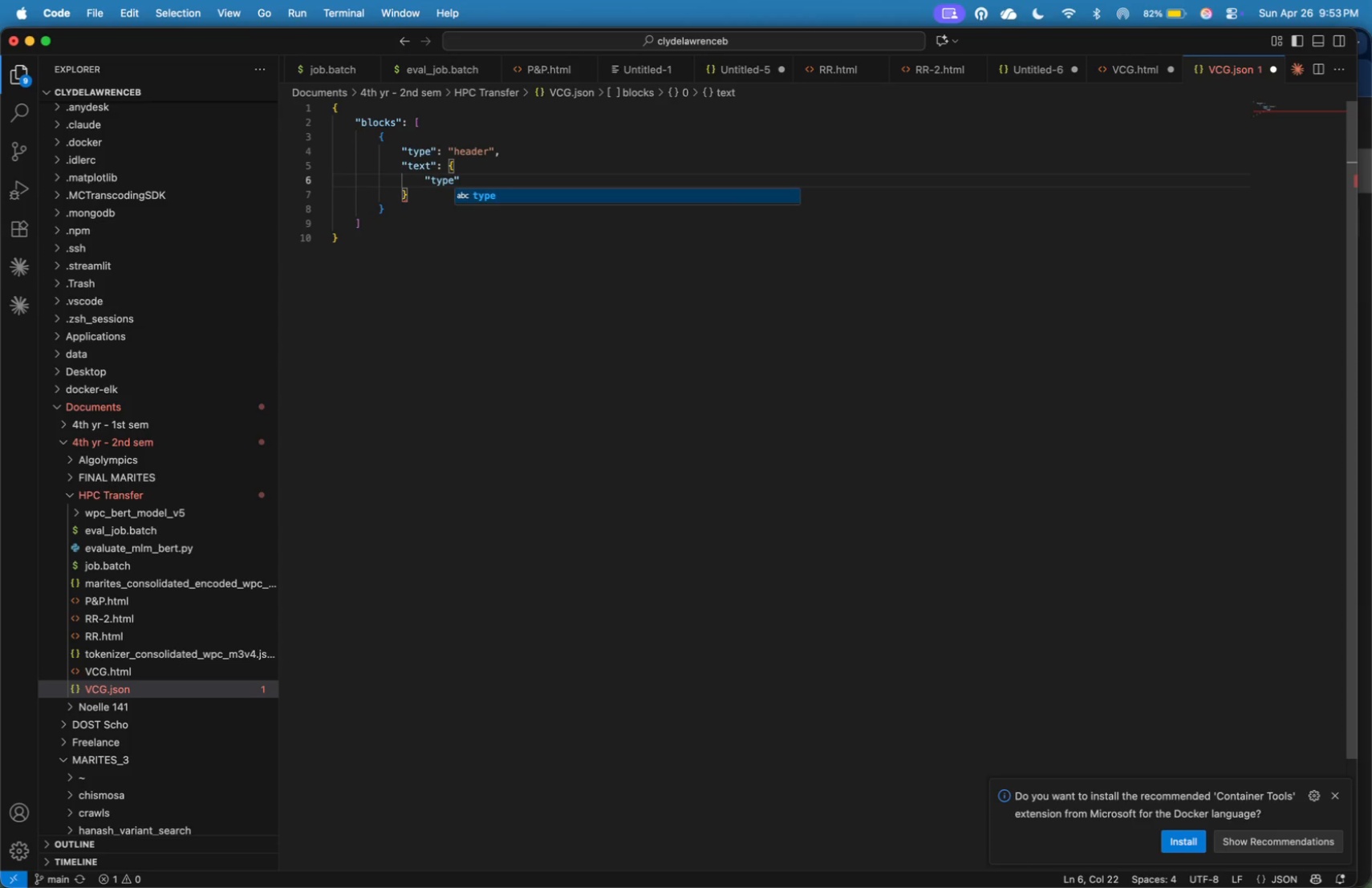 
key(ArrowRight)
 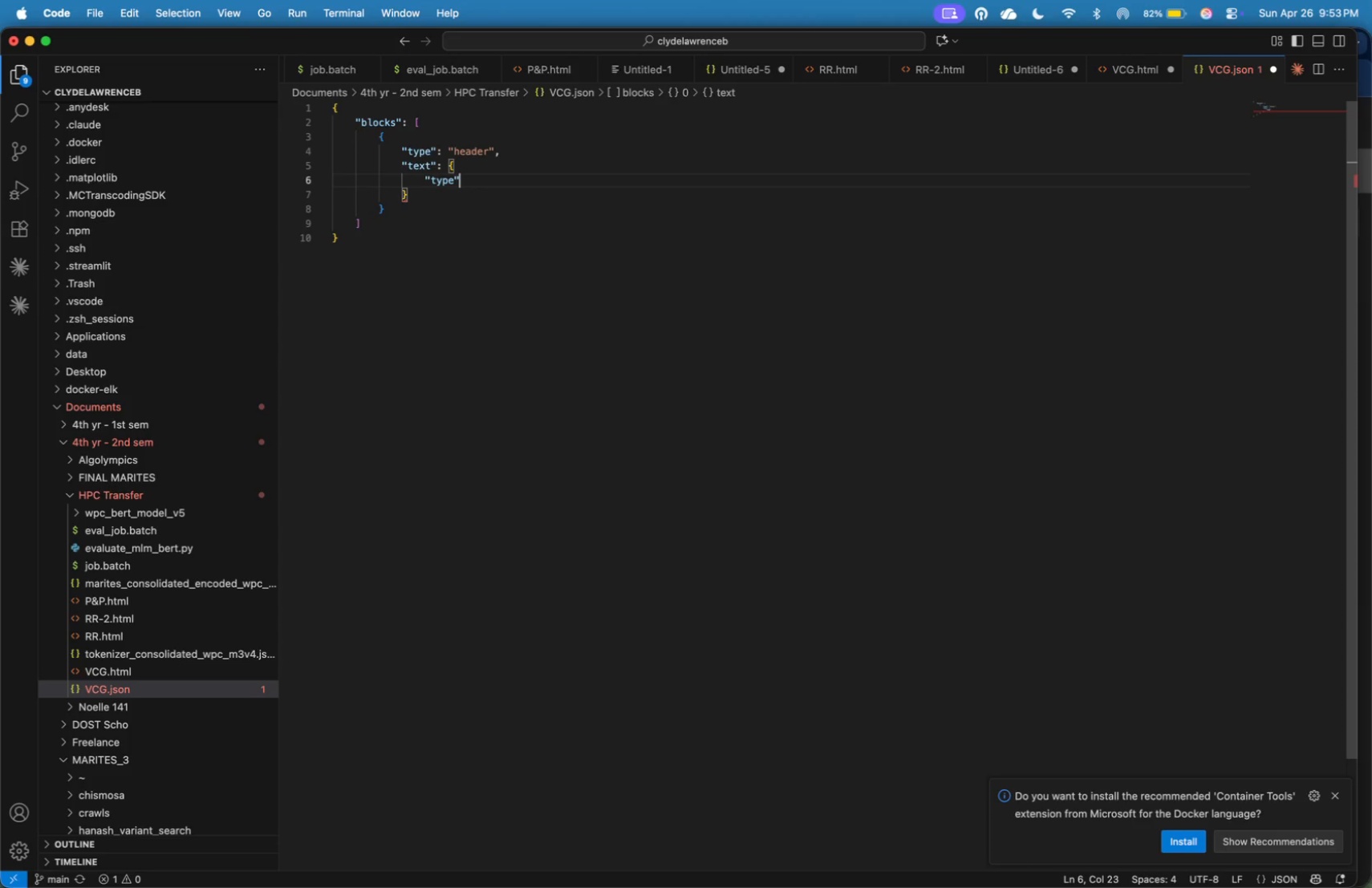 
type(: "plain_text)
 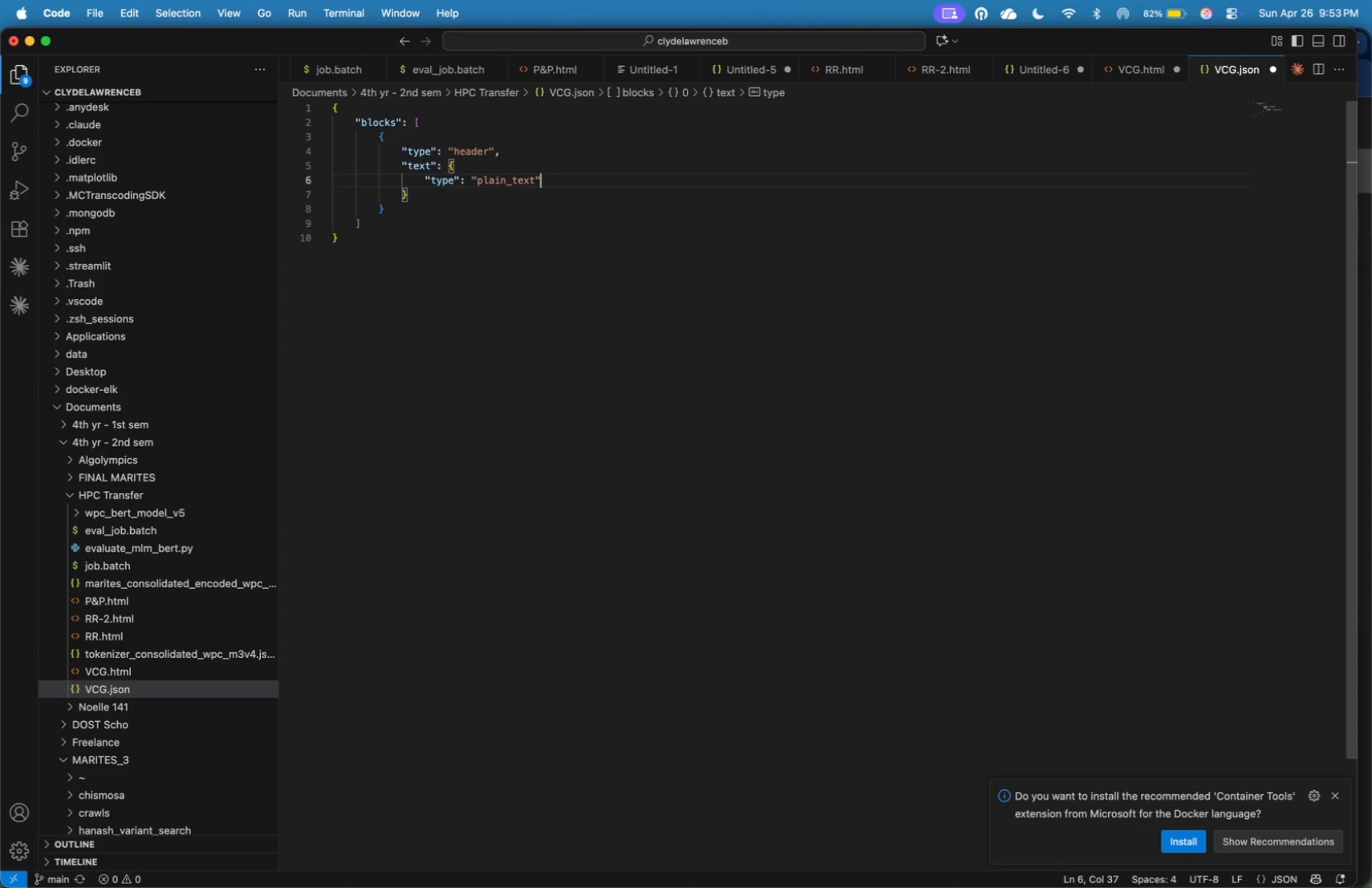 
 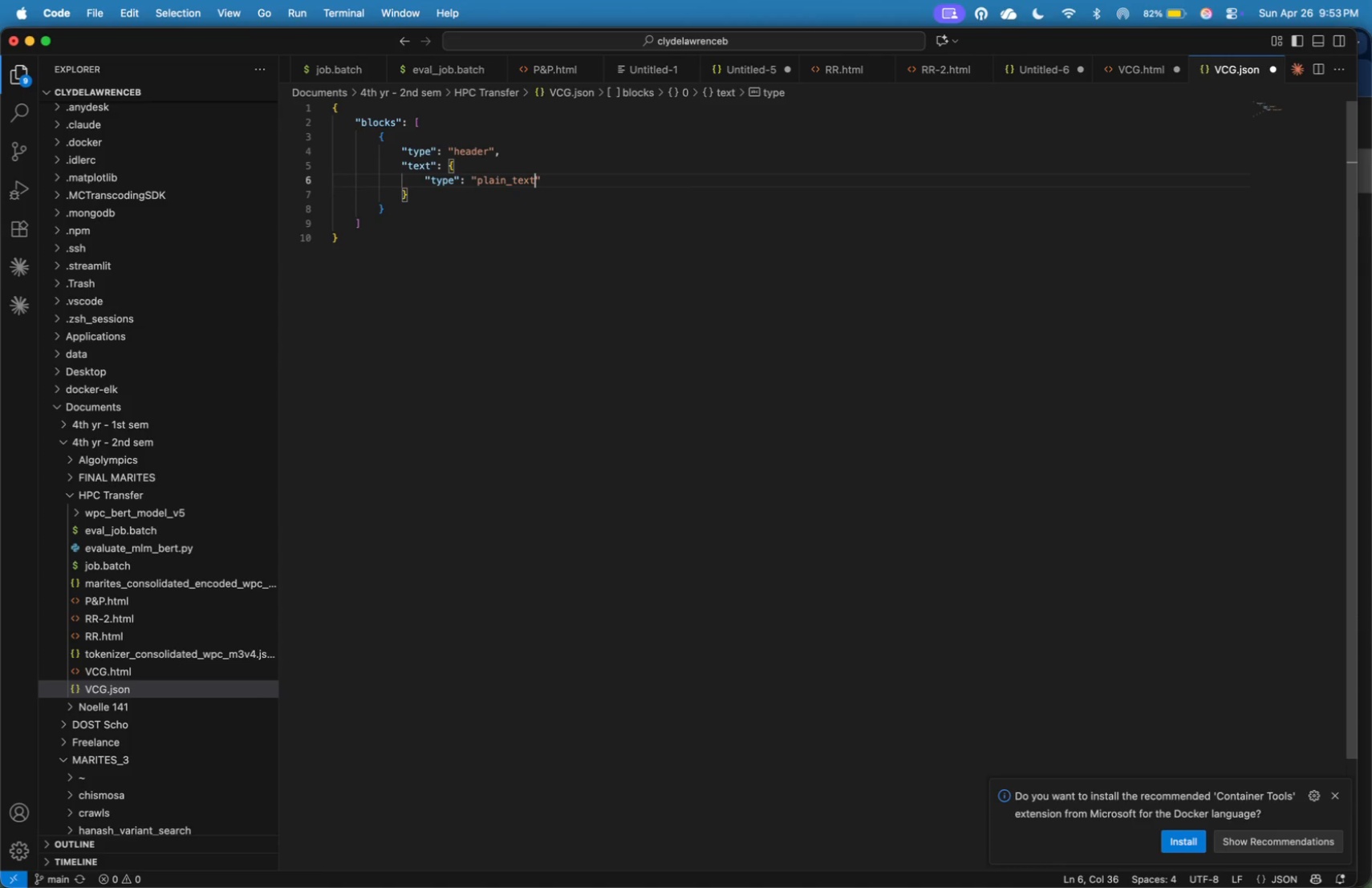 
key(ArrowRight)
 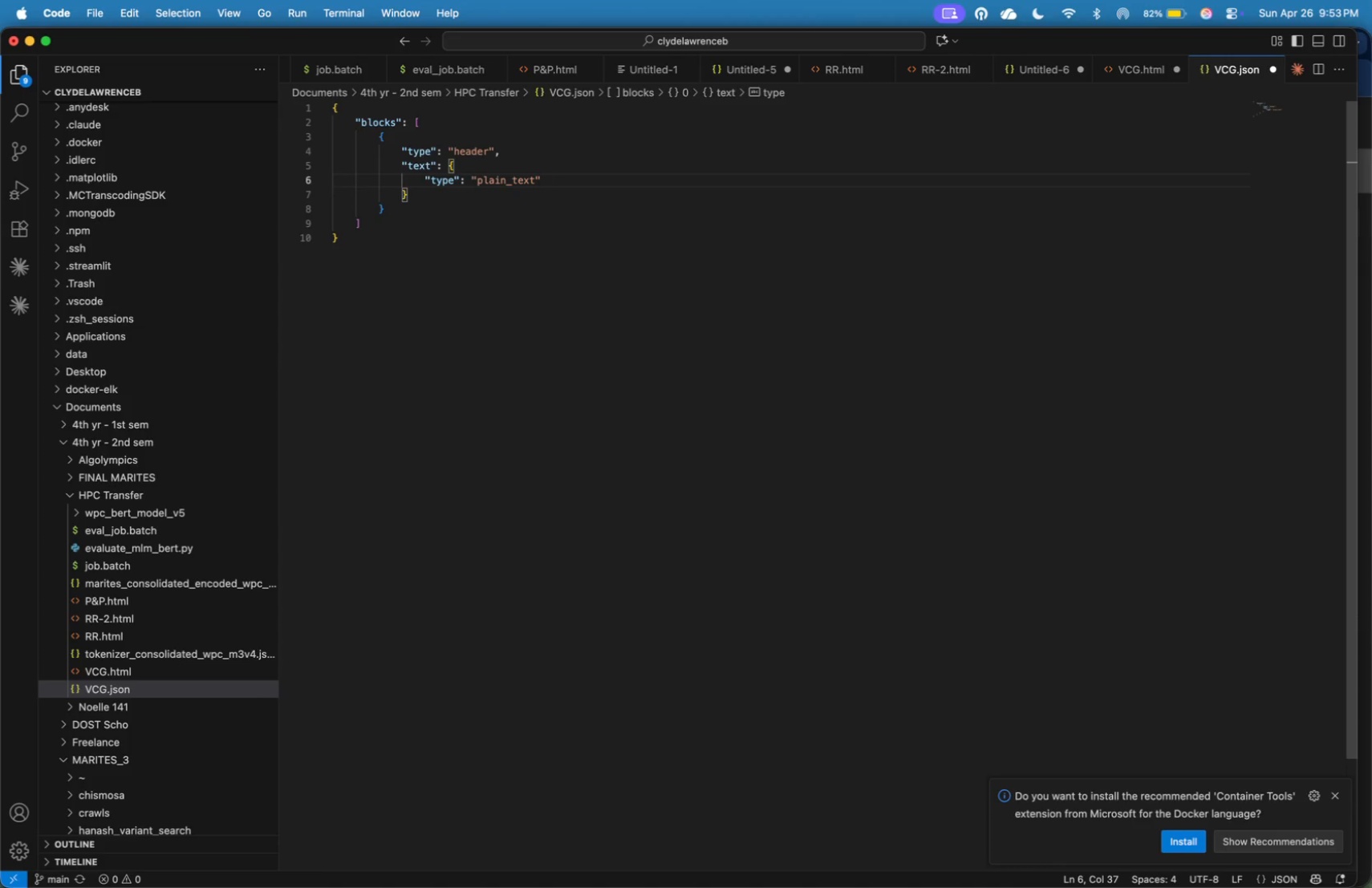 
key(Comma)
 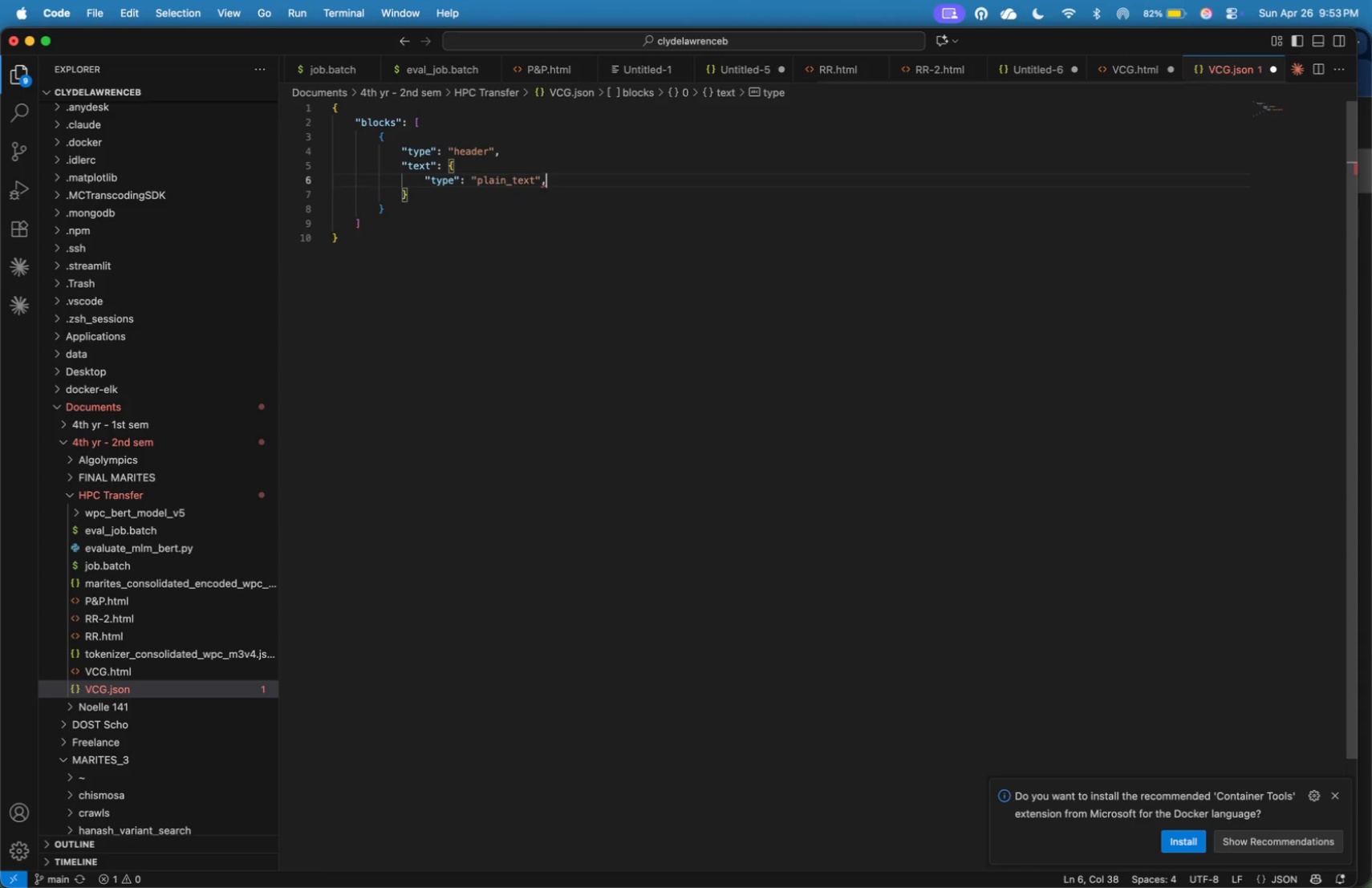 
key(Enter)
 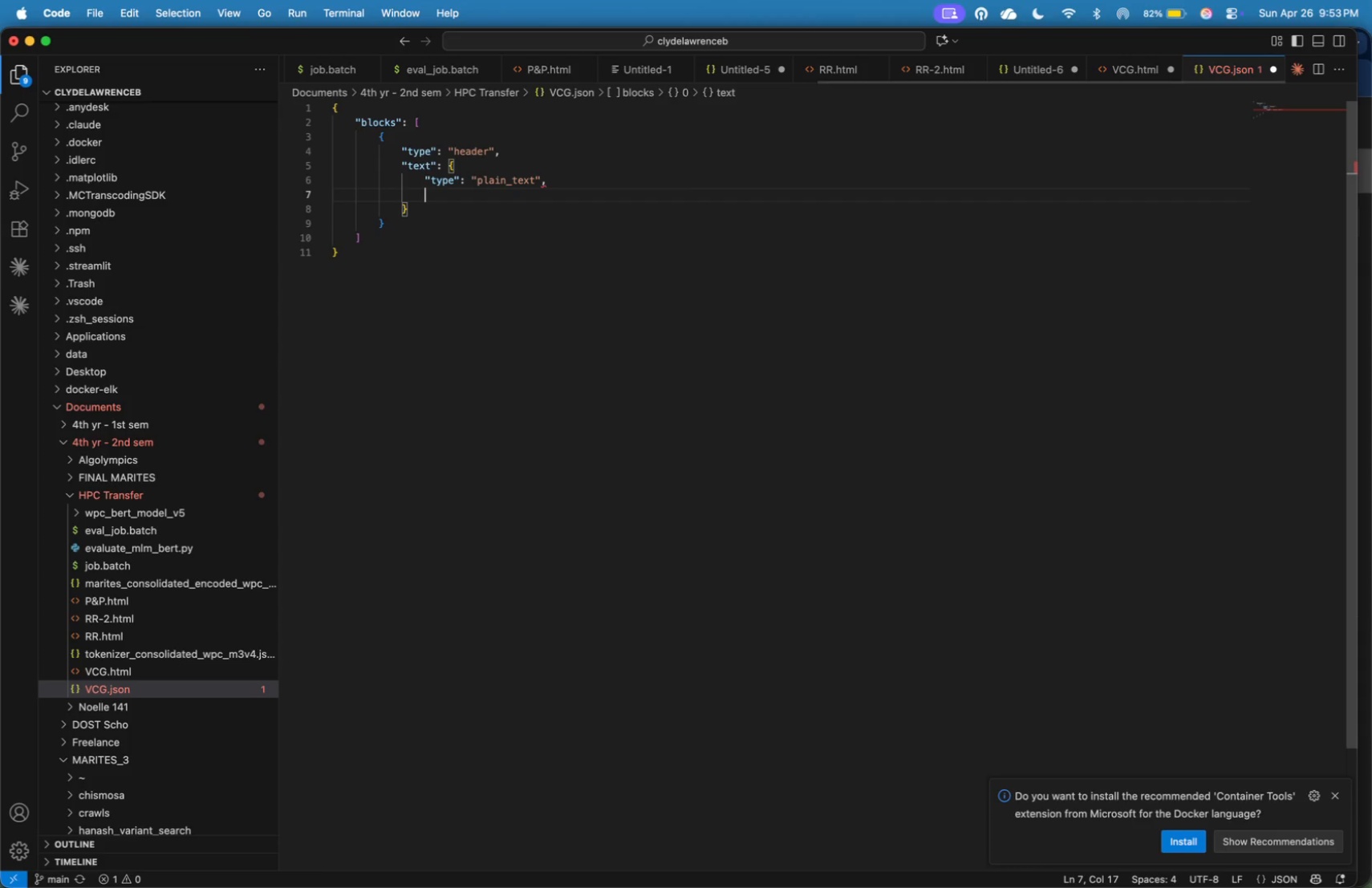 
type("text)
 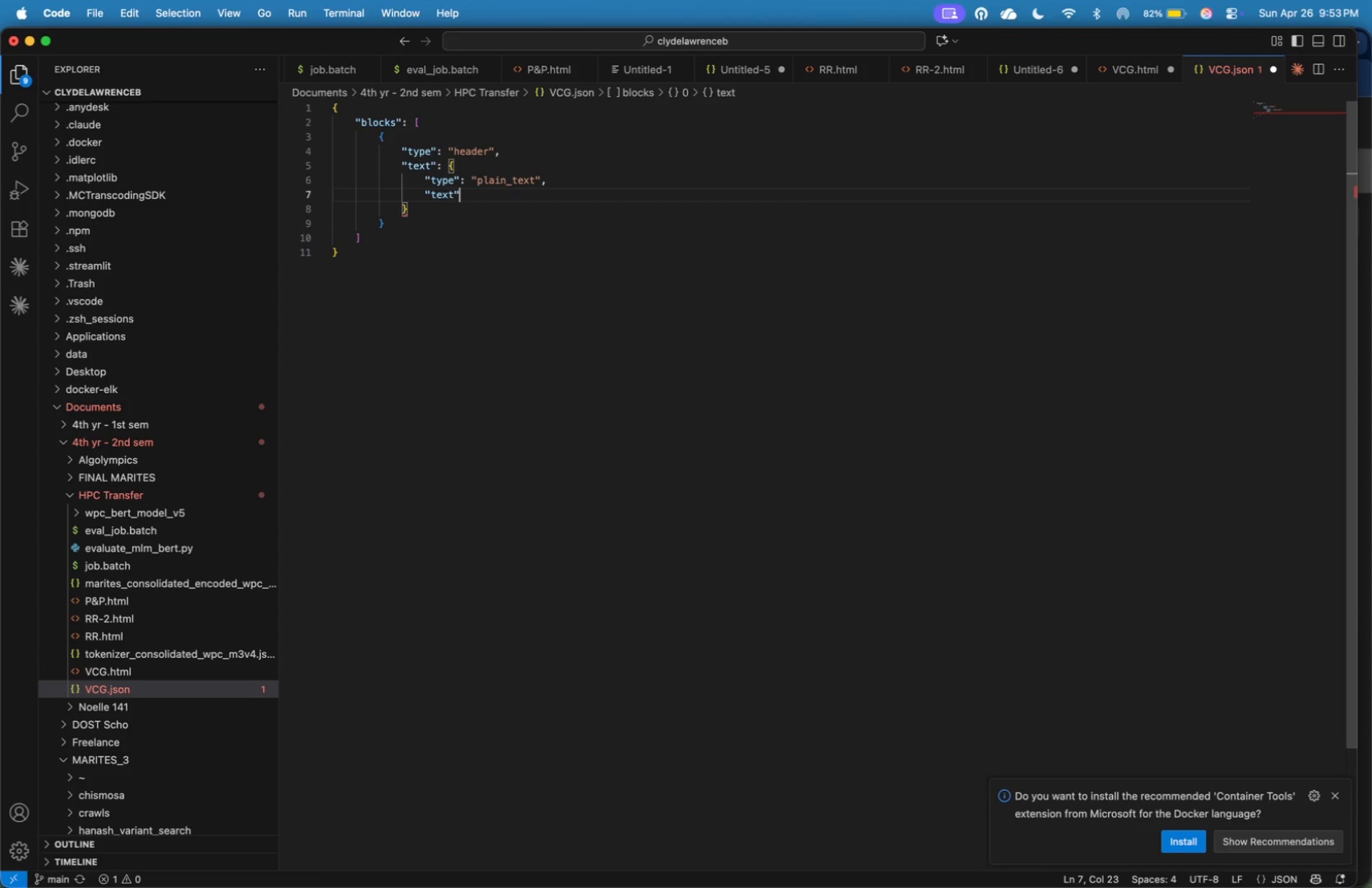 
key(ArrowRight)
 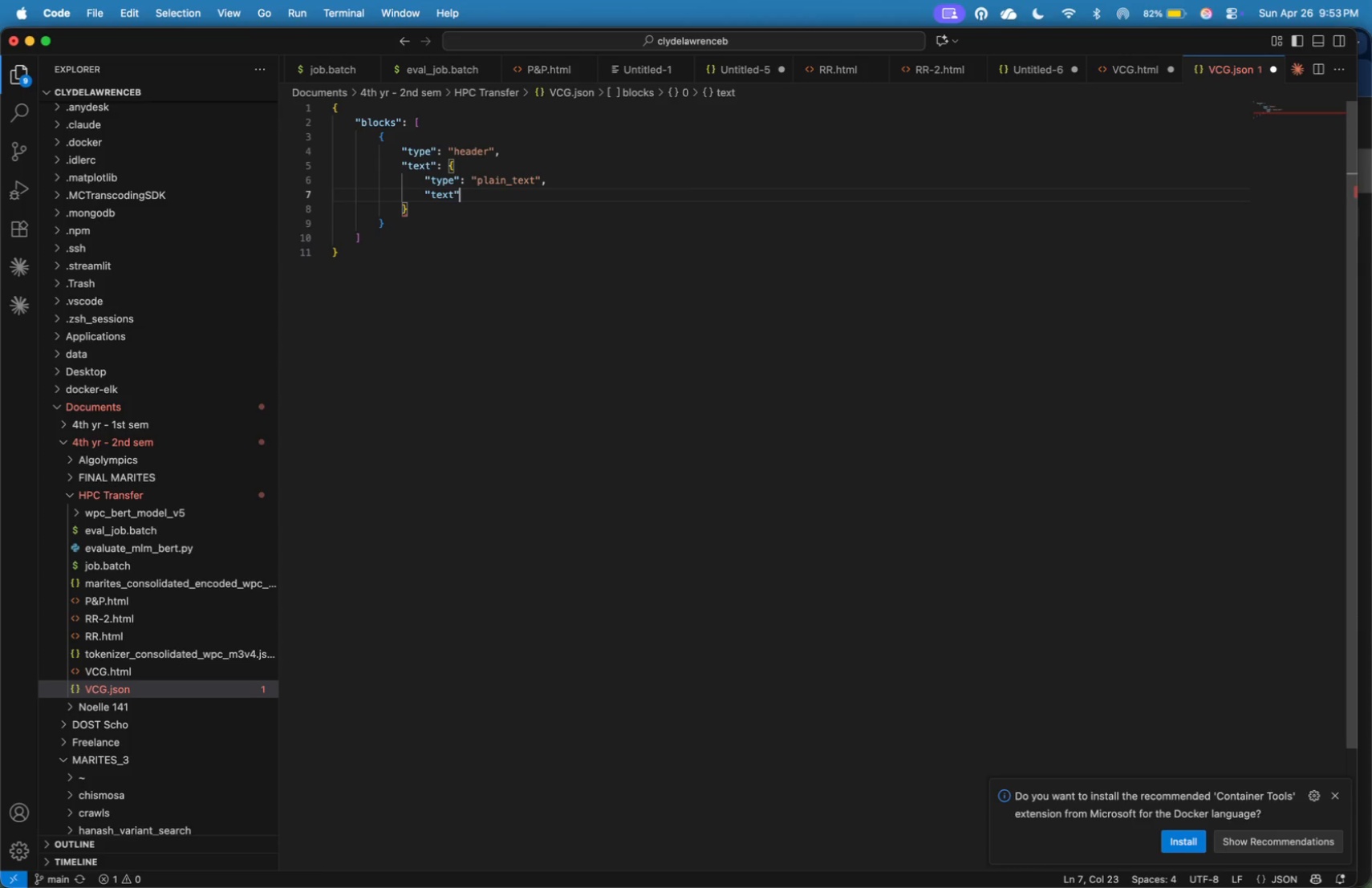 
key(Shift+Semicolon)
 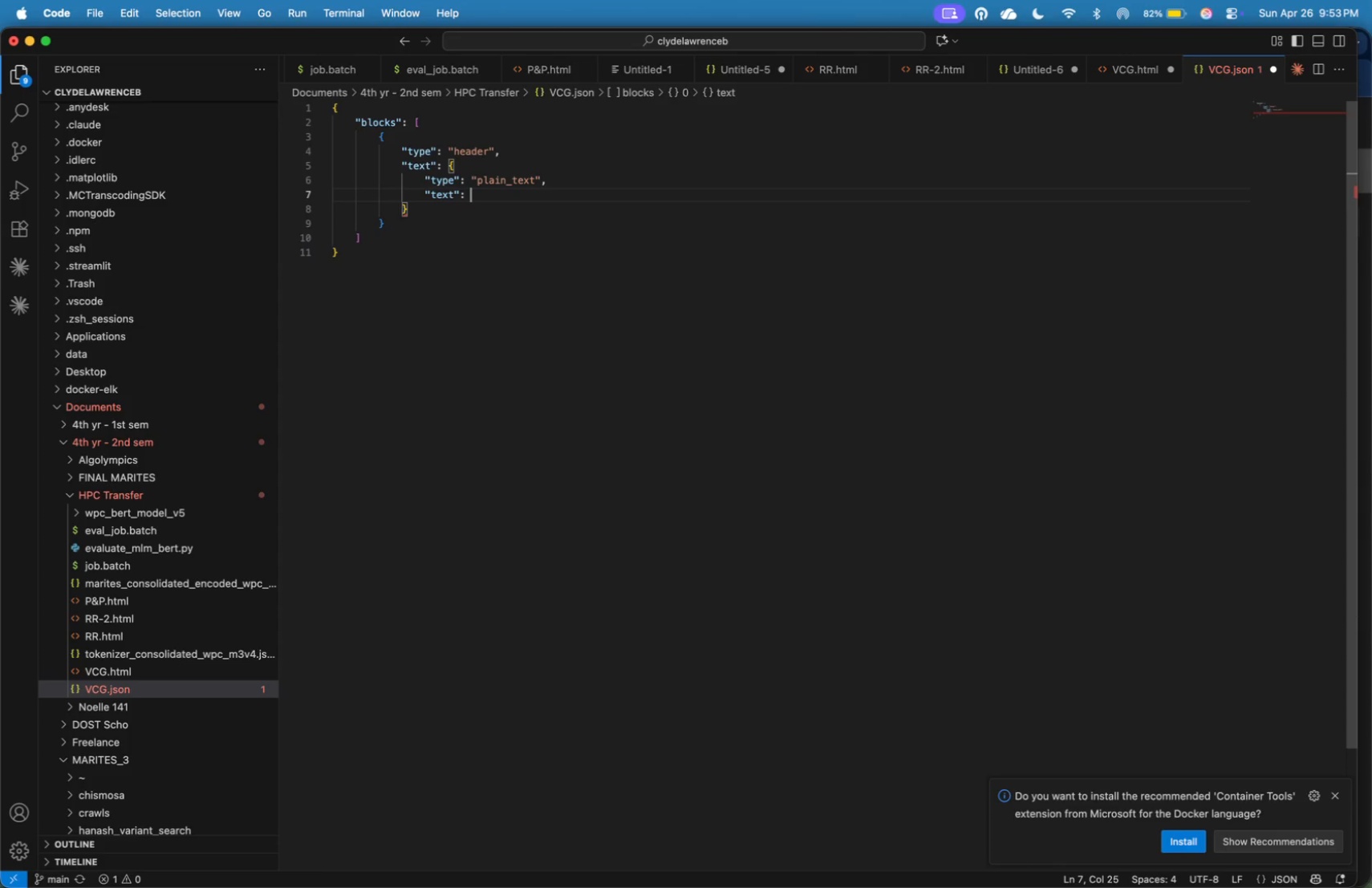 
key(Shift+Space)
 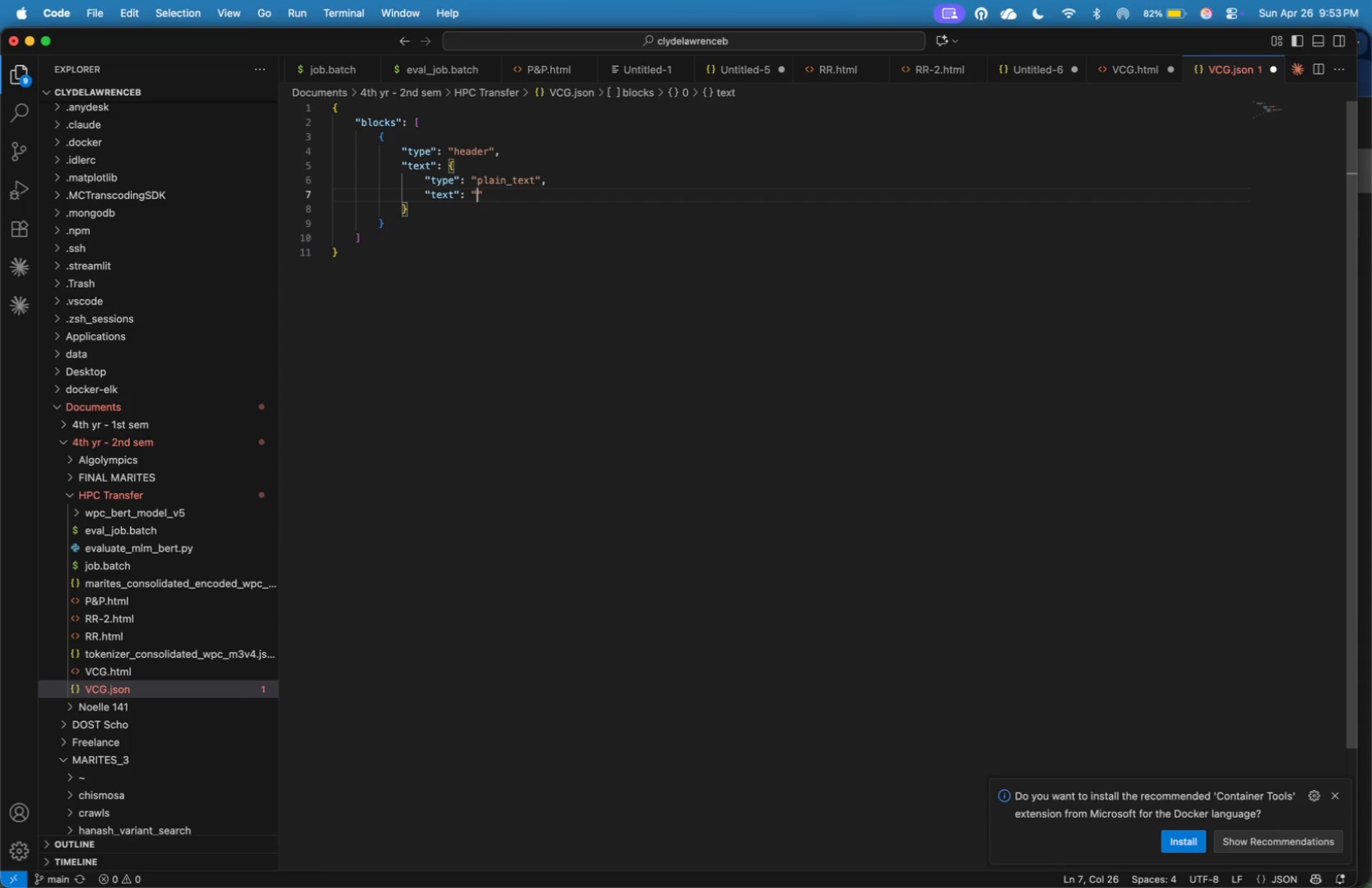 
key(Shift+Quote)
 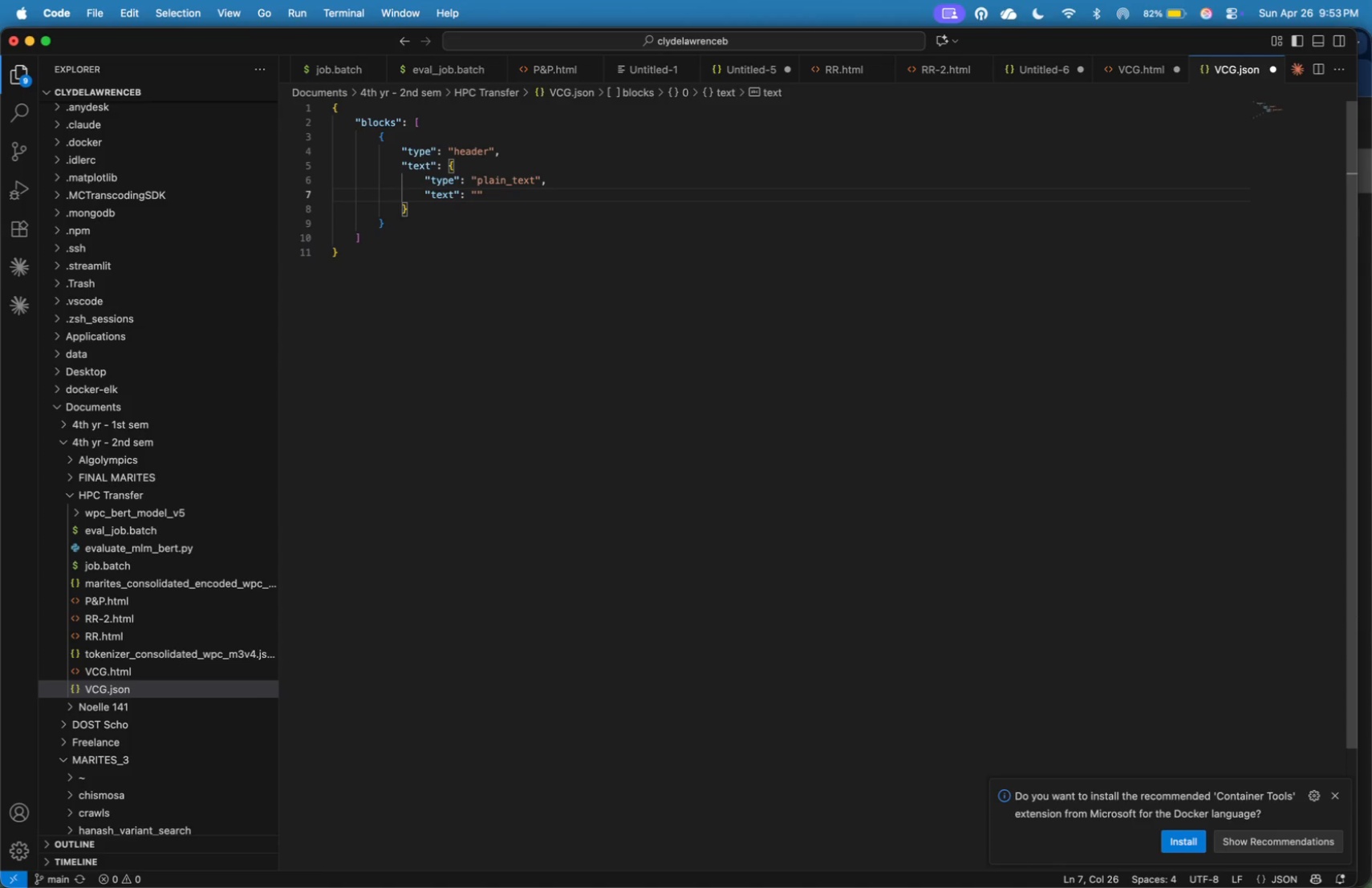 
key(Meta+Tab)
 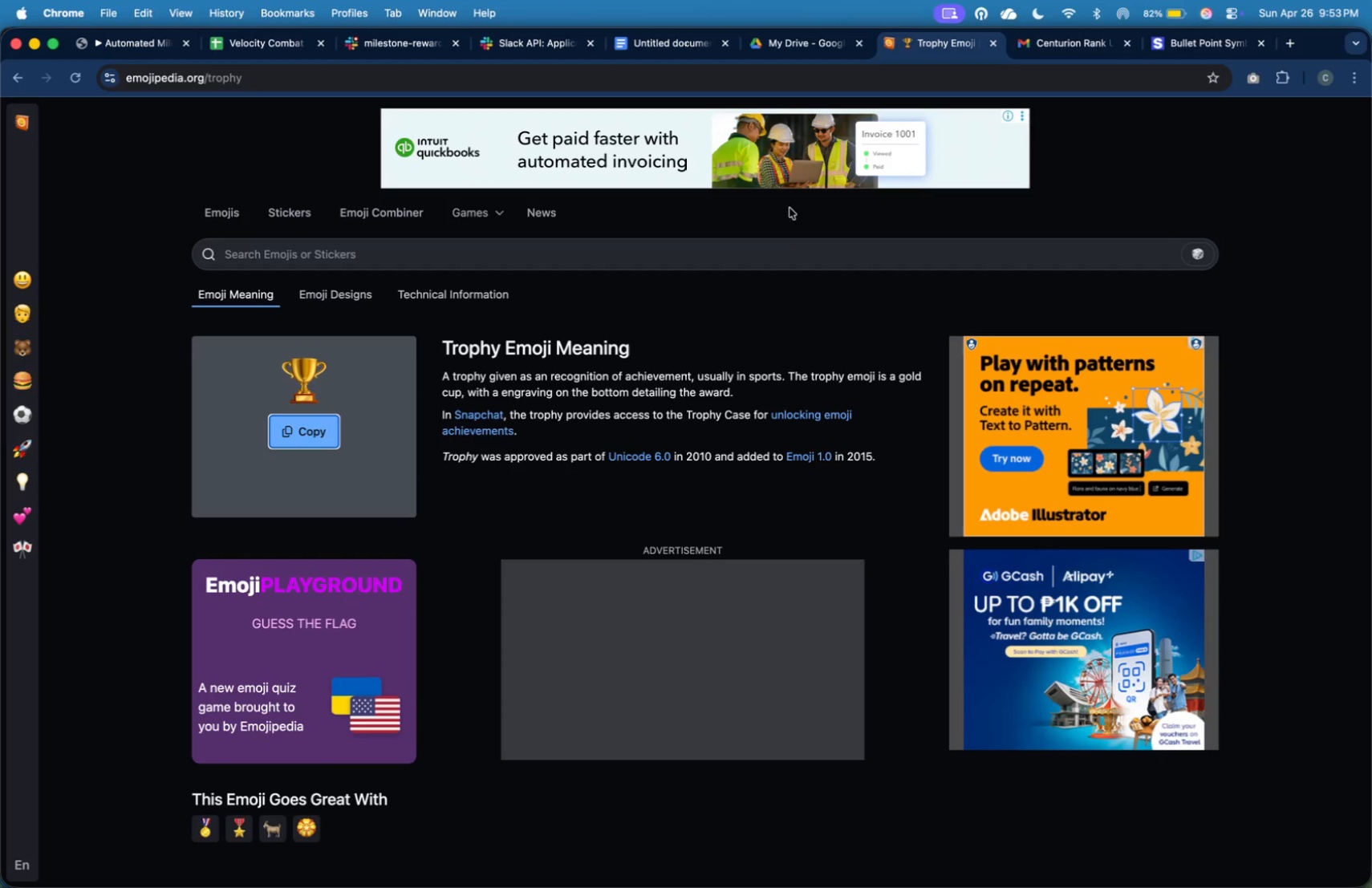 
type(warning)
 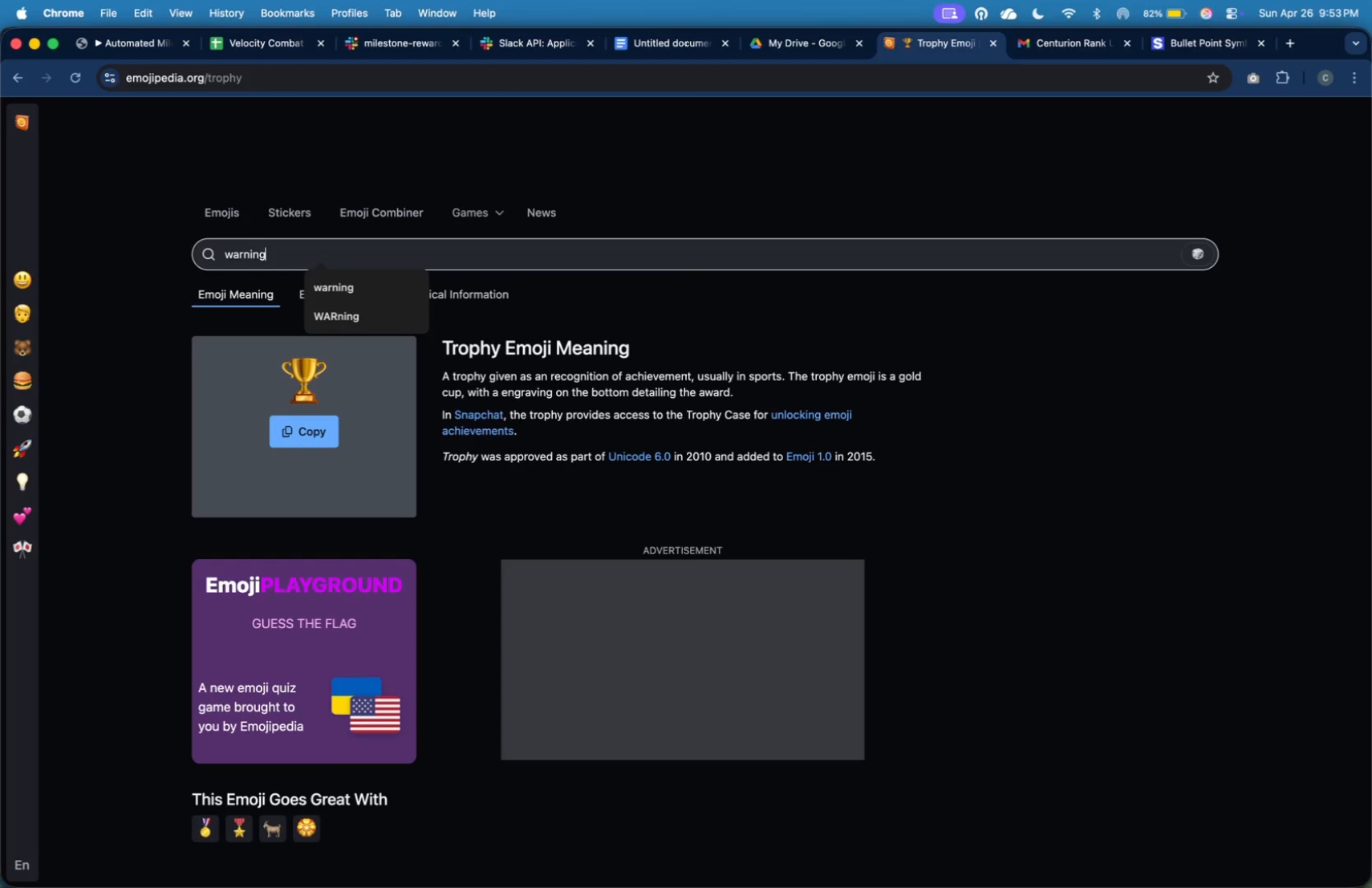 
key(Enter)
 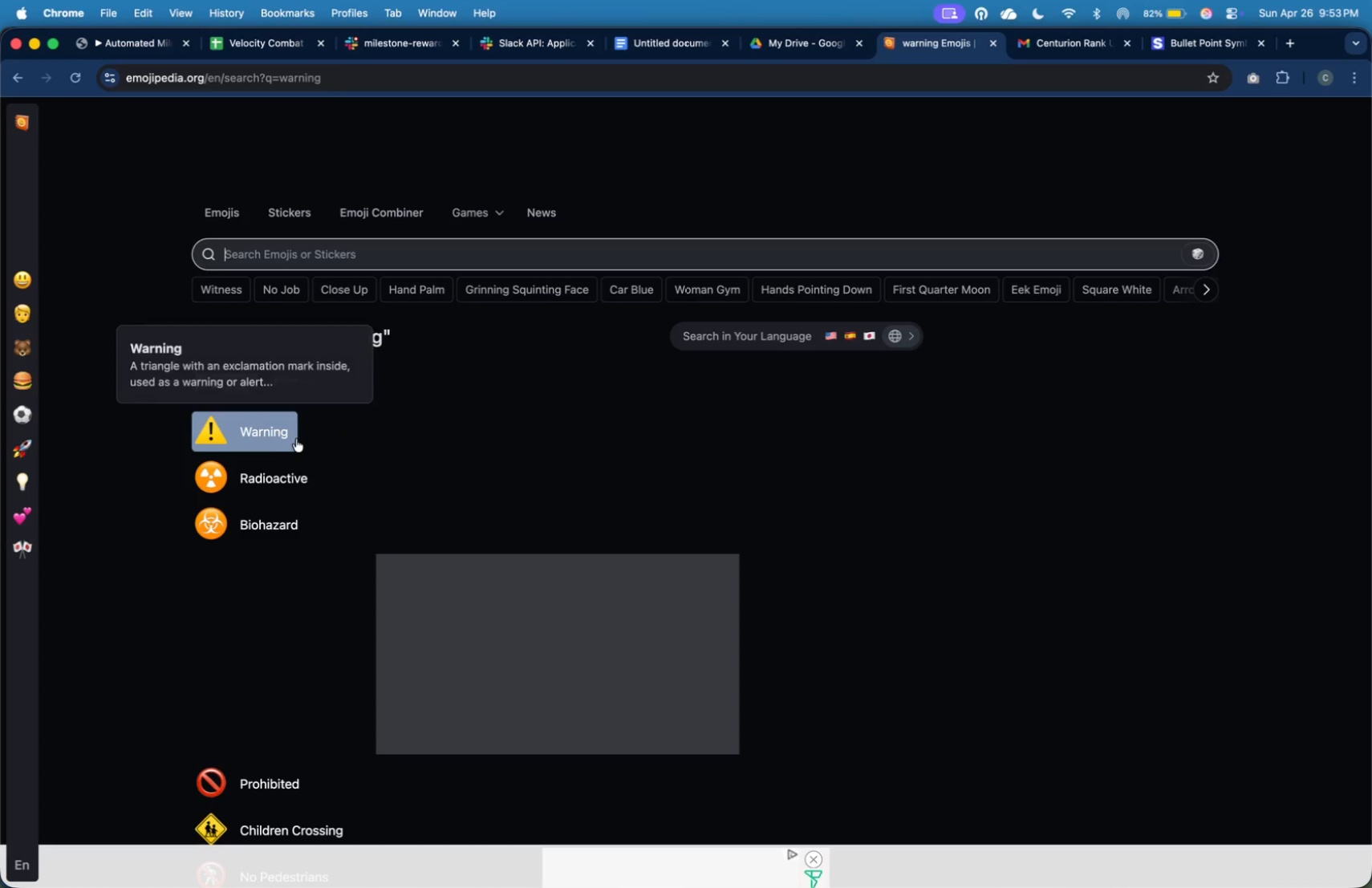 
mouse_move([277, 416])
 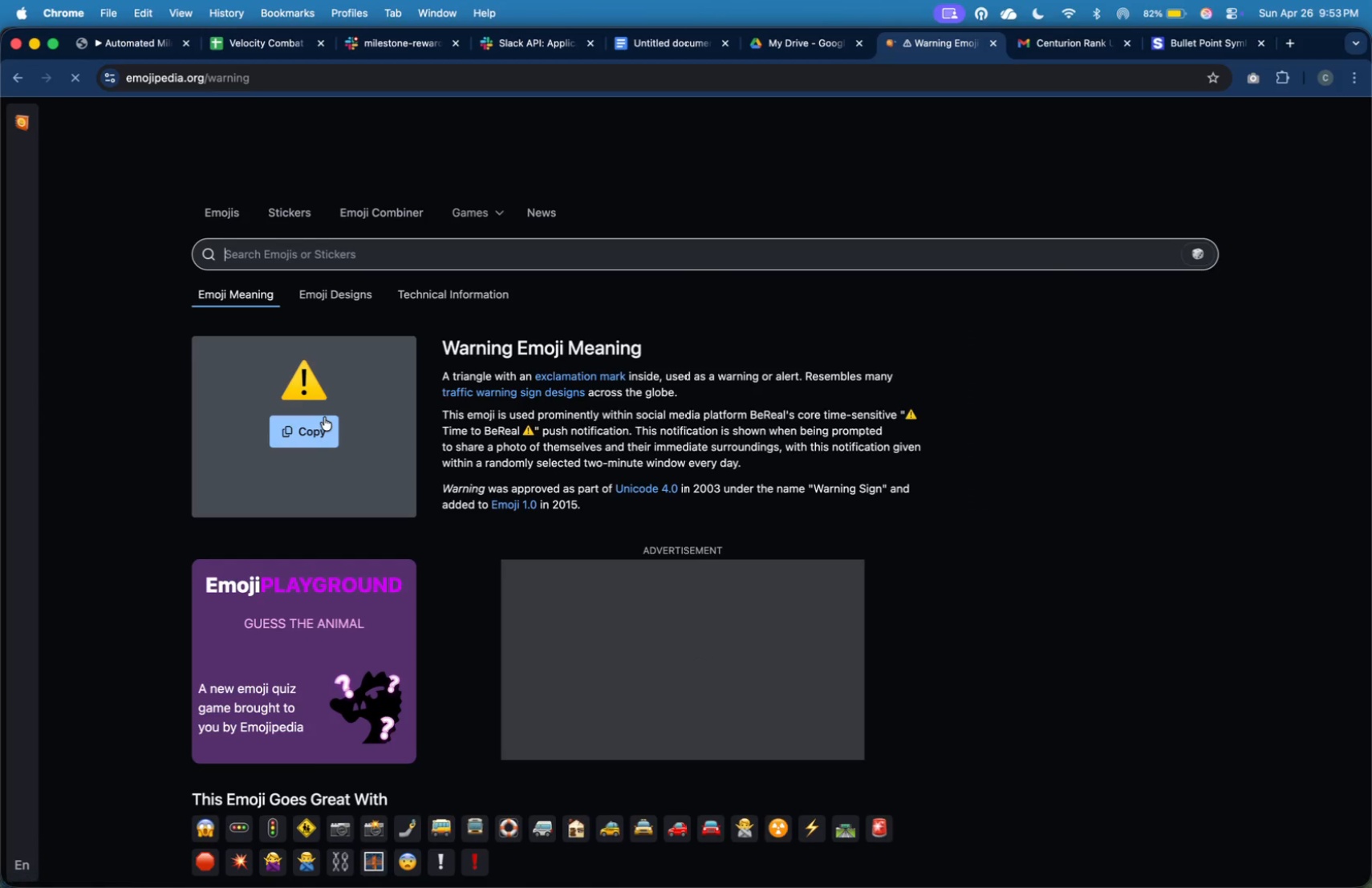 
left_click([306, 431])
 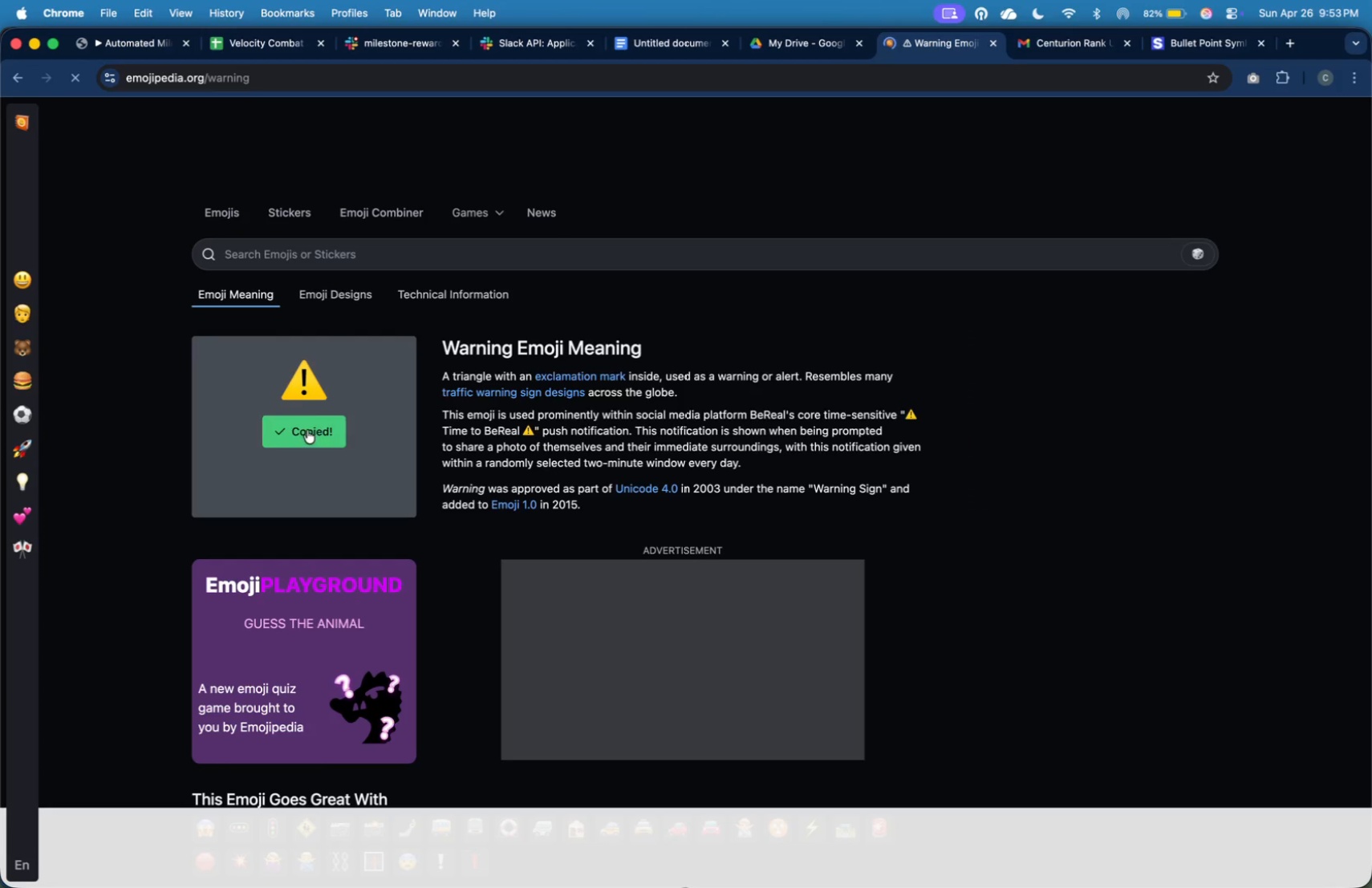 
key(Meta+CommandLeft)
 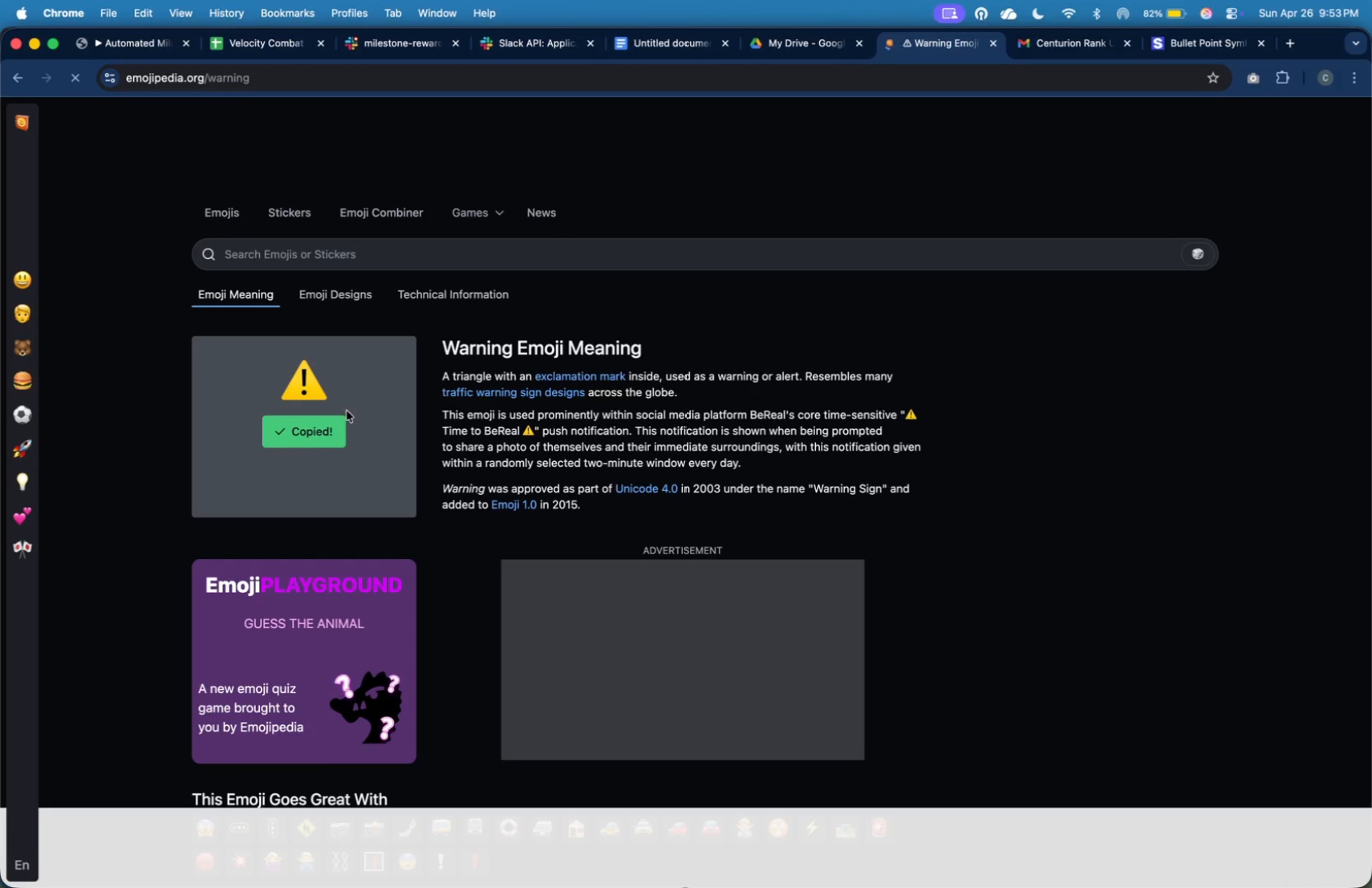 
key(Meta+Tab)
 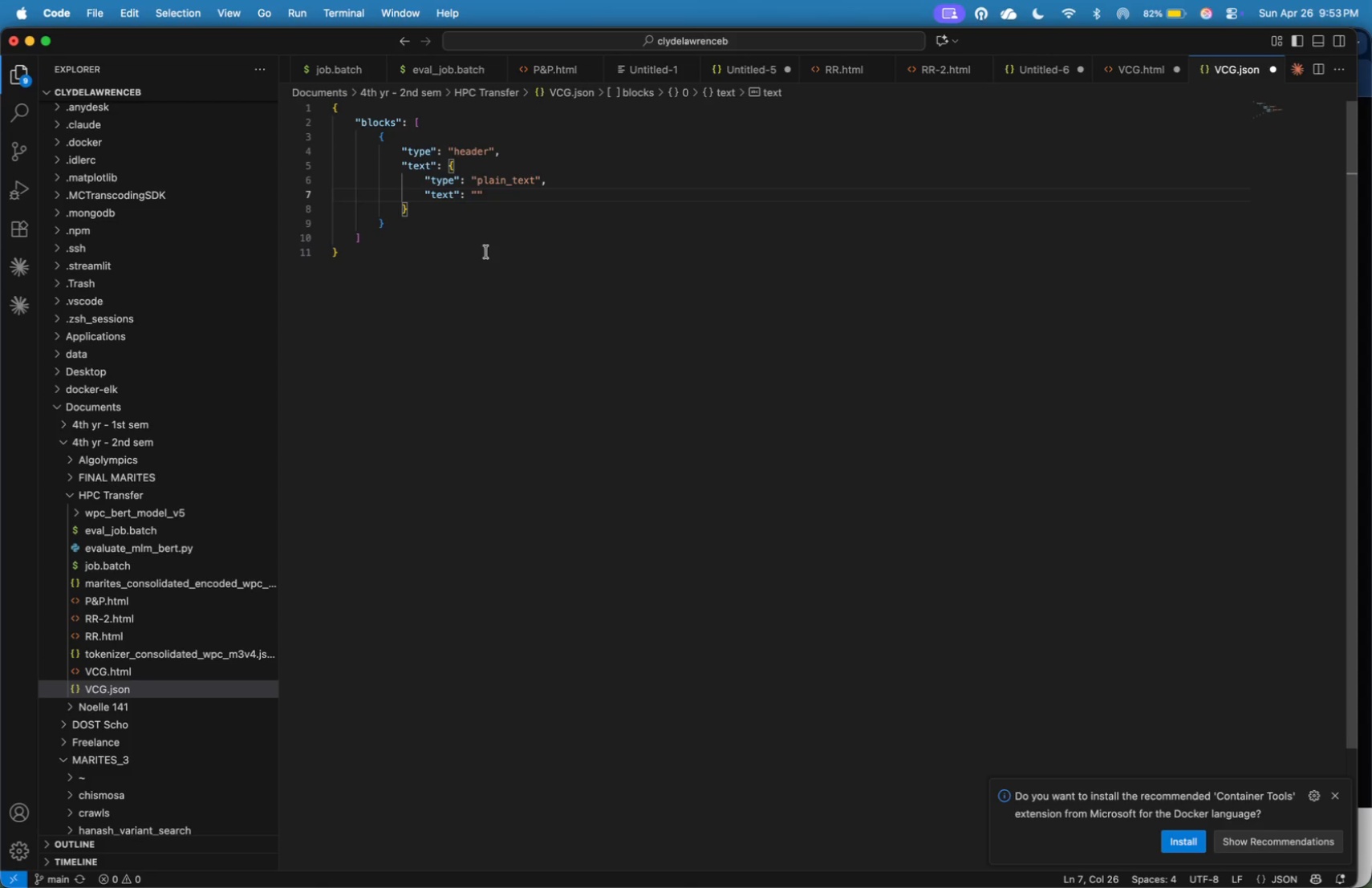 
key(Meta+V)
 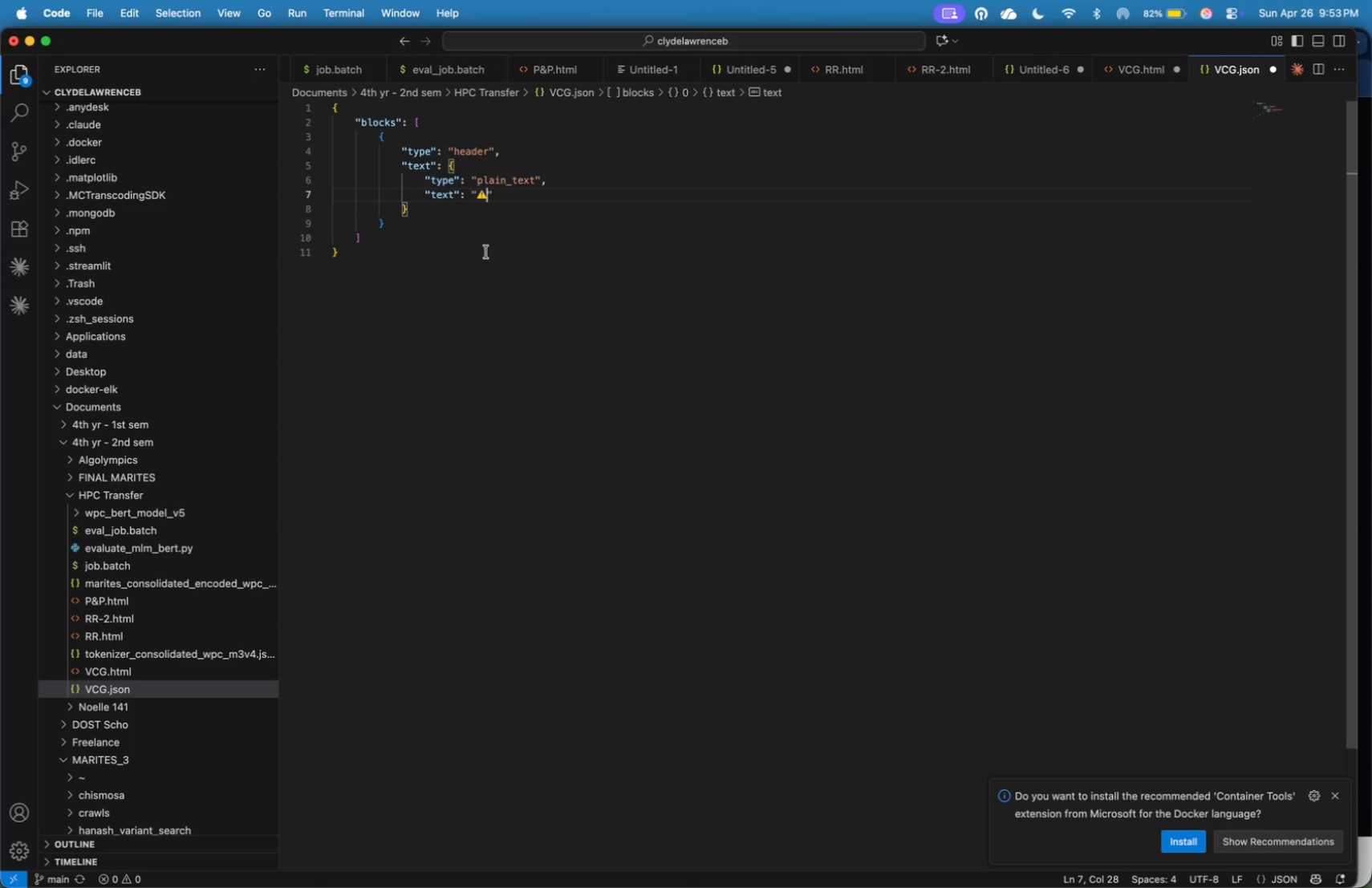 
key(Space)
 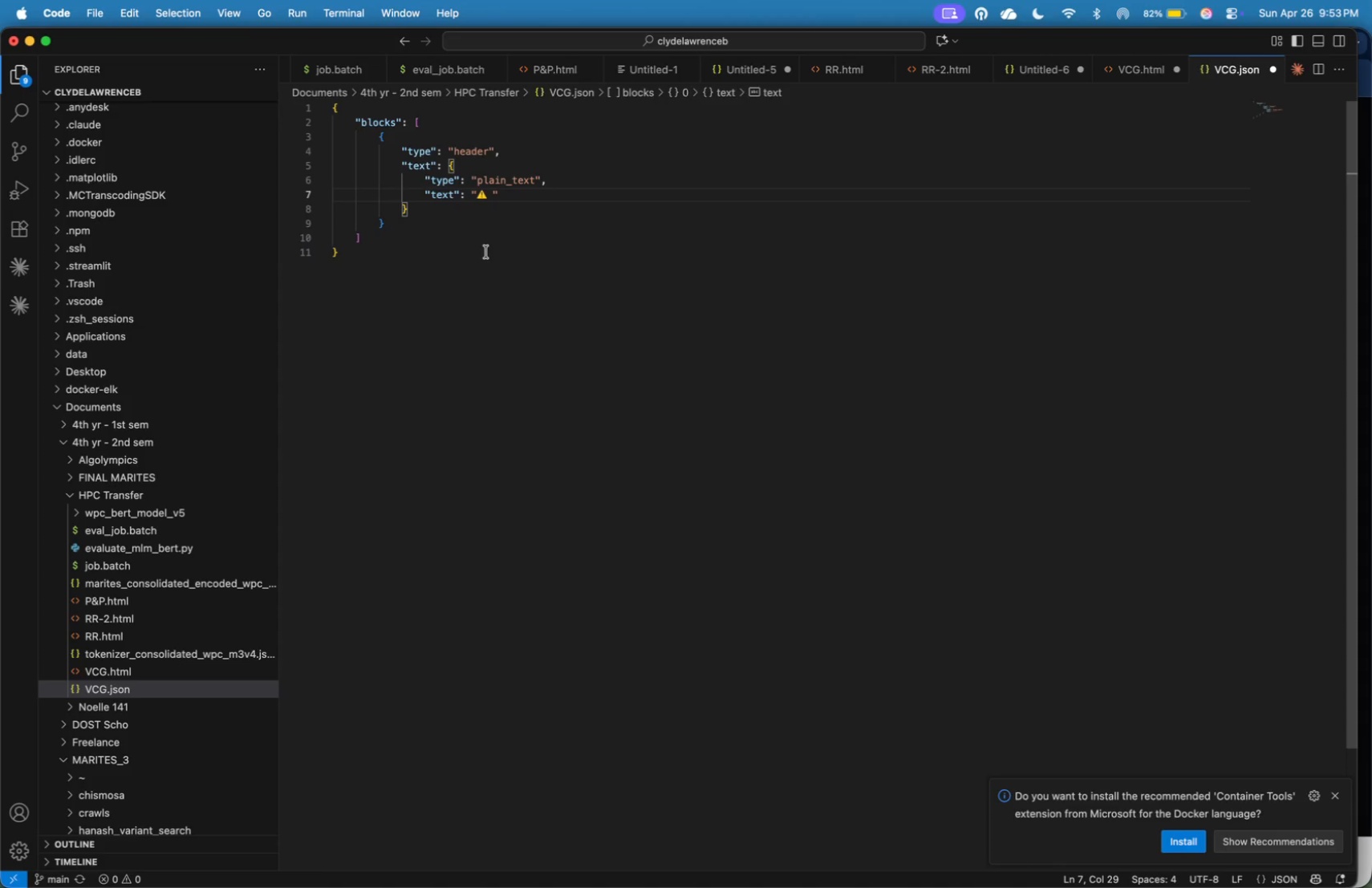 
wait(7.82)
 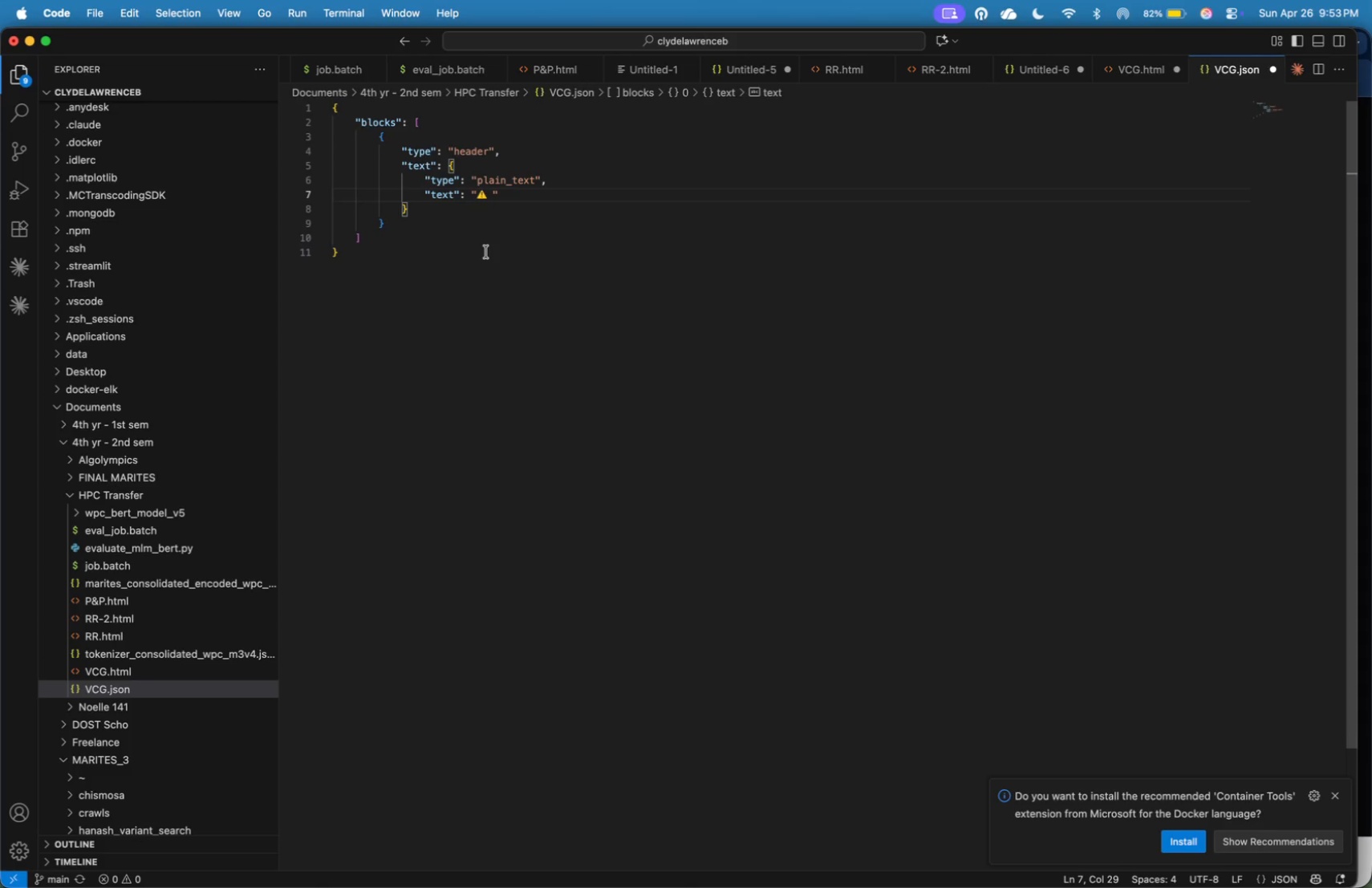 
type(Data Issue Detected)
 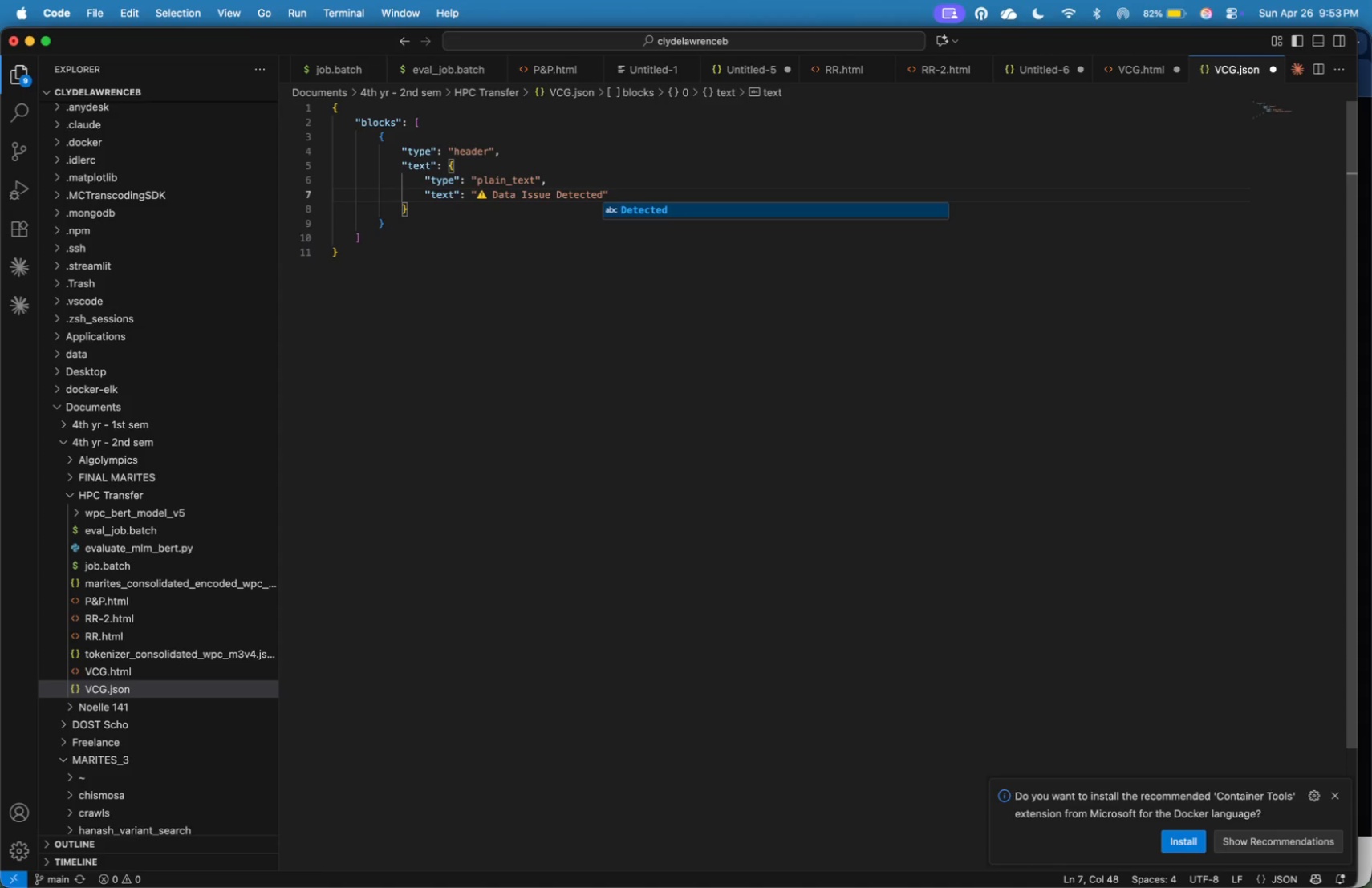 
key(ArrowRight)
 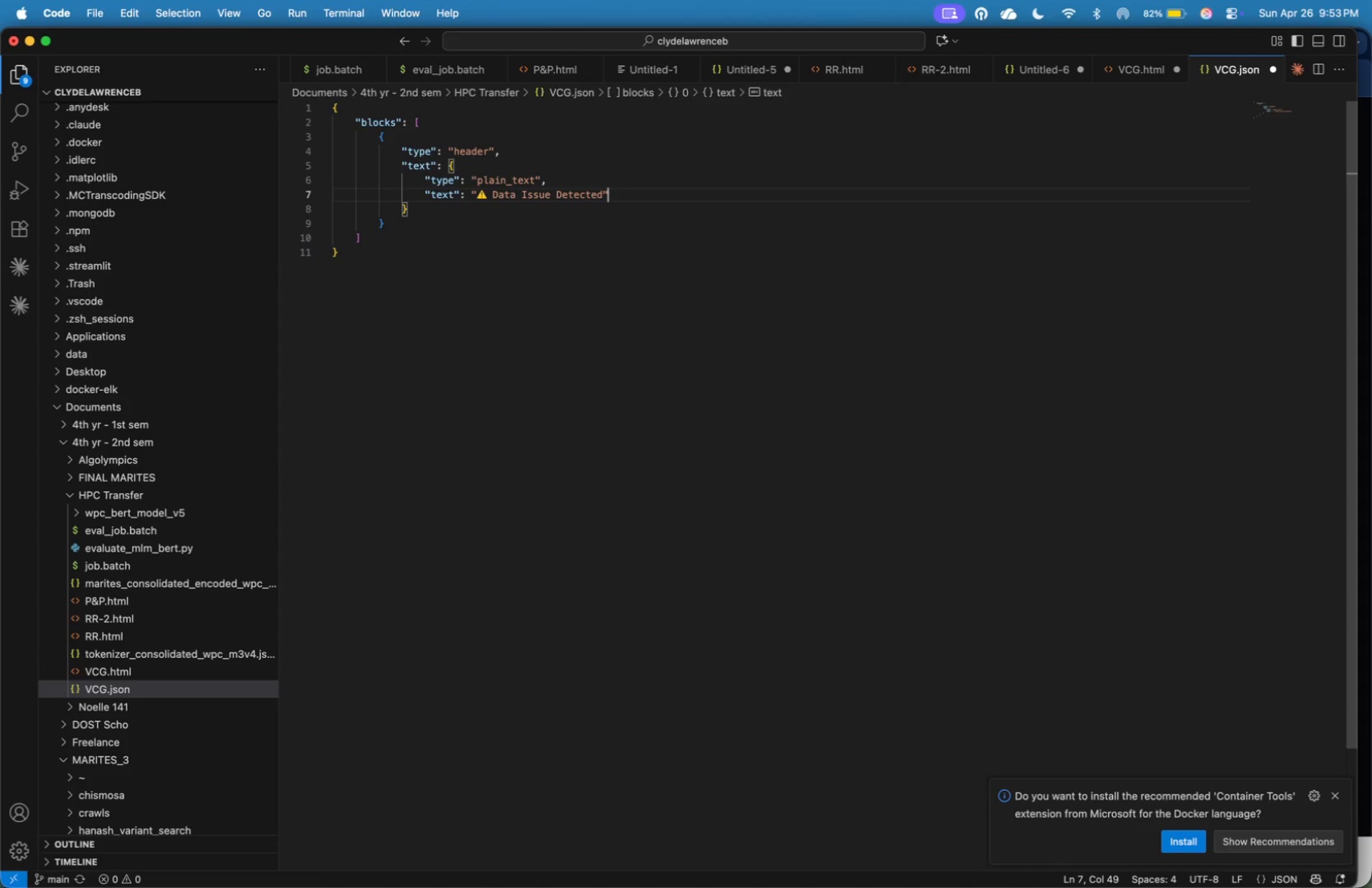 
key(ArrowDown)
 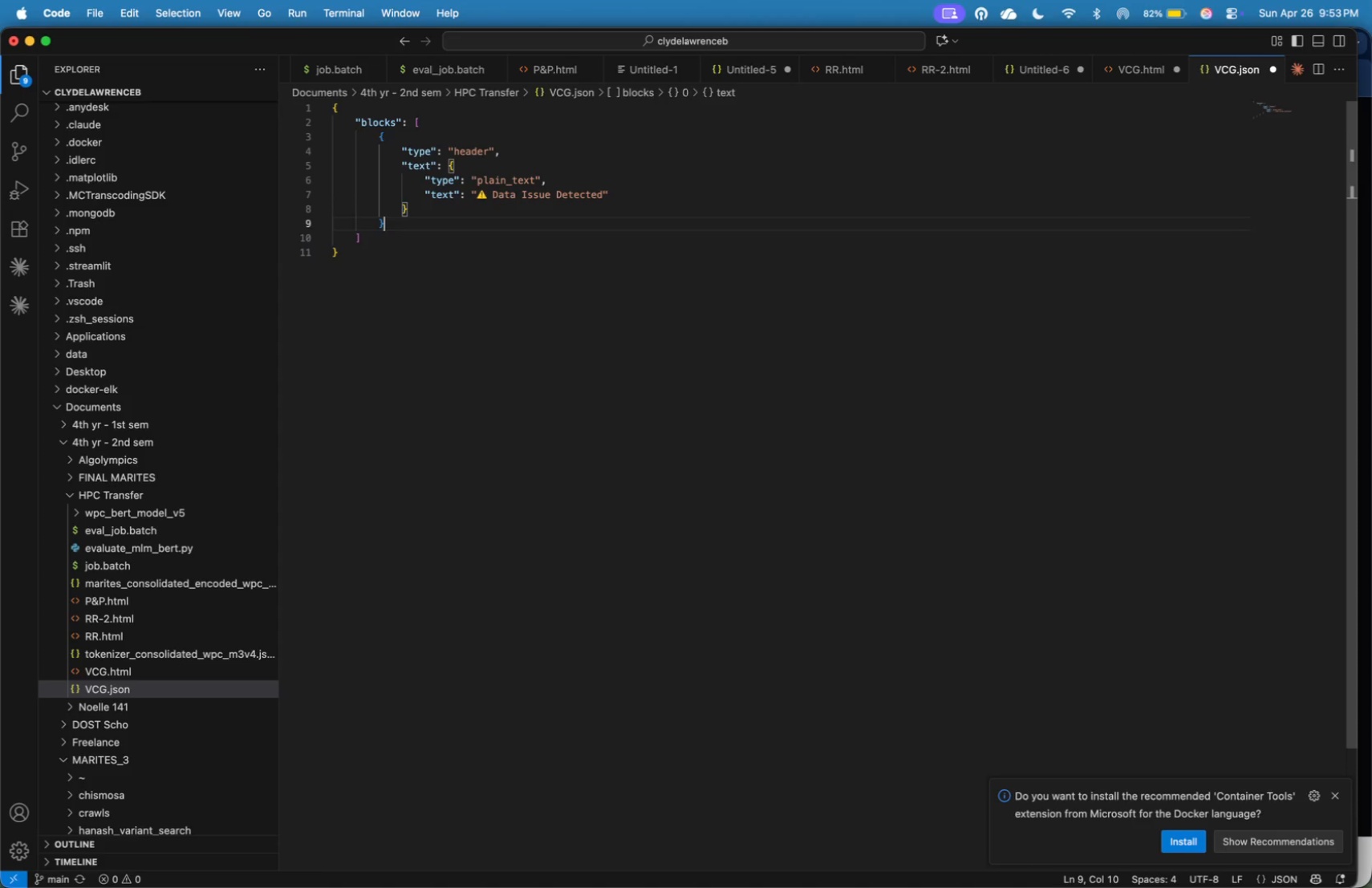 
key(ArrowDown)
 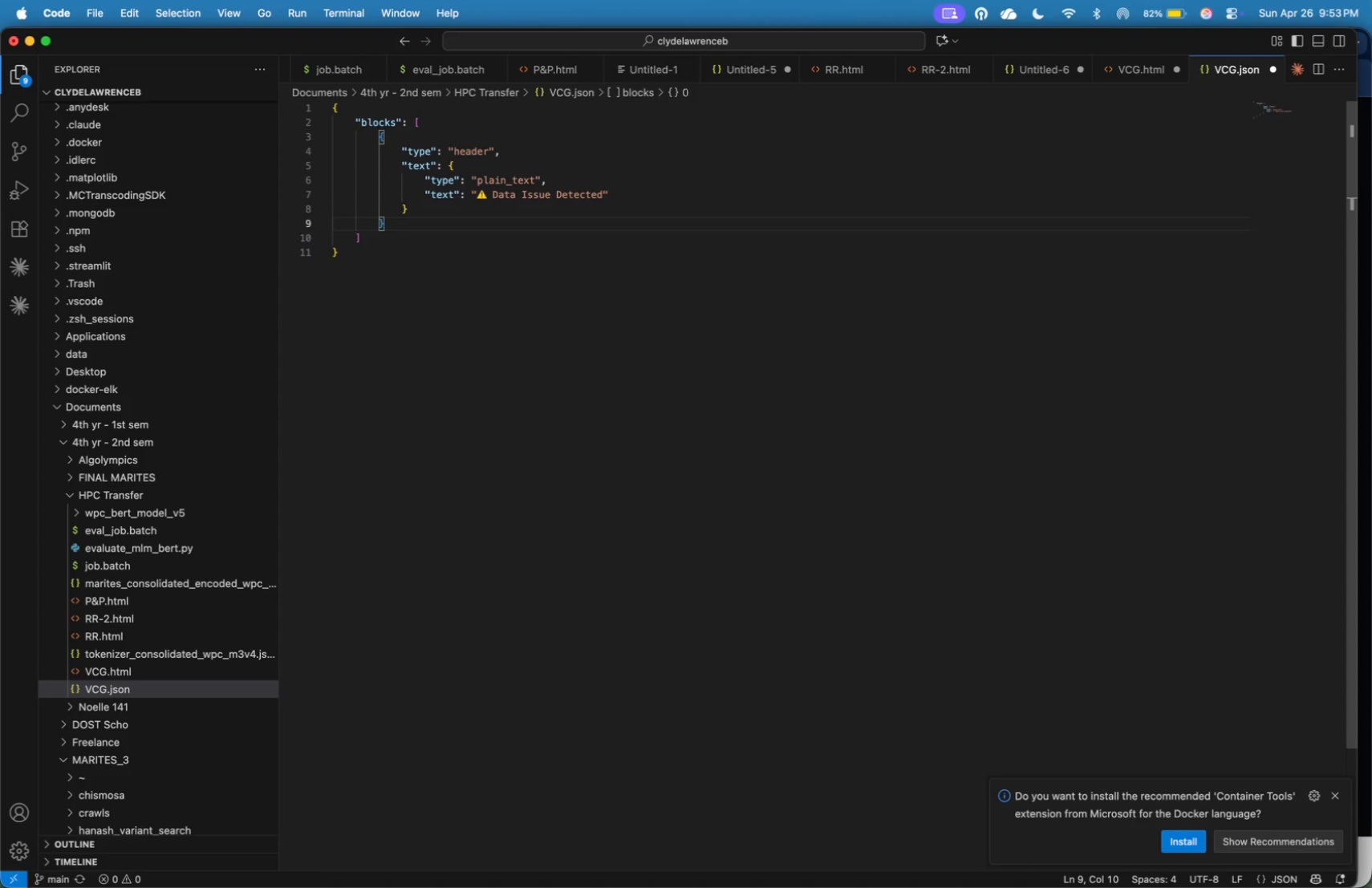 
key(Comma)
 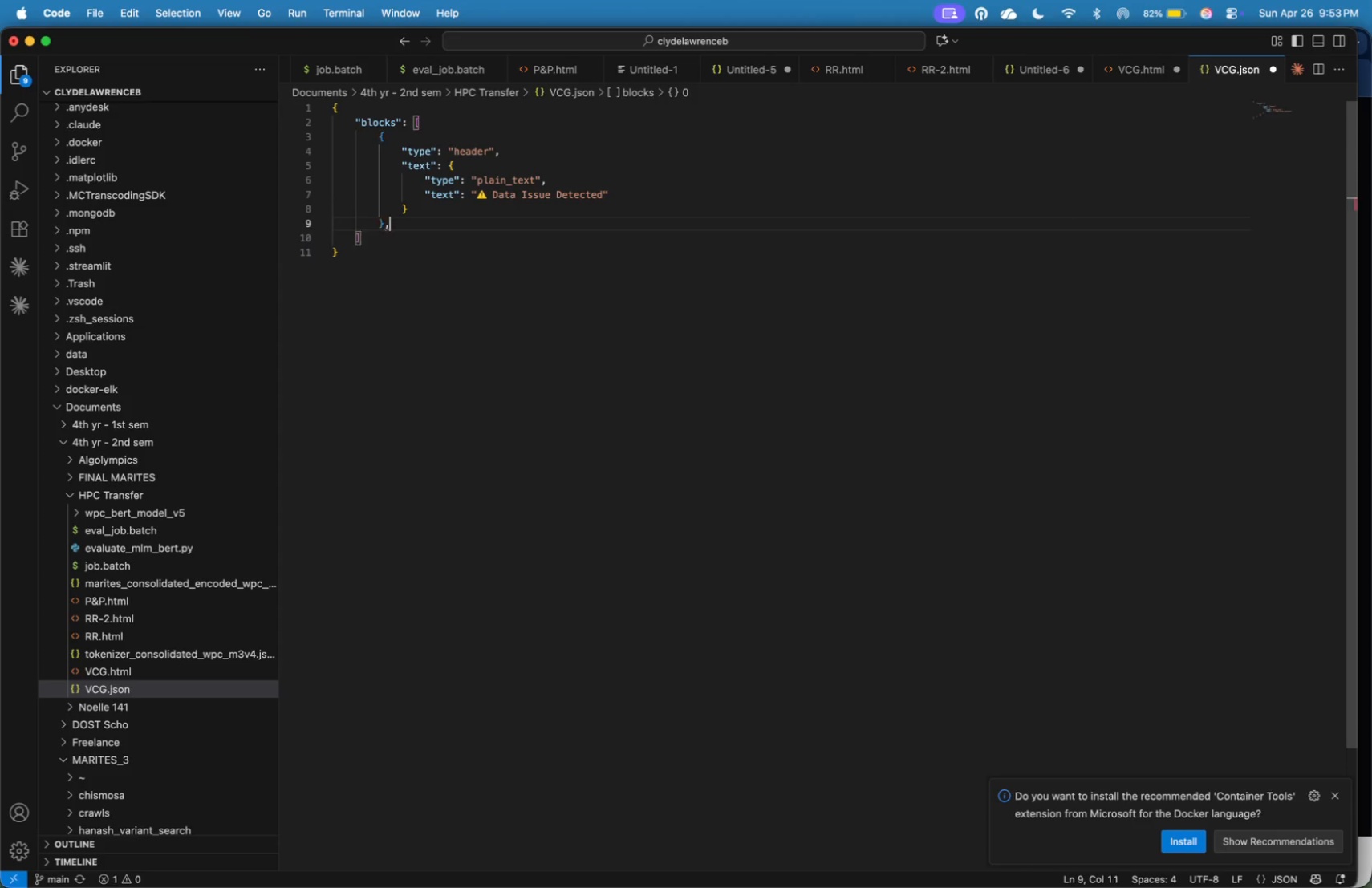 
key(Enter)
 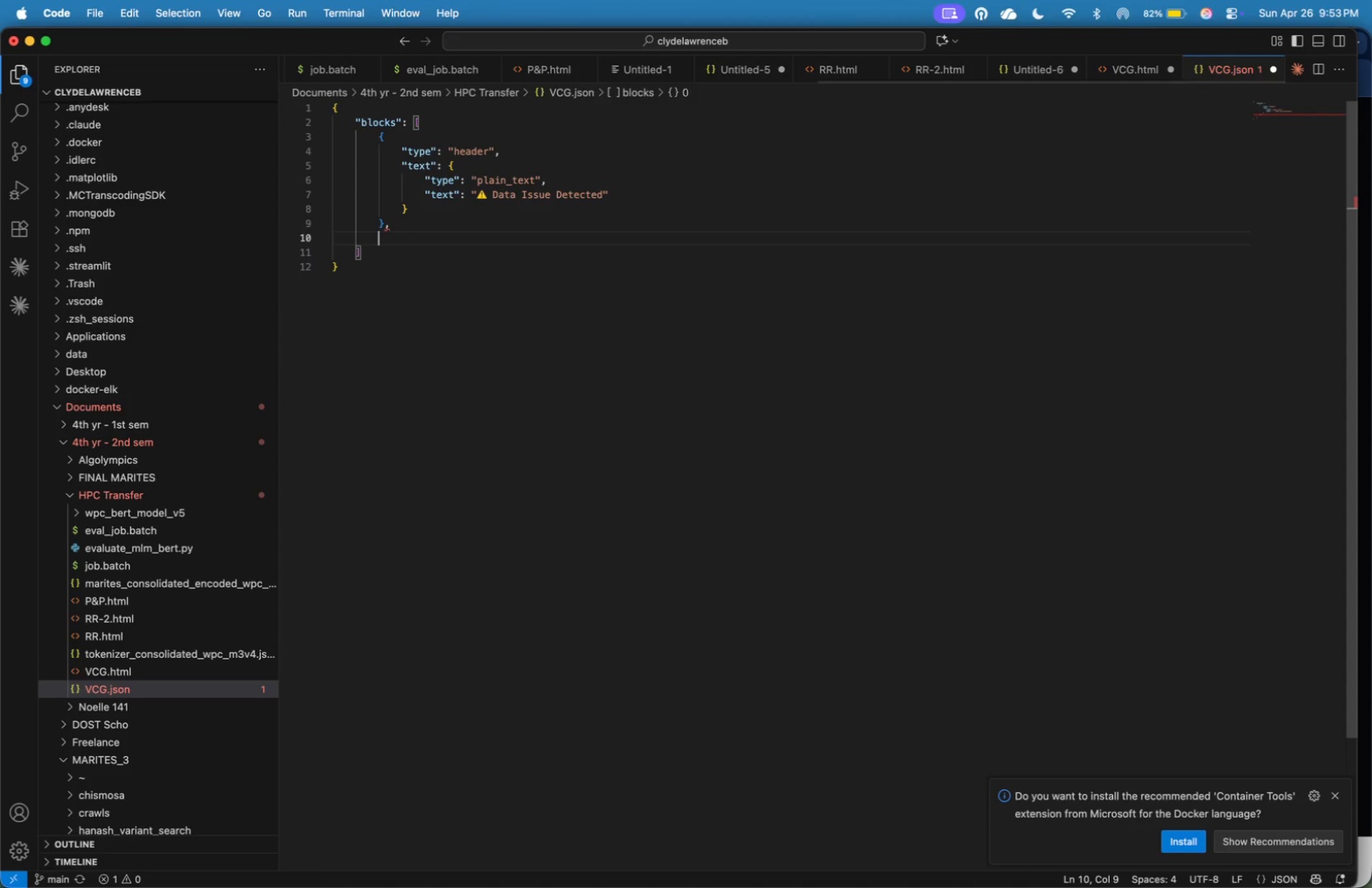 
key(Shift+BracketLeft)
 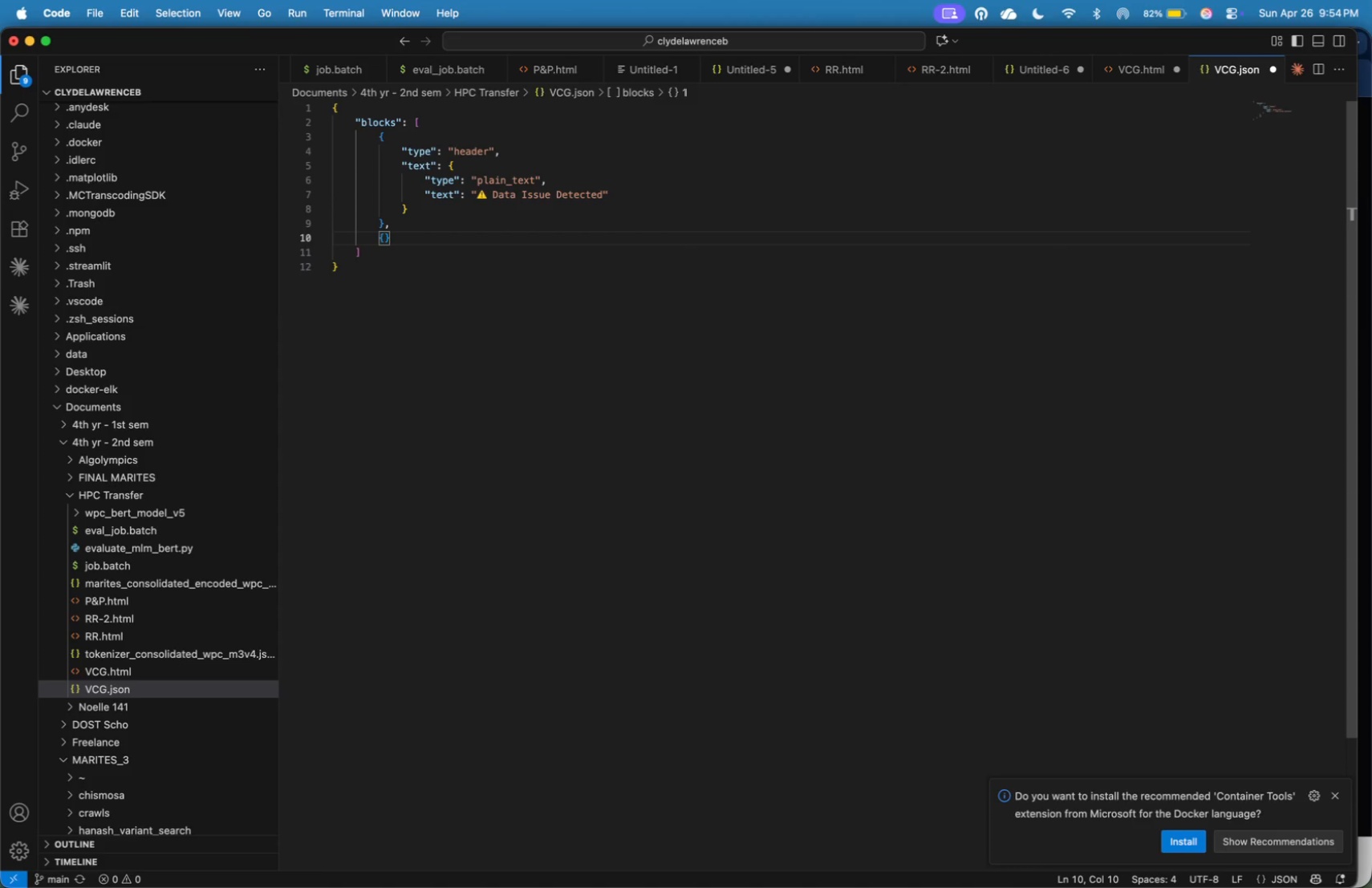 
wait(8.43)
 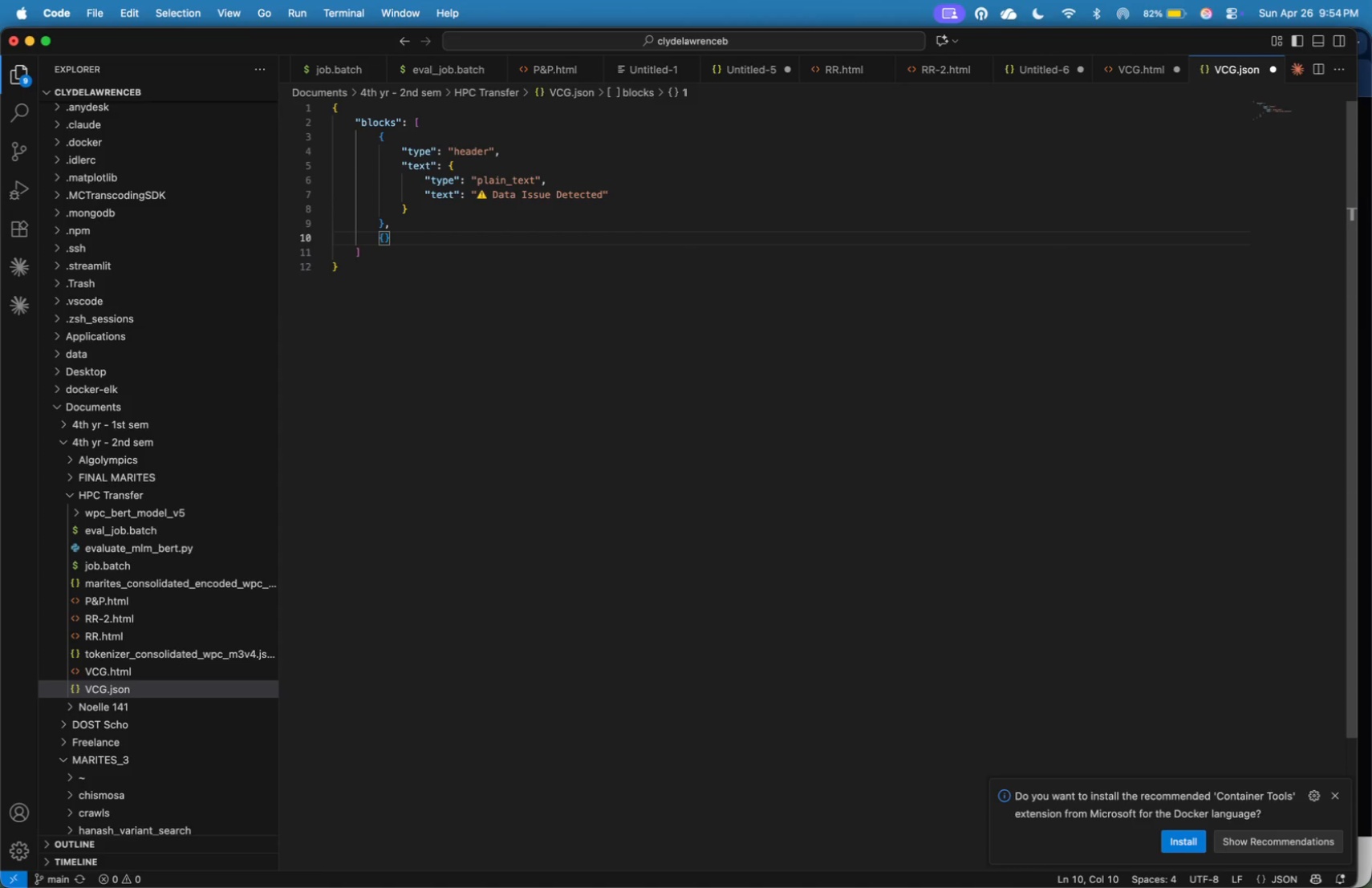 
key(Enter)
 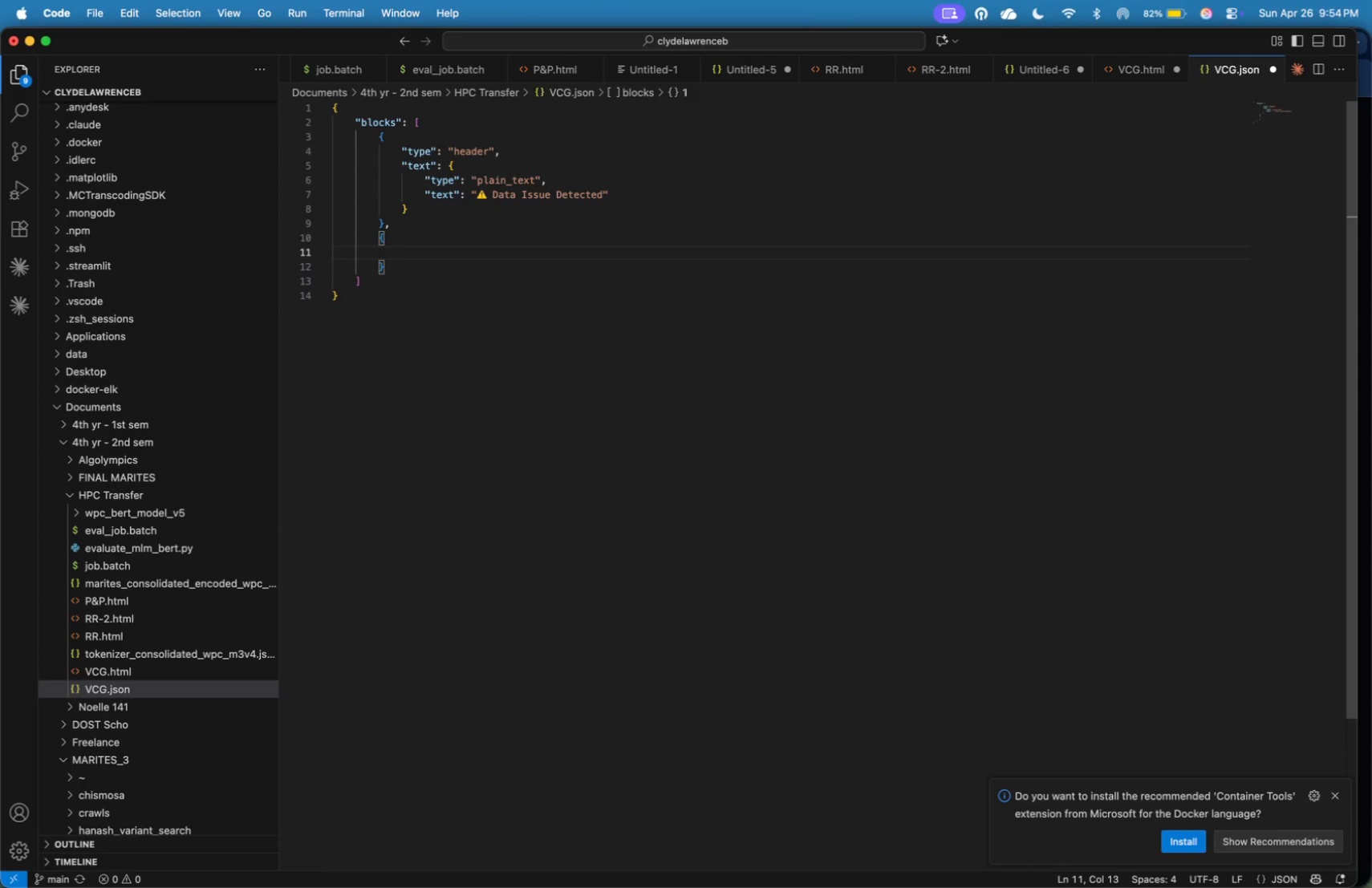 
wait(17.65)
 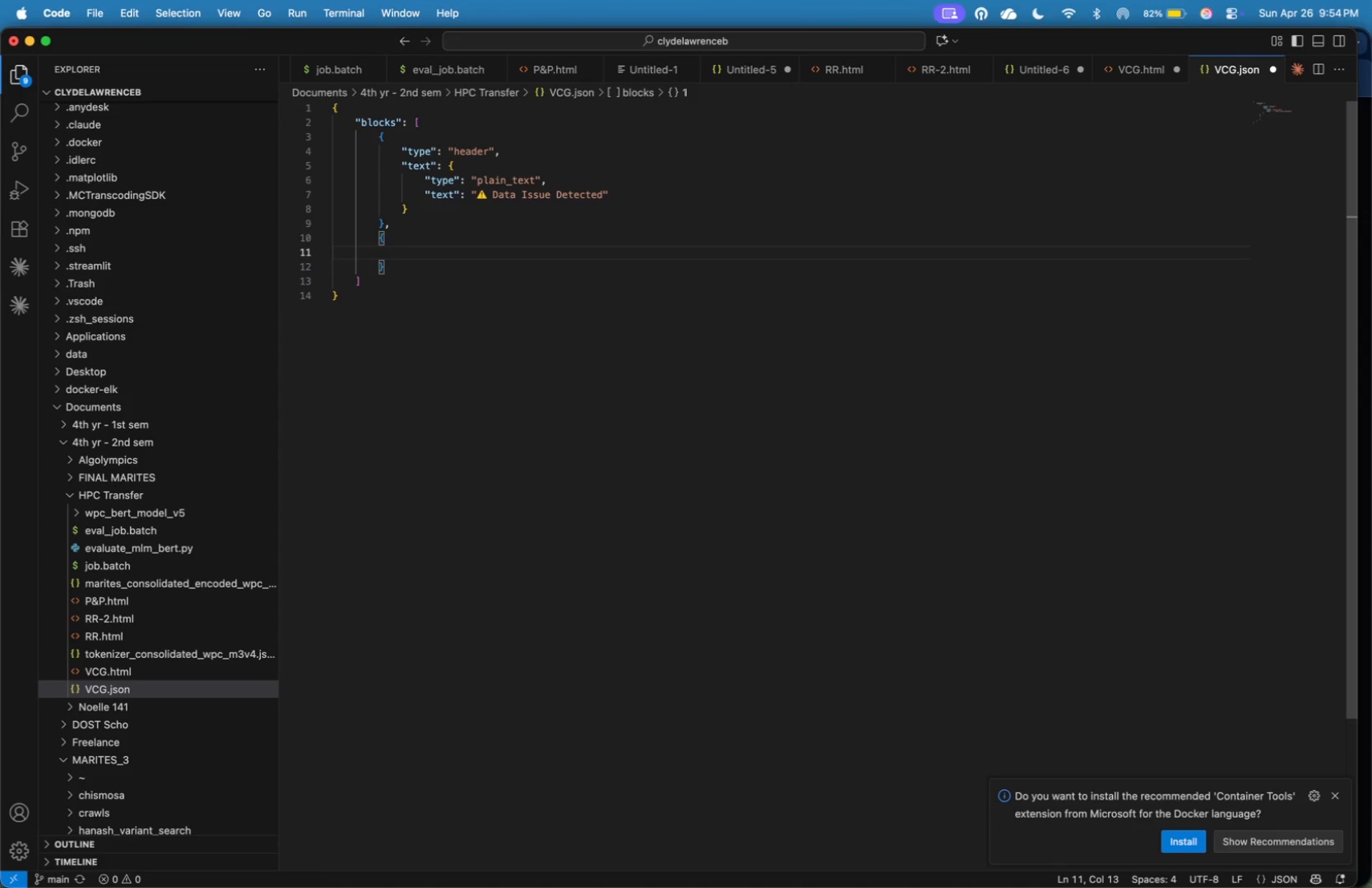 
type("type)
 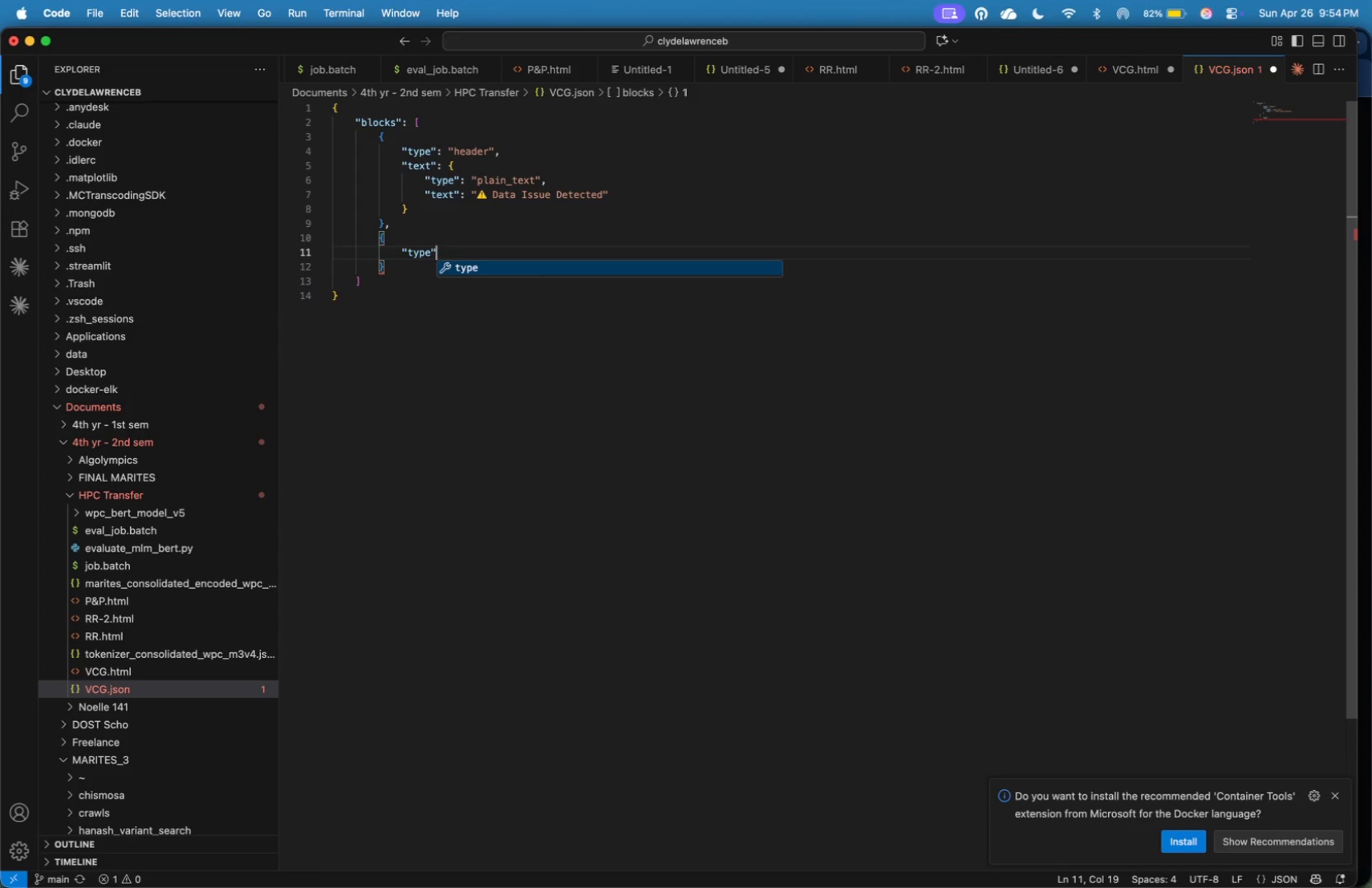 
key(ArrowRight)
 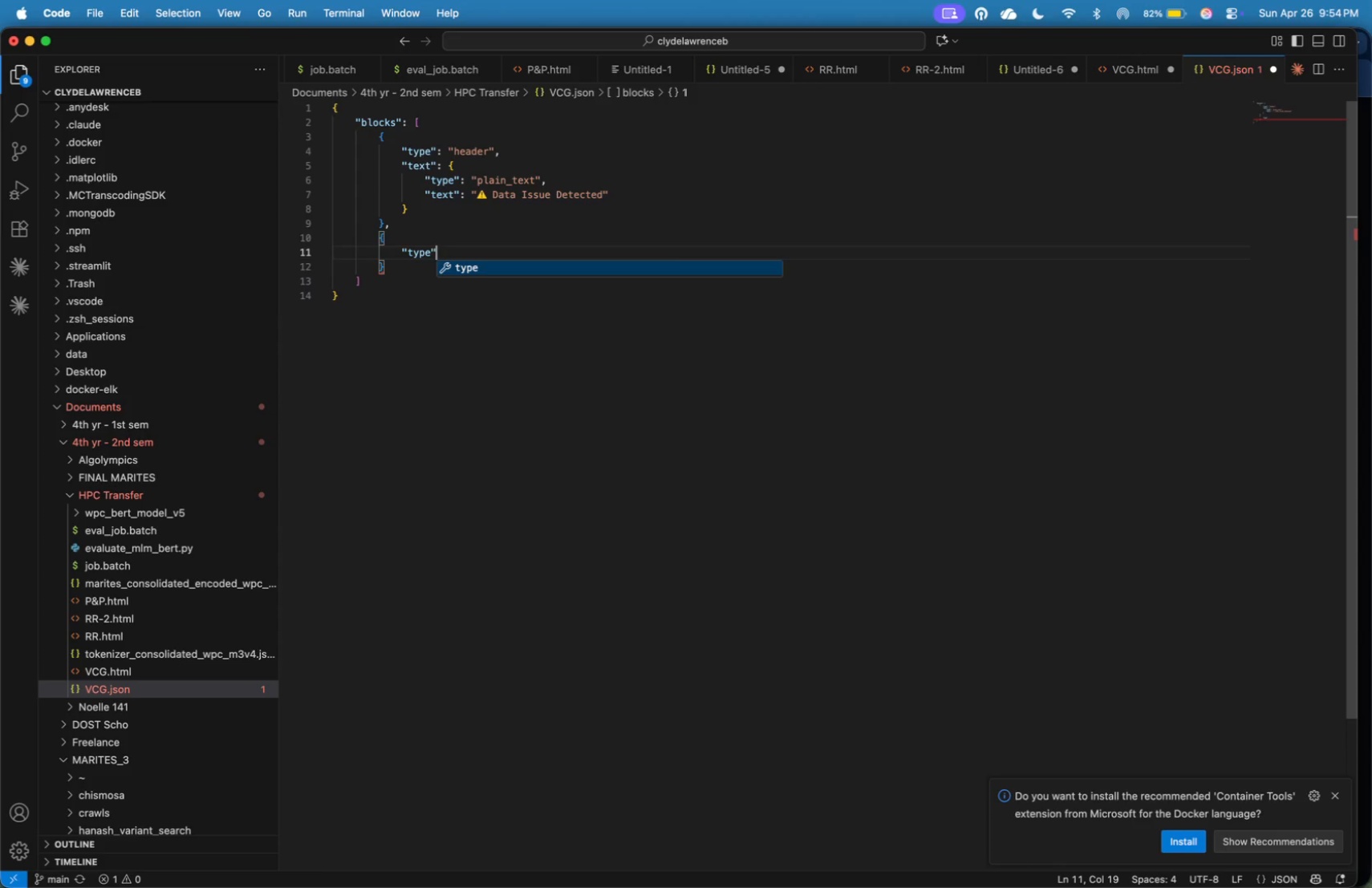 
type(: "section)
 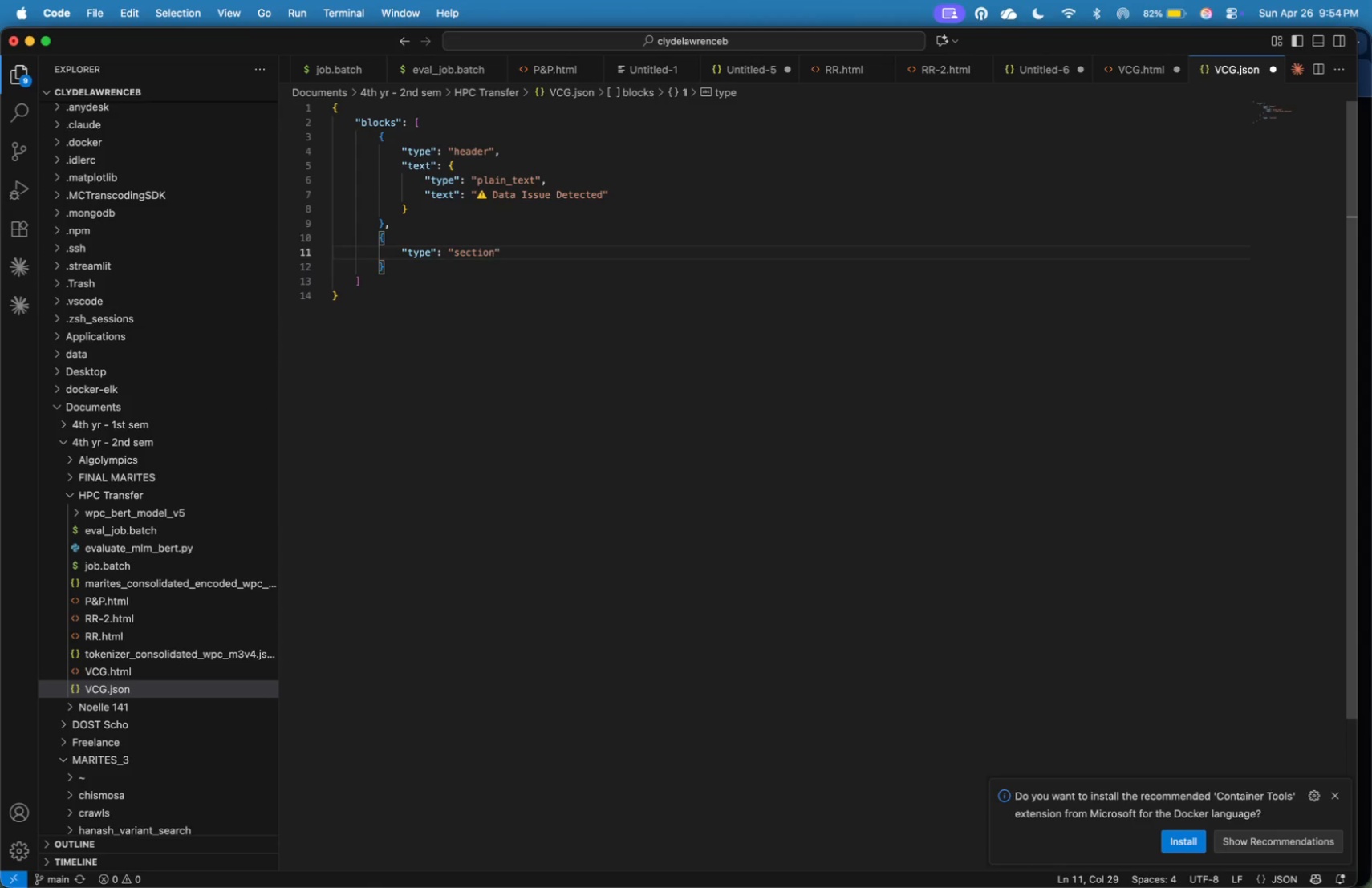 
key(ArrowRight)
 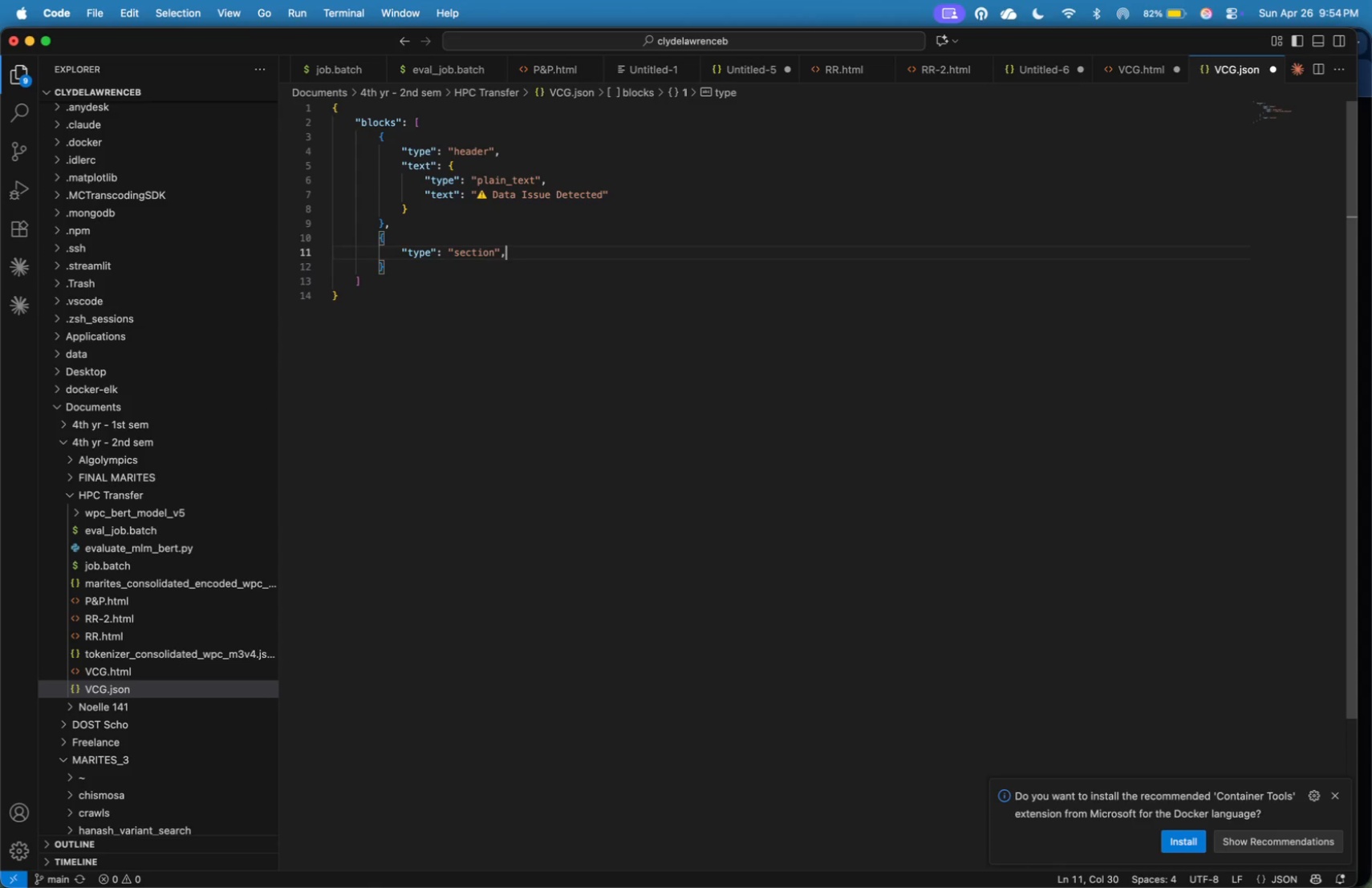 
key(Comma)
 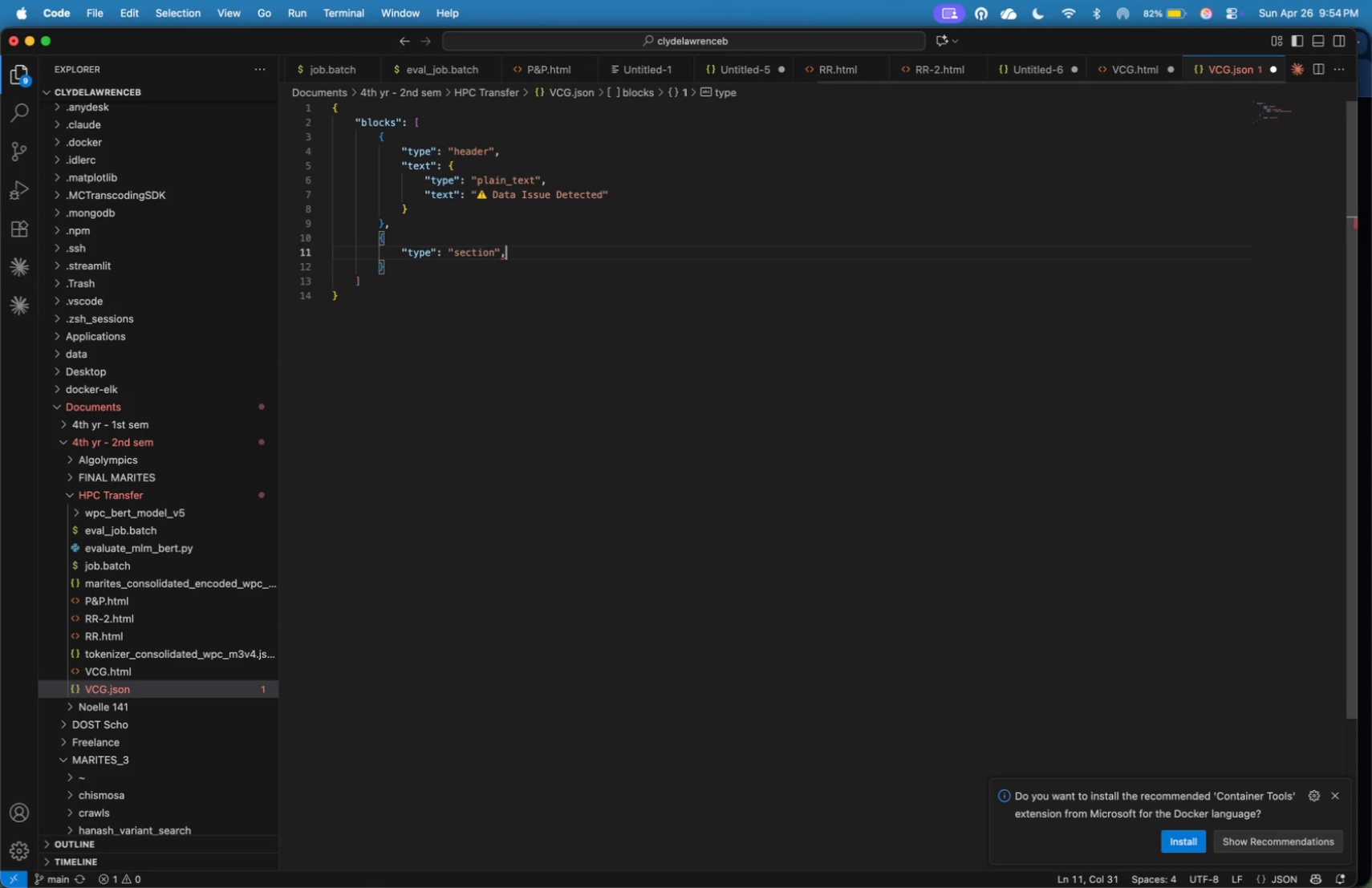 
key(Enter)
 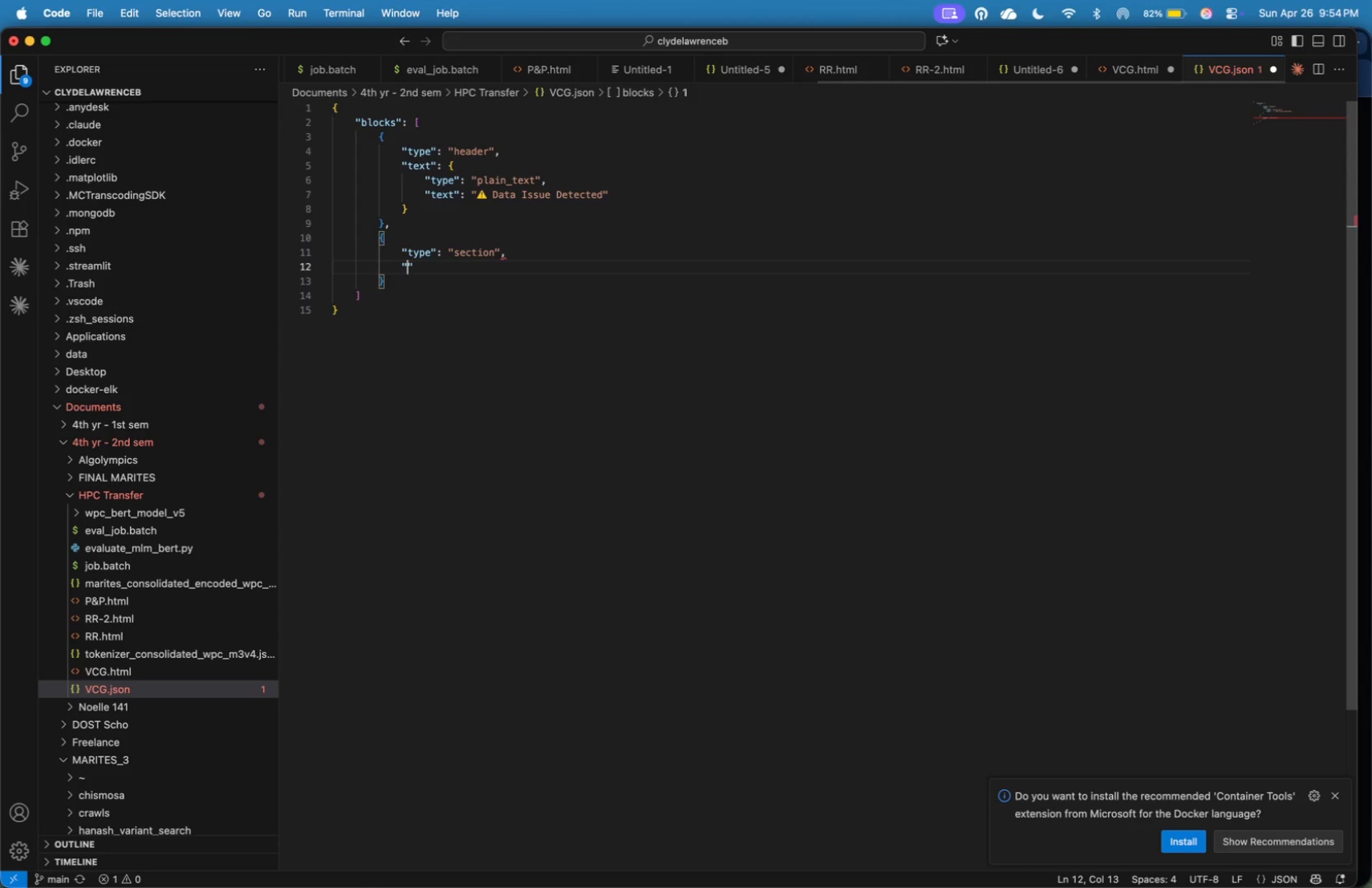 
type("text)
 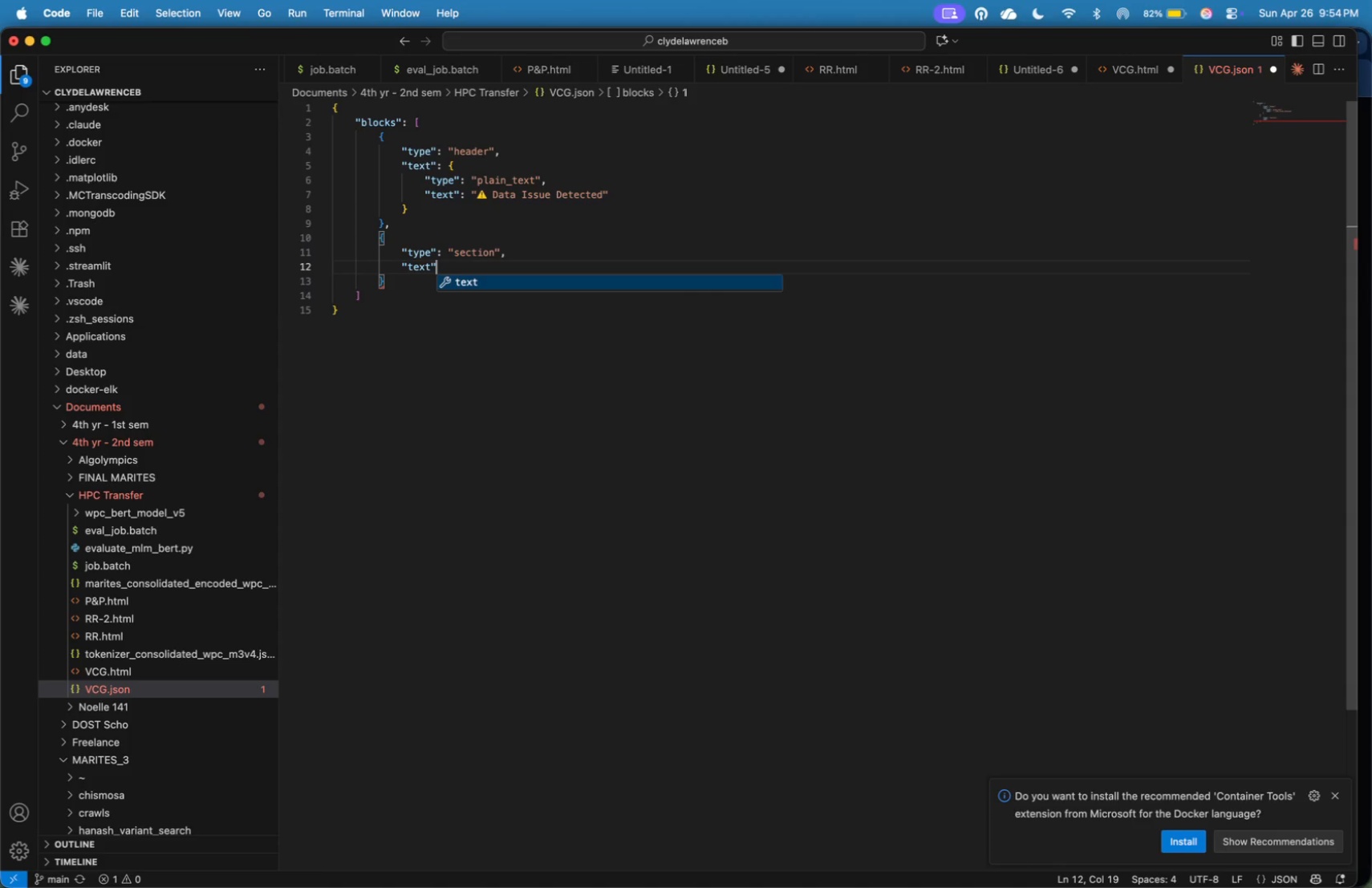 
key(ArrowRight)
 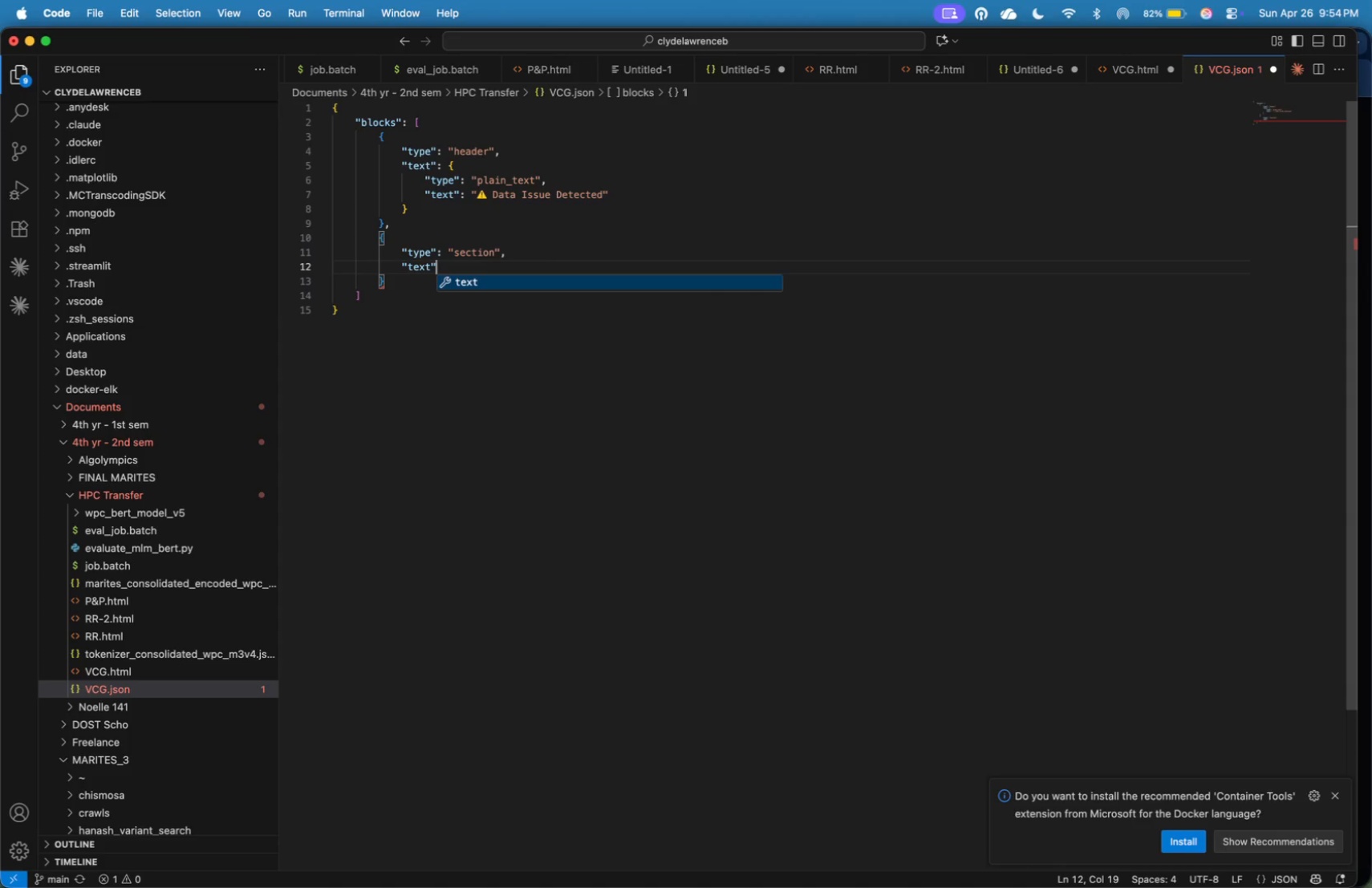 
key(Shift+Semicolon)
 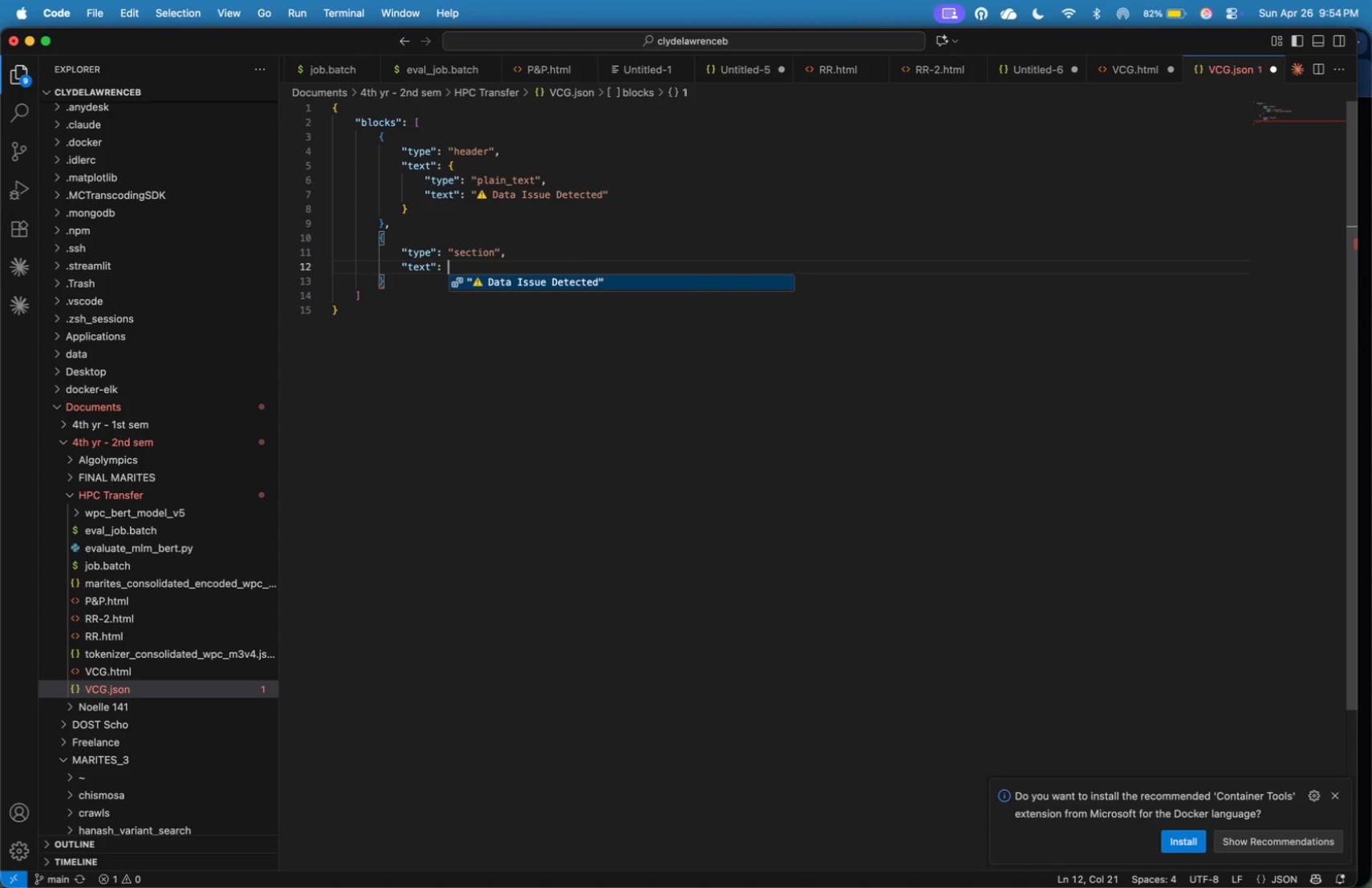 
key(Shift+Space)
 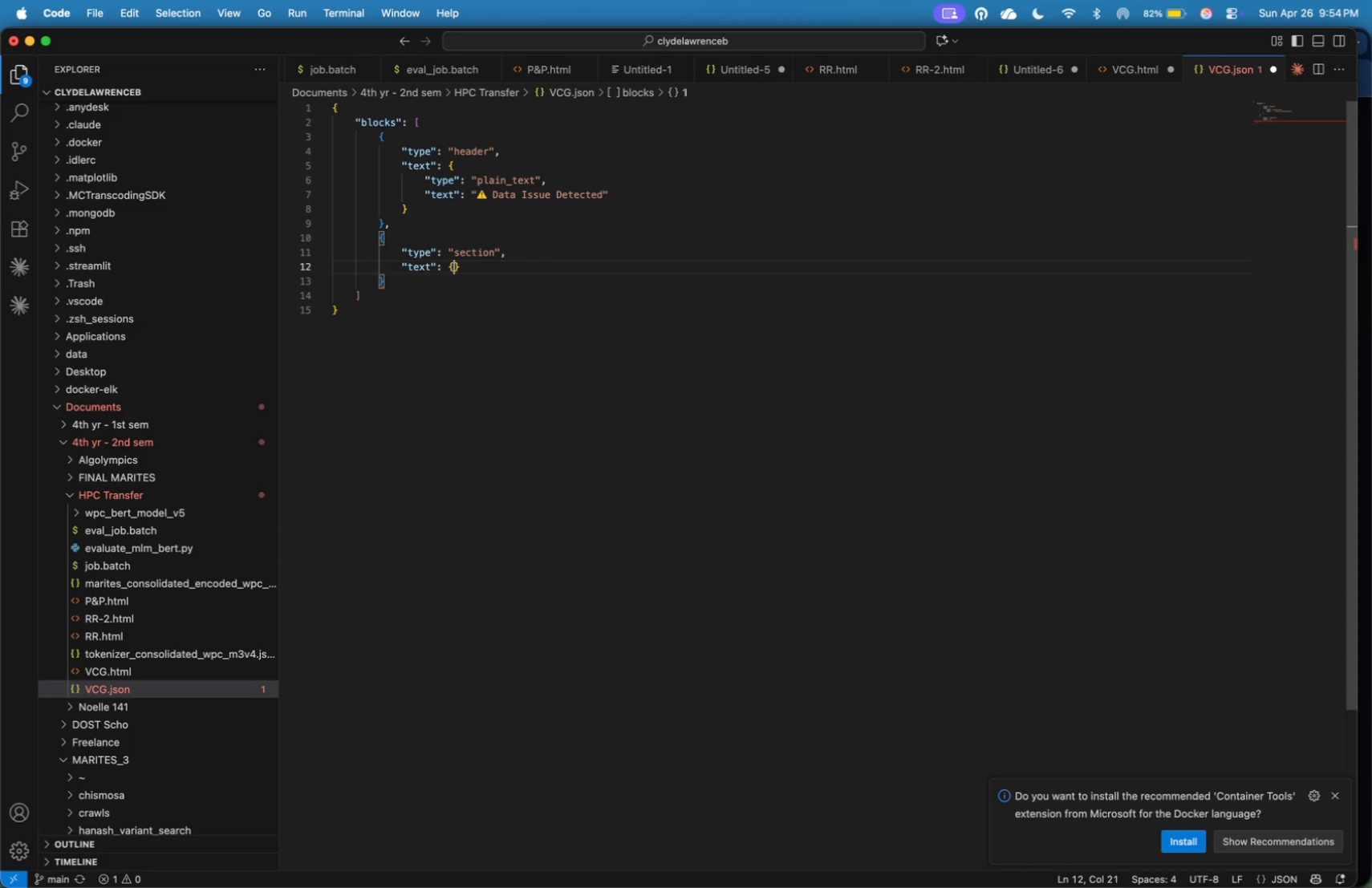 
key(Shift+BracketLeft)
 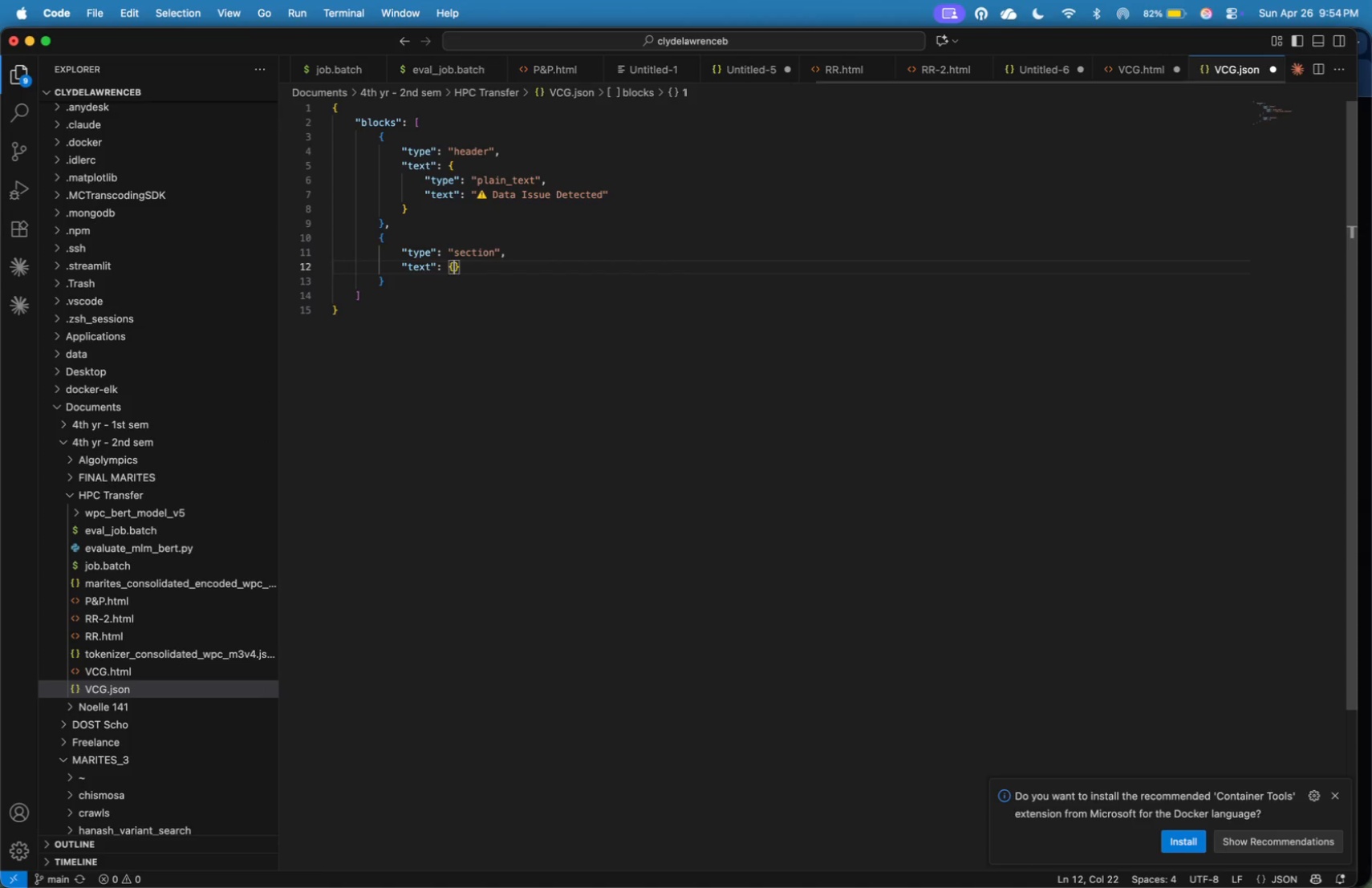 
key(Enter)
 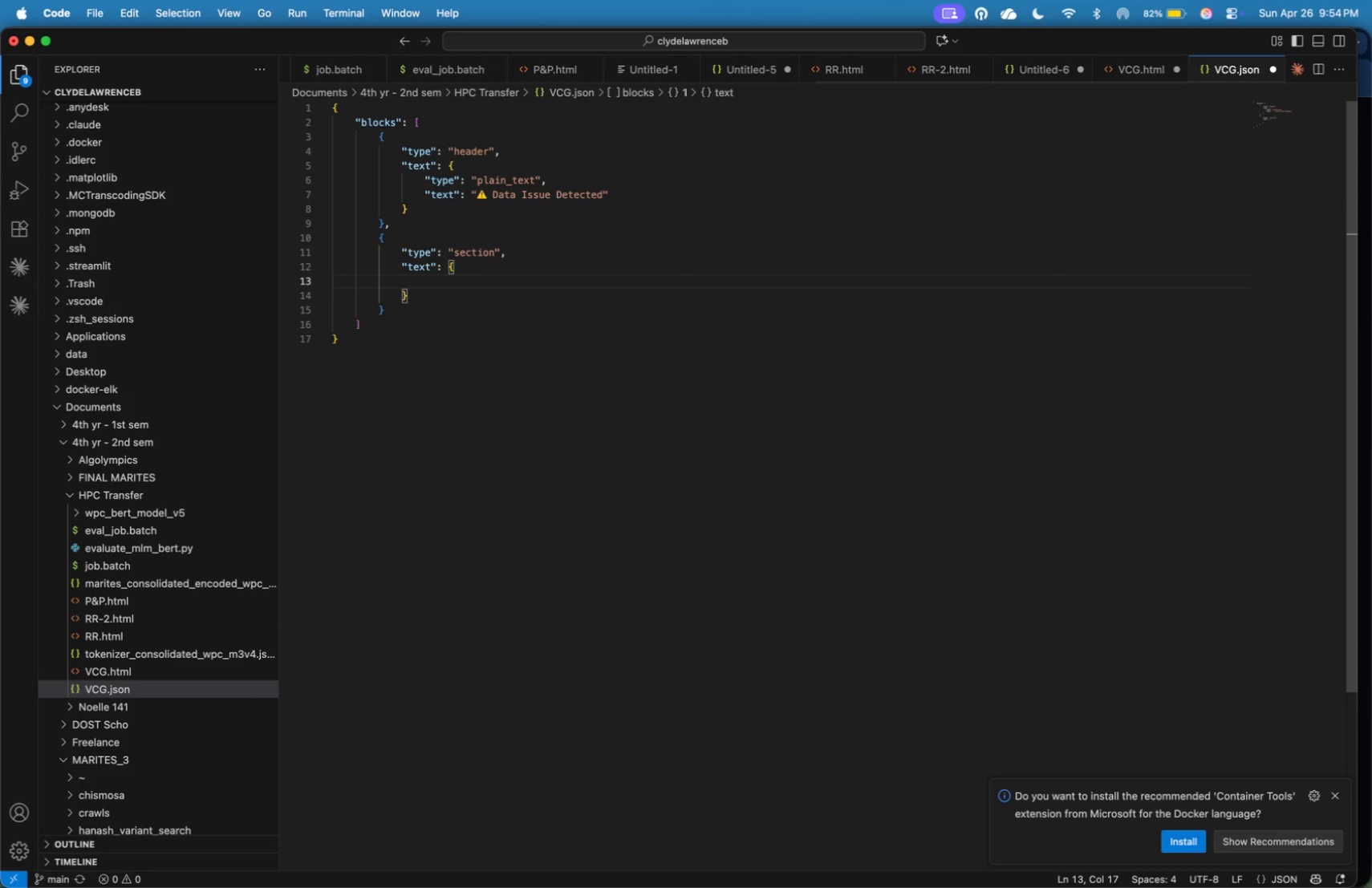 
type("type)
 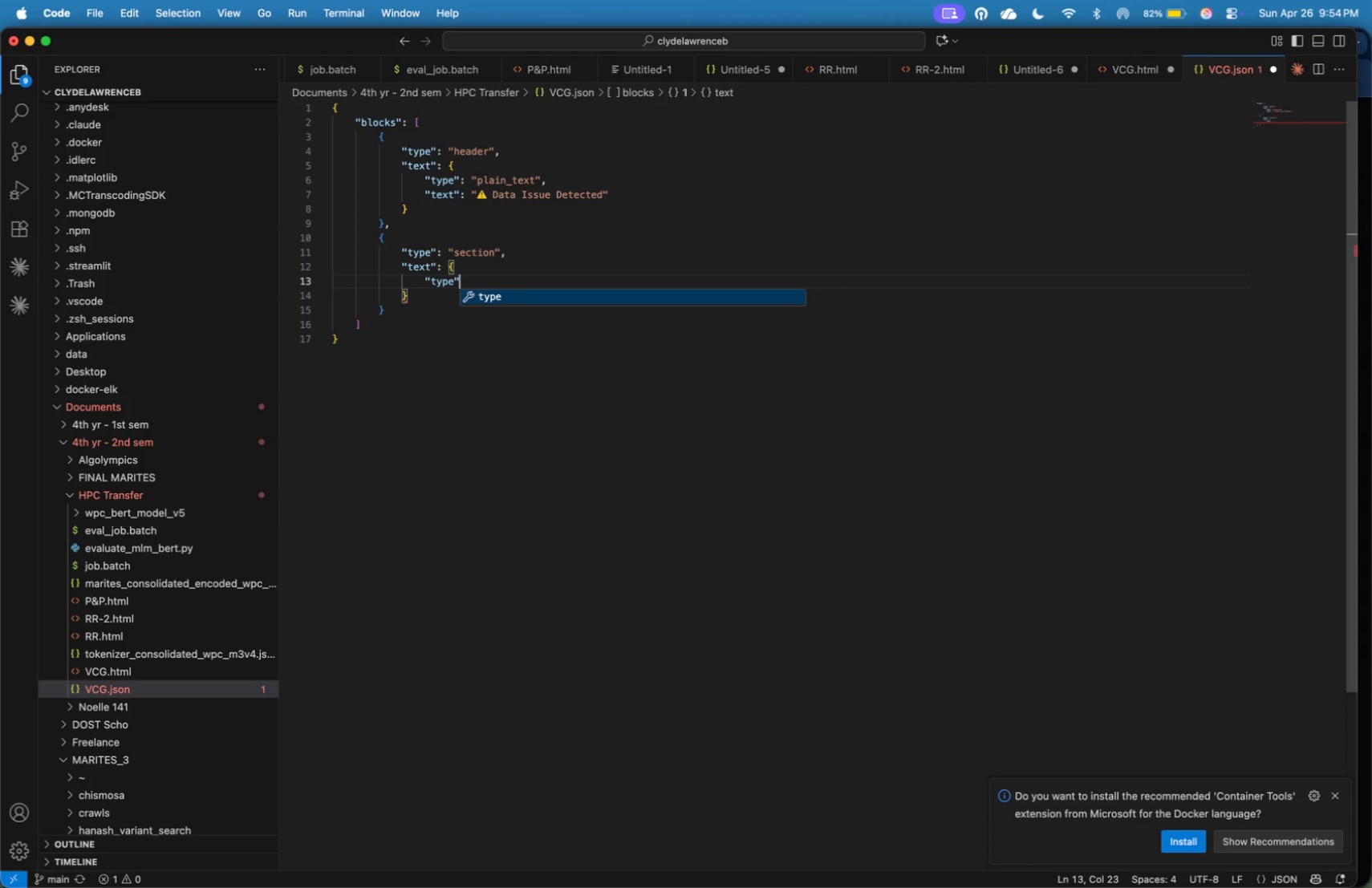 
key(ArrowRight)
 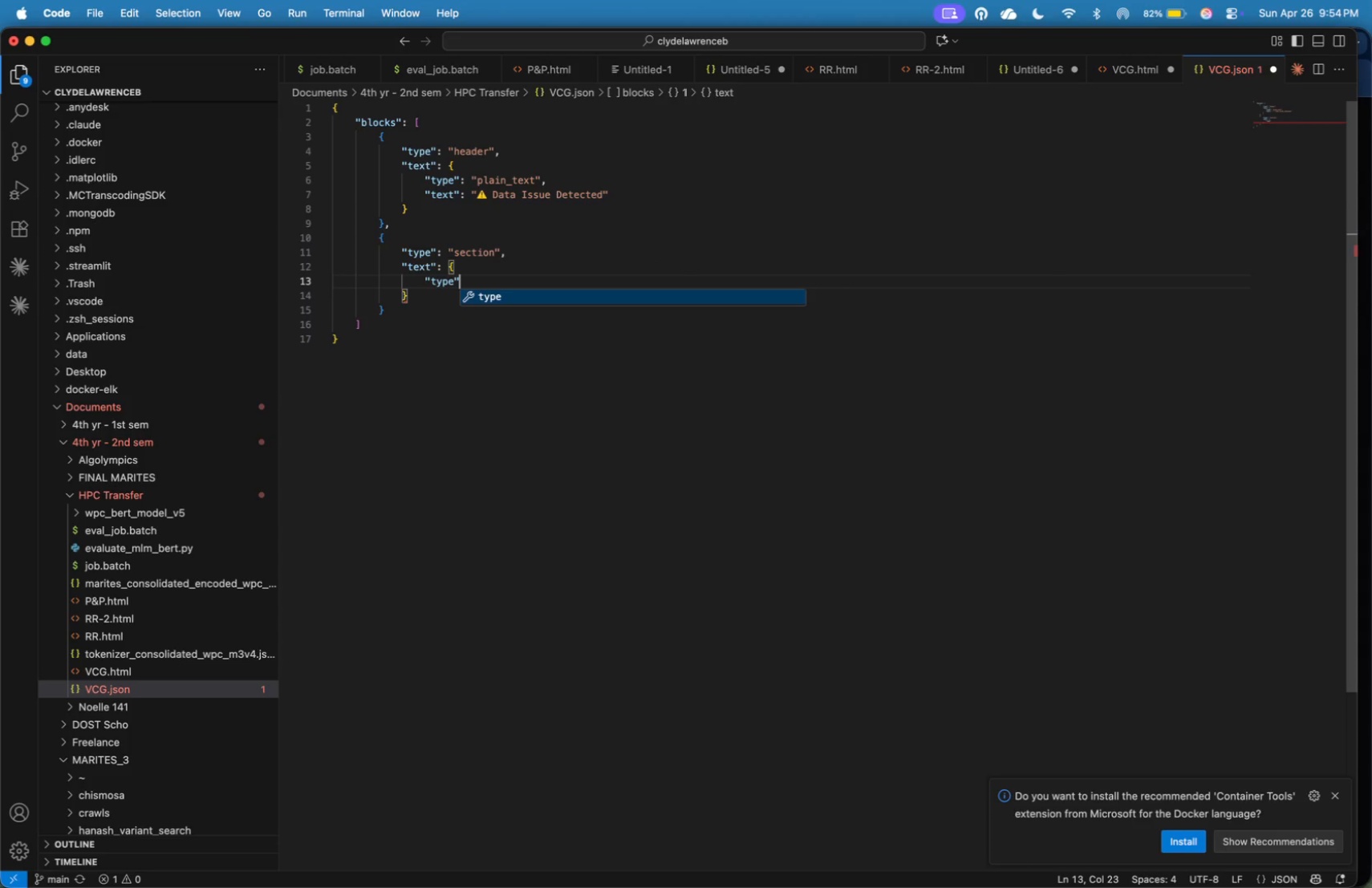 
type(: "mrkdwn)
 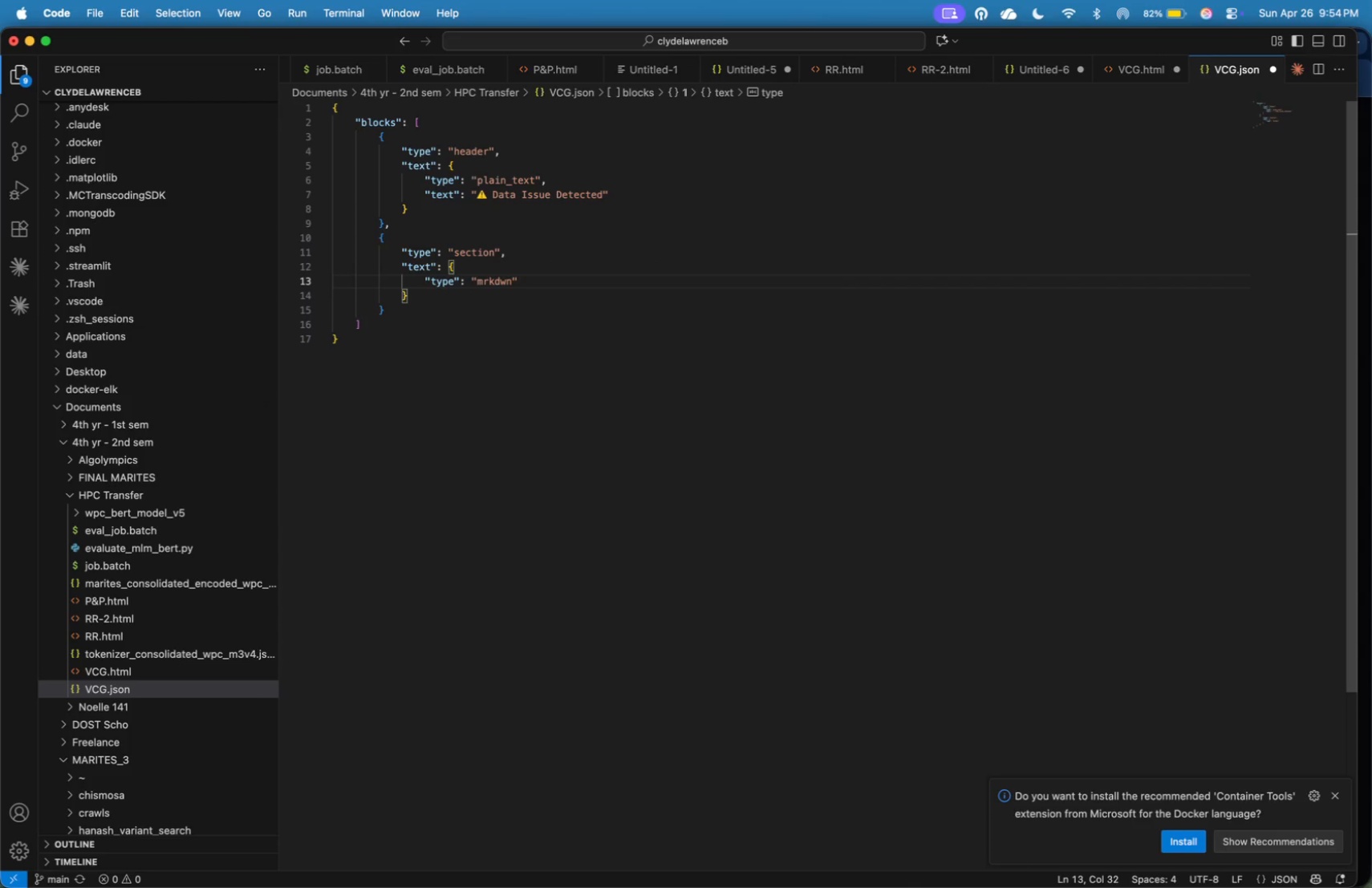 
key(ArrowRight)
 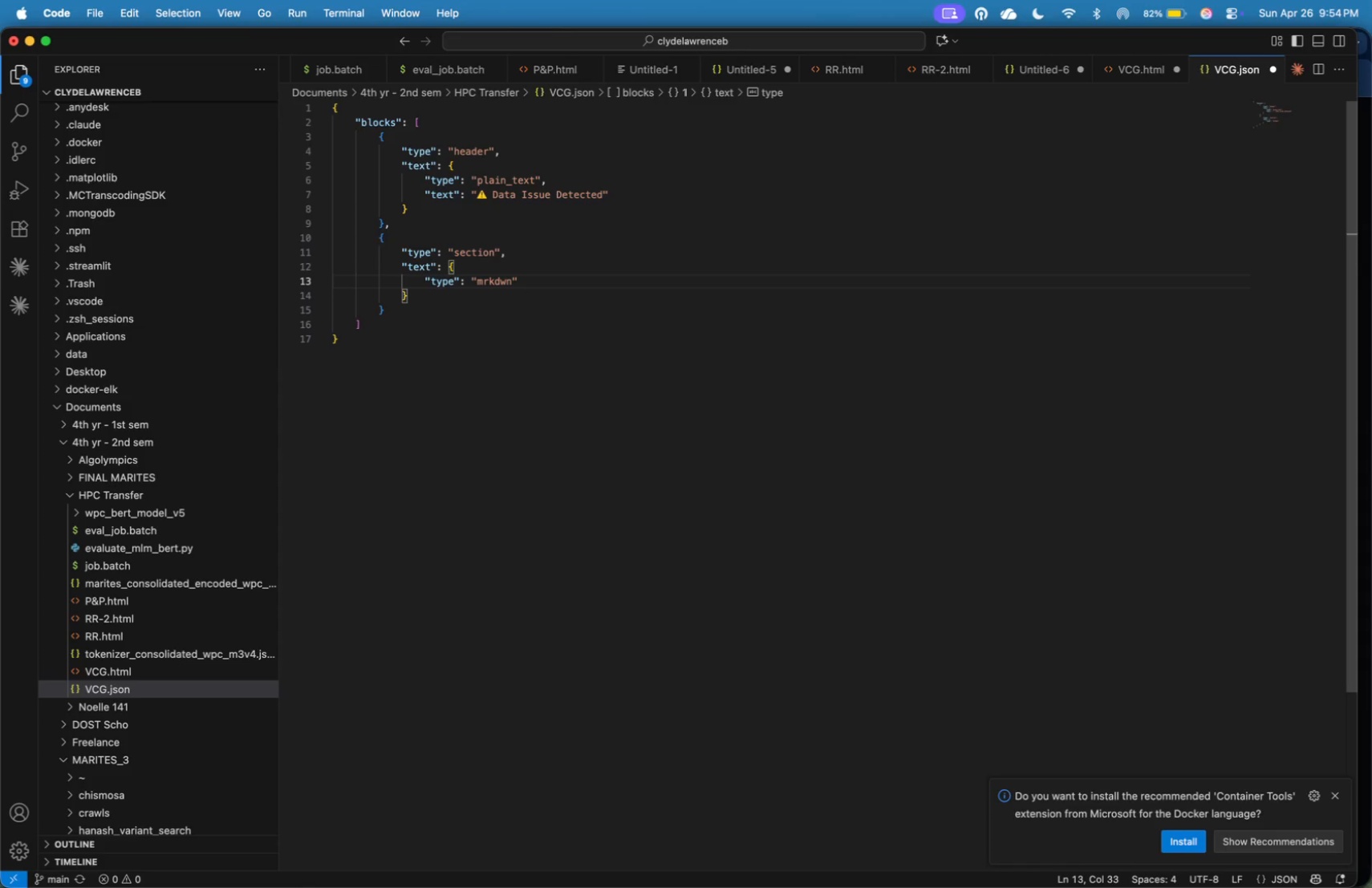 
key(Comma)
 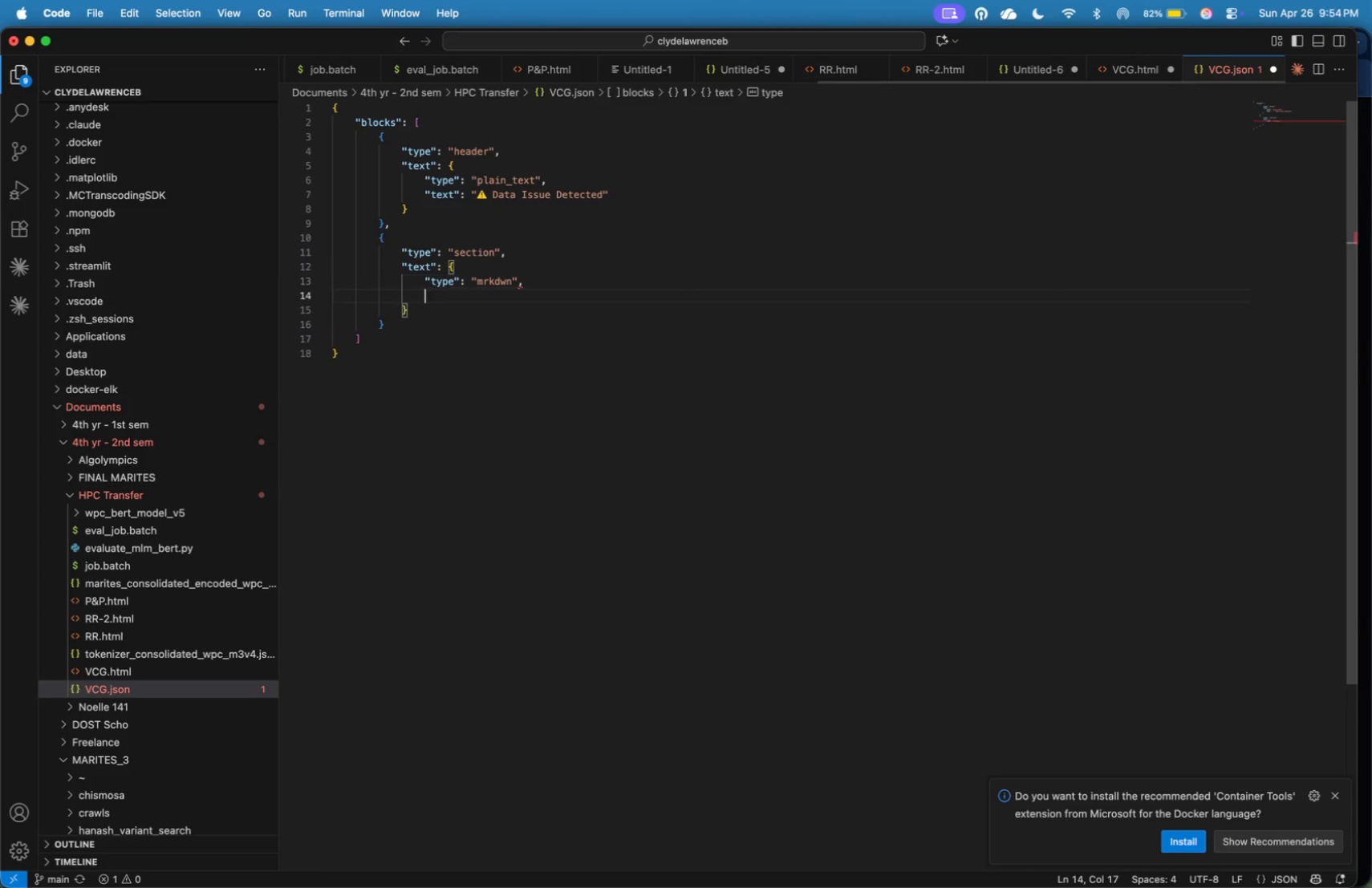 
key(Enter)
 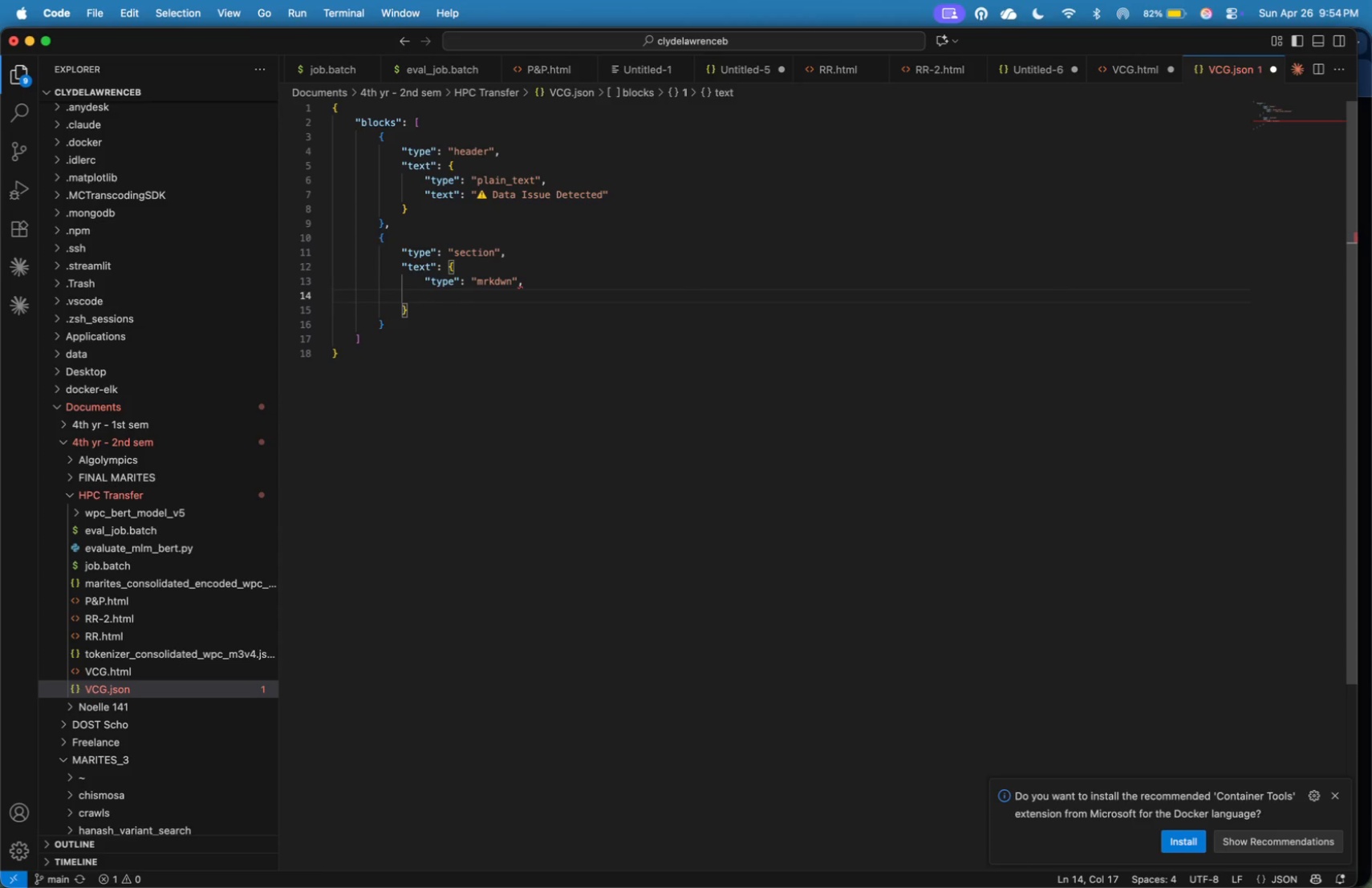 
key(Meta+Tab)
 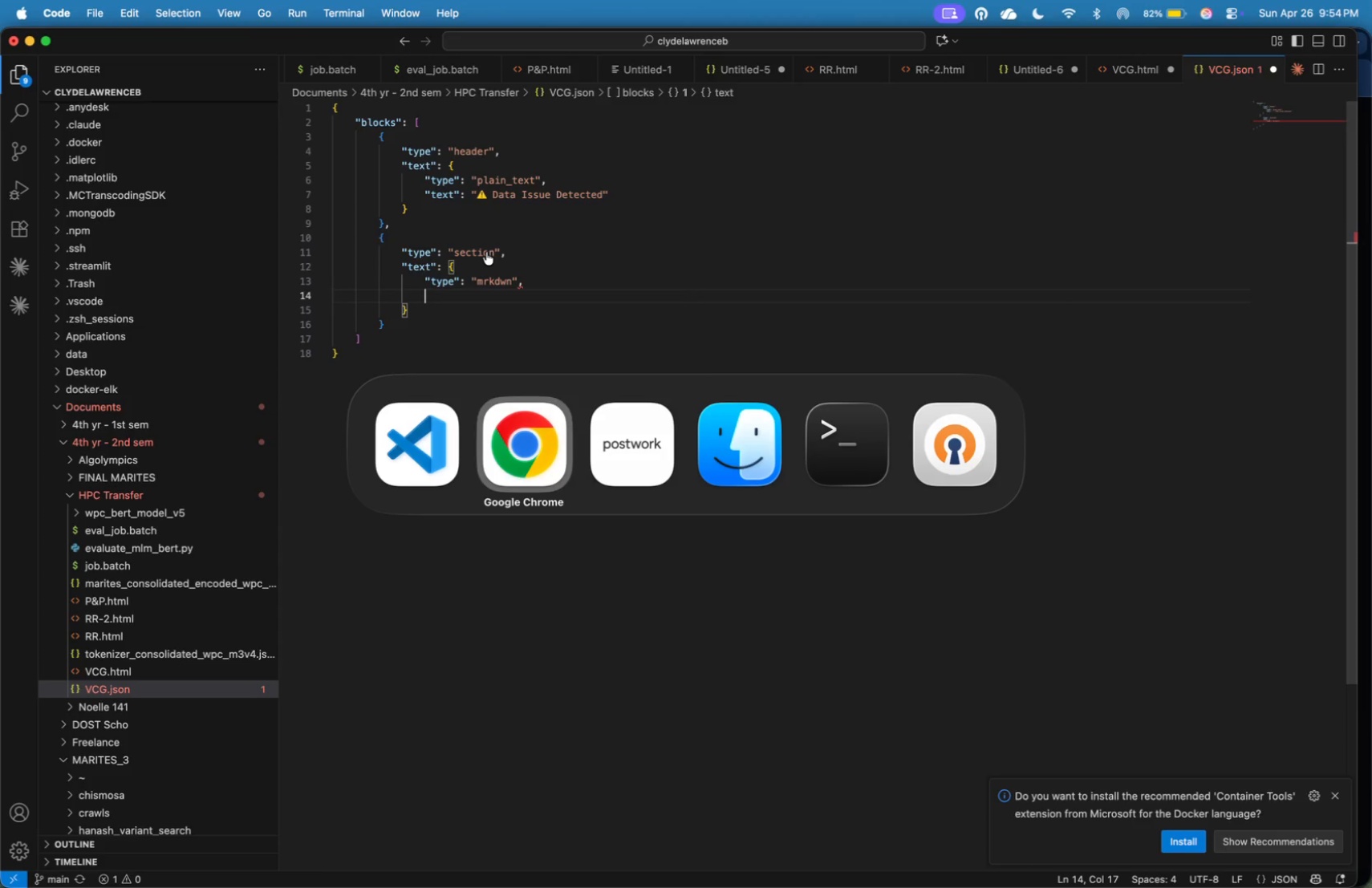 
key(Meta+Tab)
 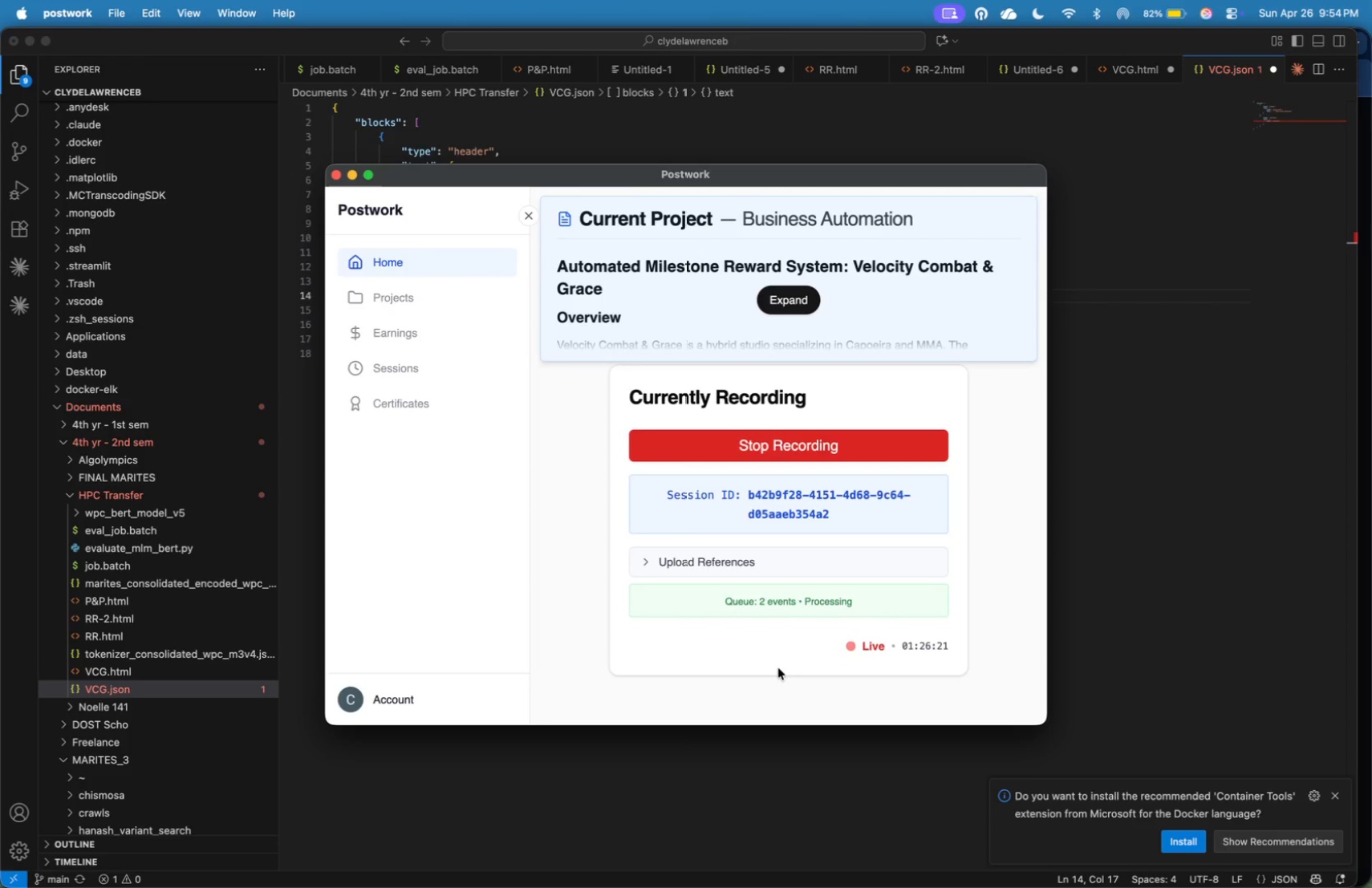 
wait(9.05)
 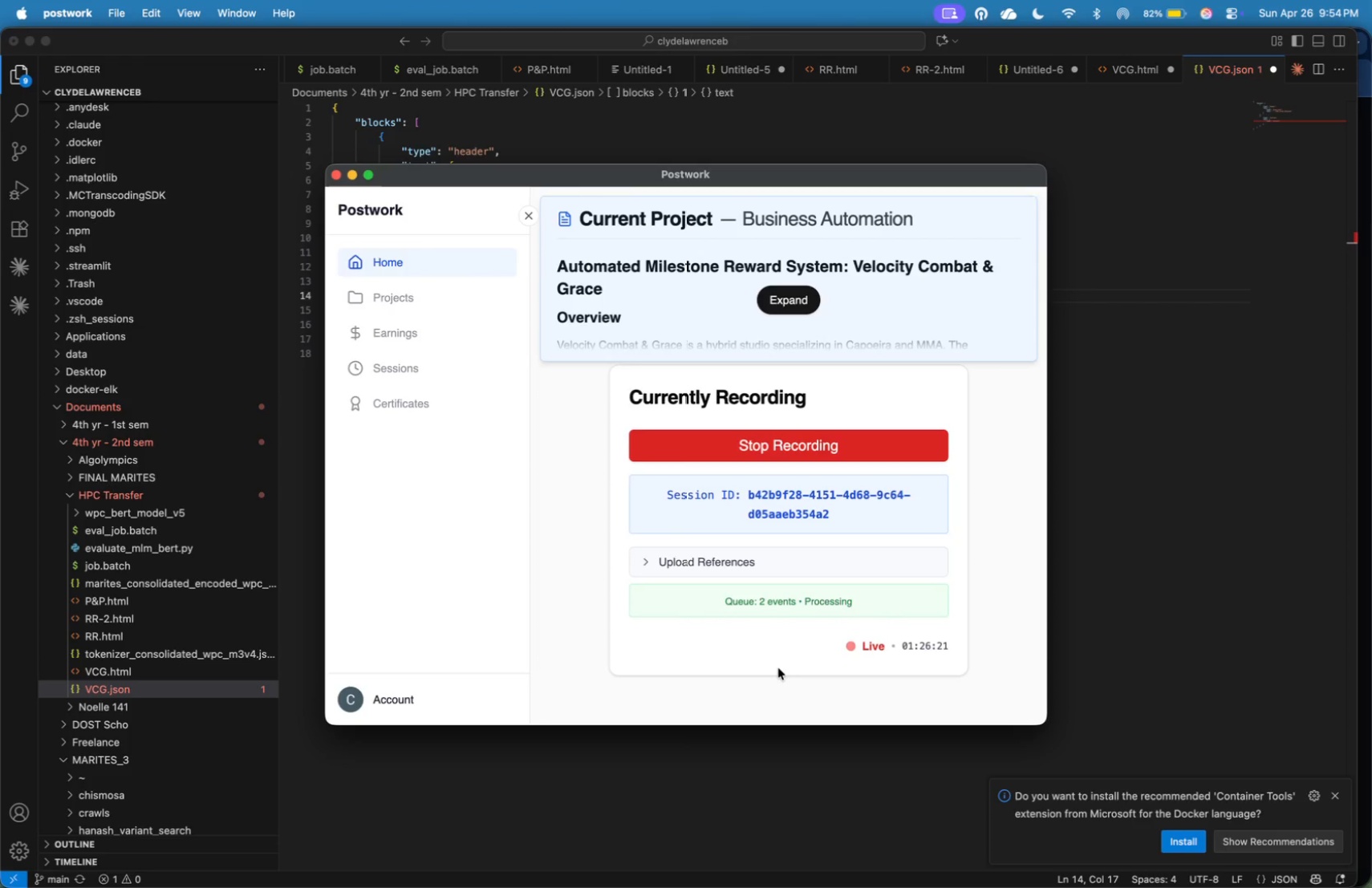 
left_click([1216, 327])
 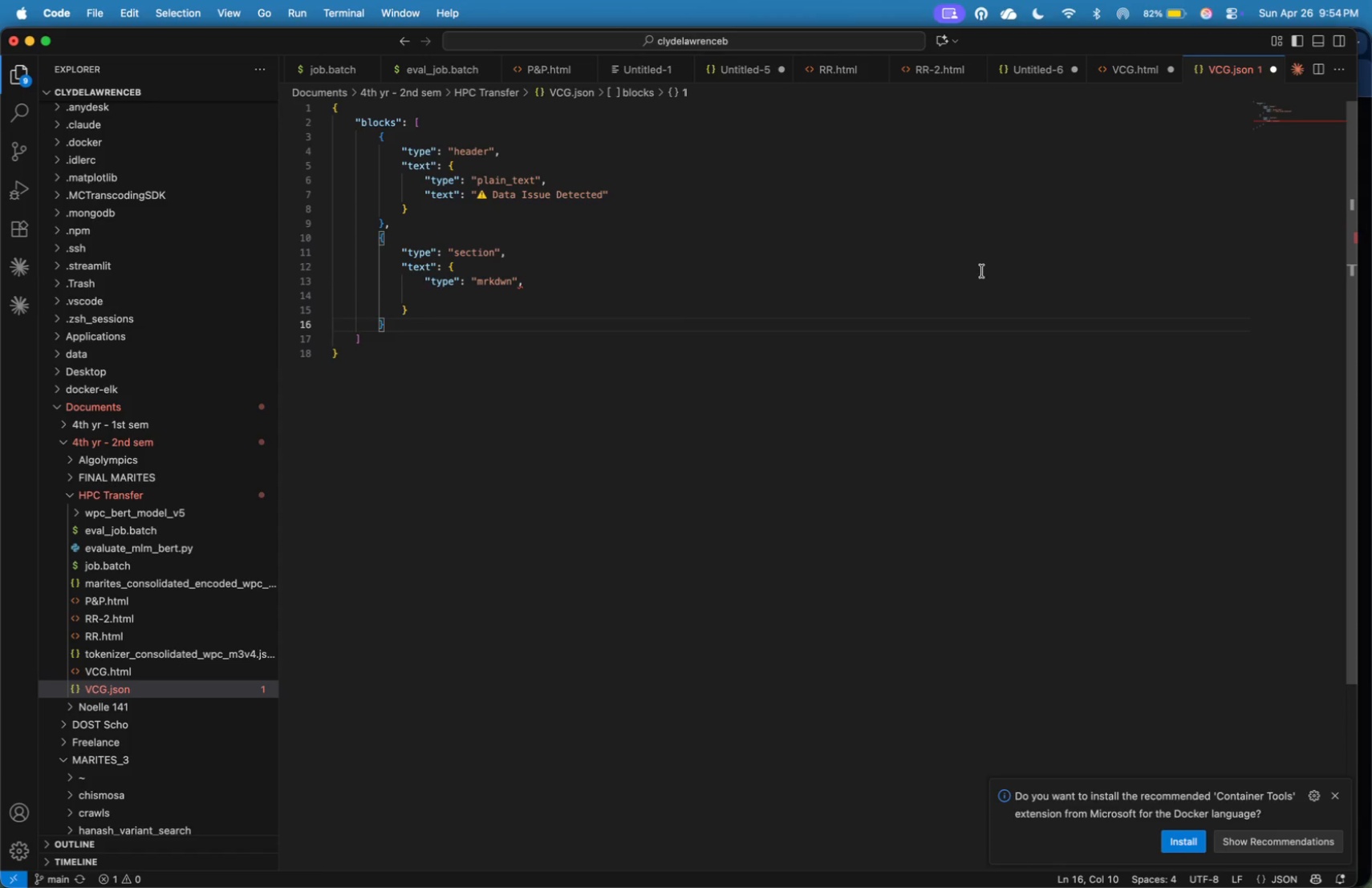 
left_click([968, 257])
 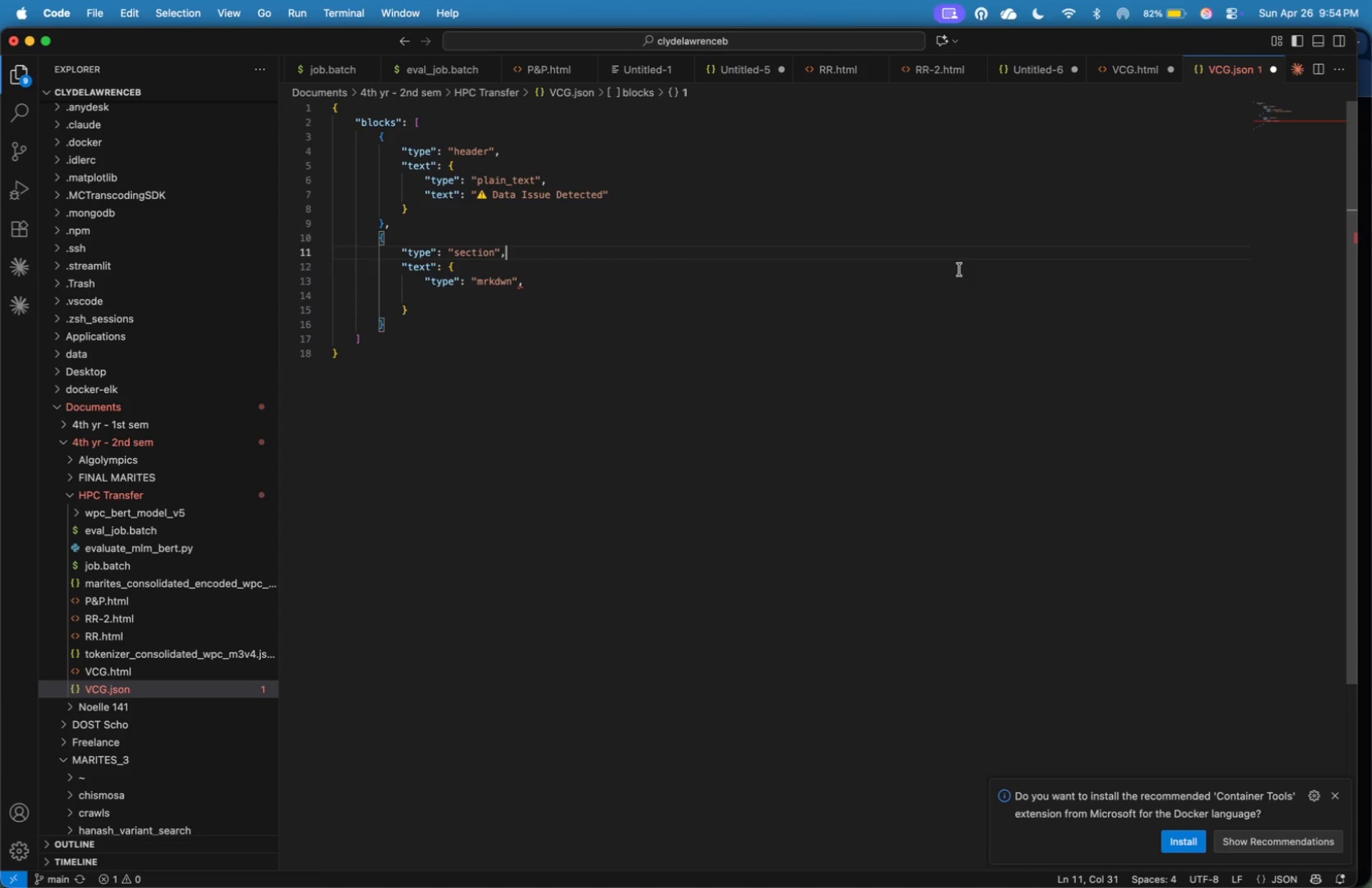 
left_click([958, 273])
 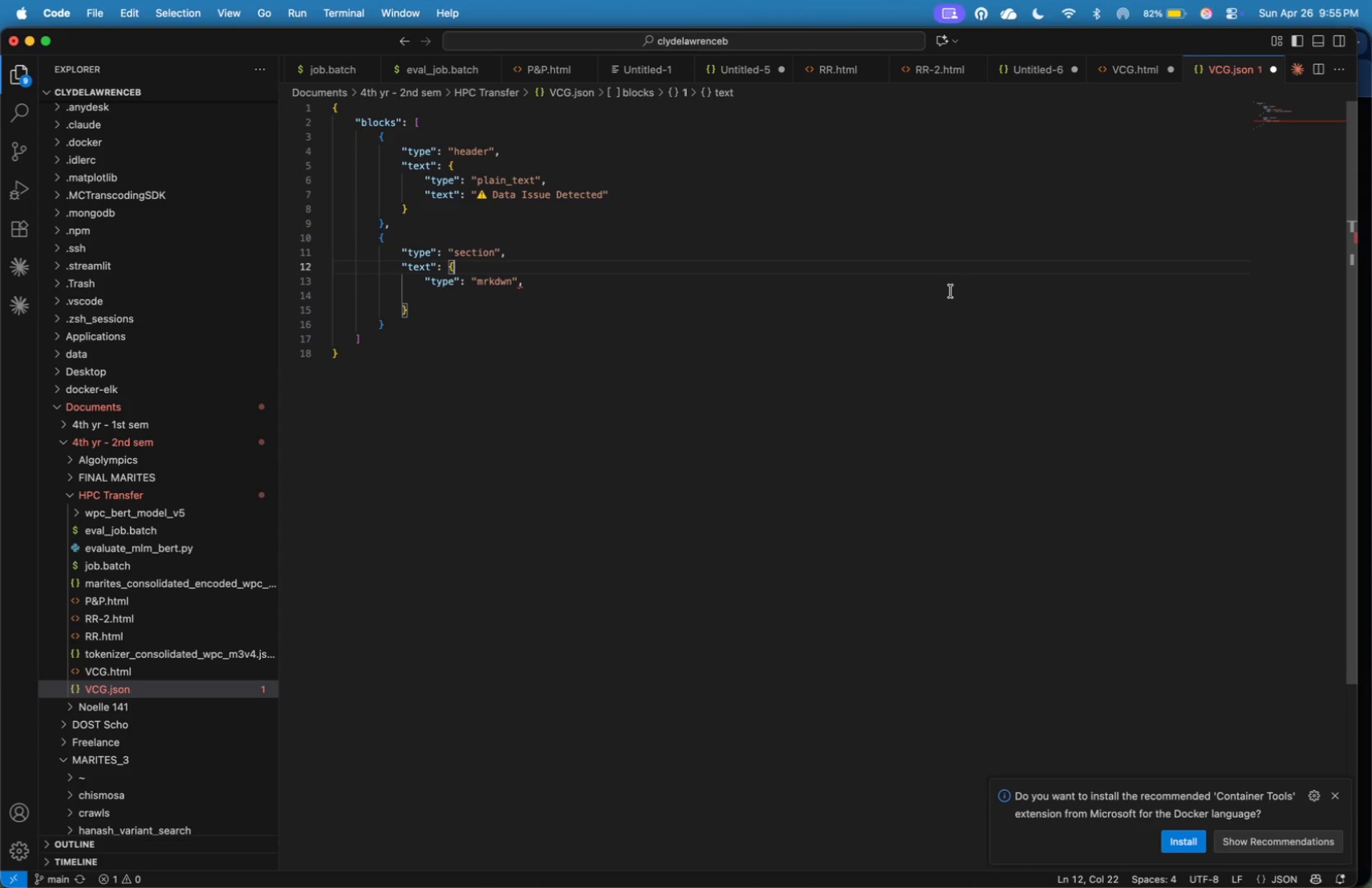 
left_click([951, 291])
 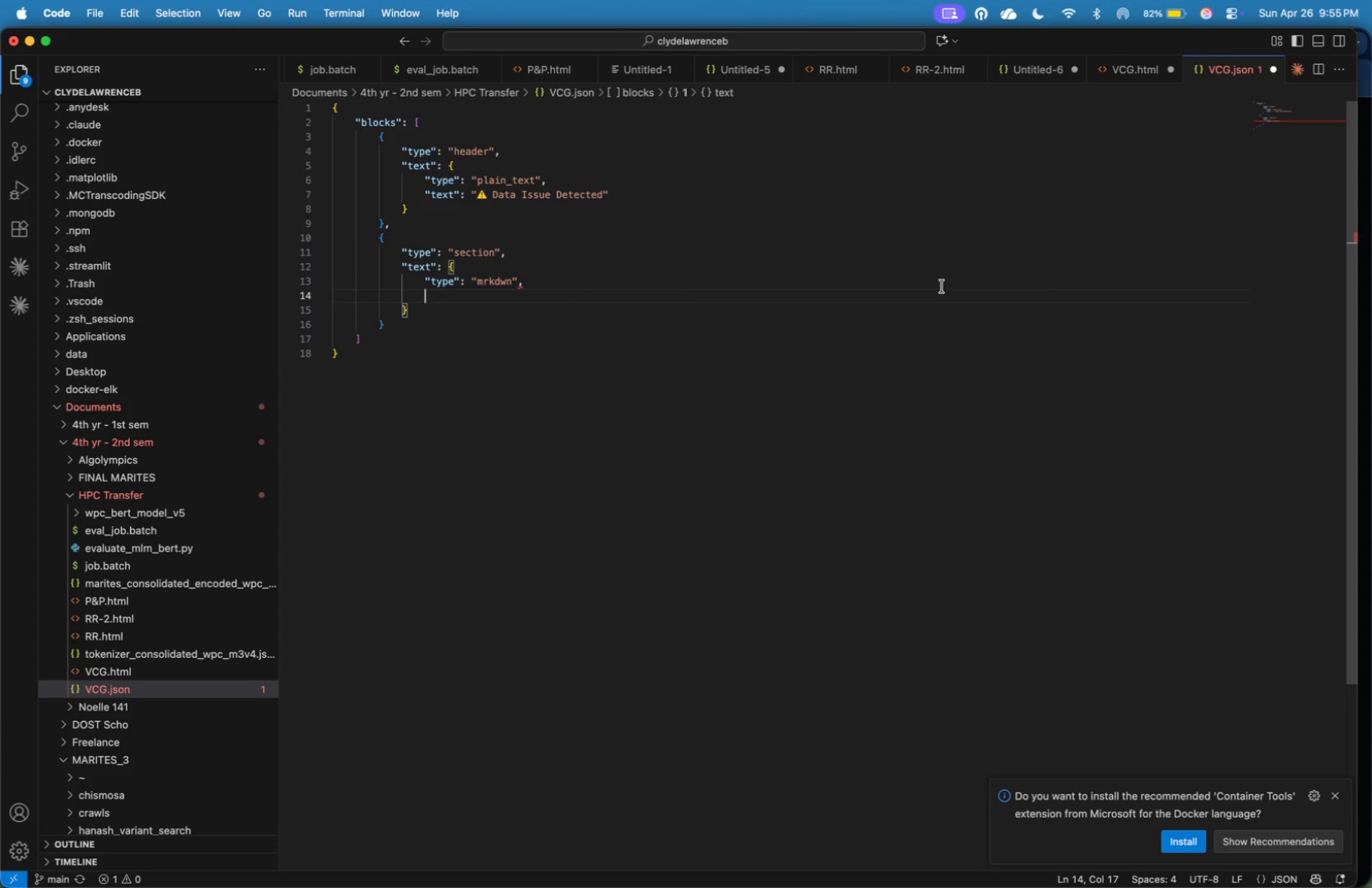 
wait(10.4)
 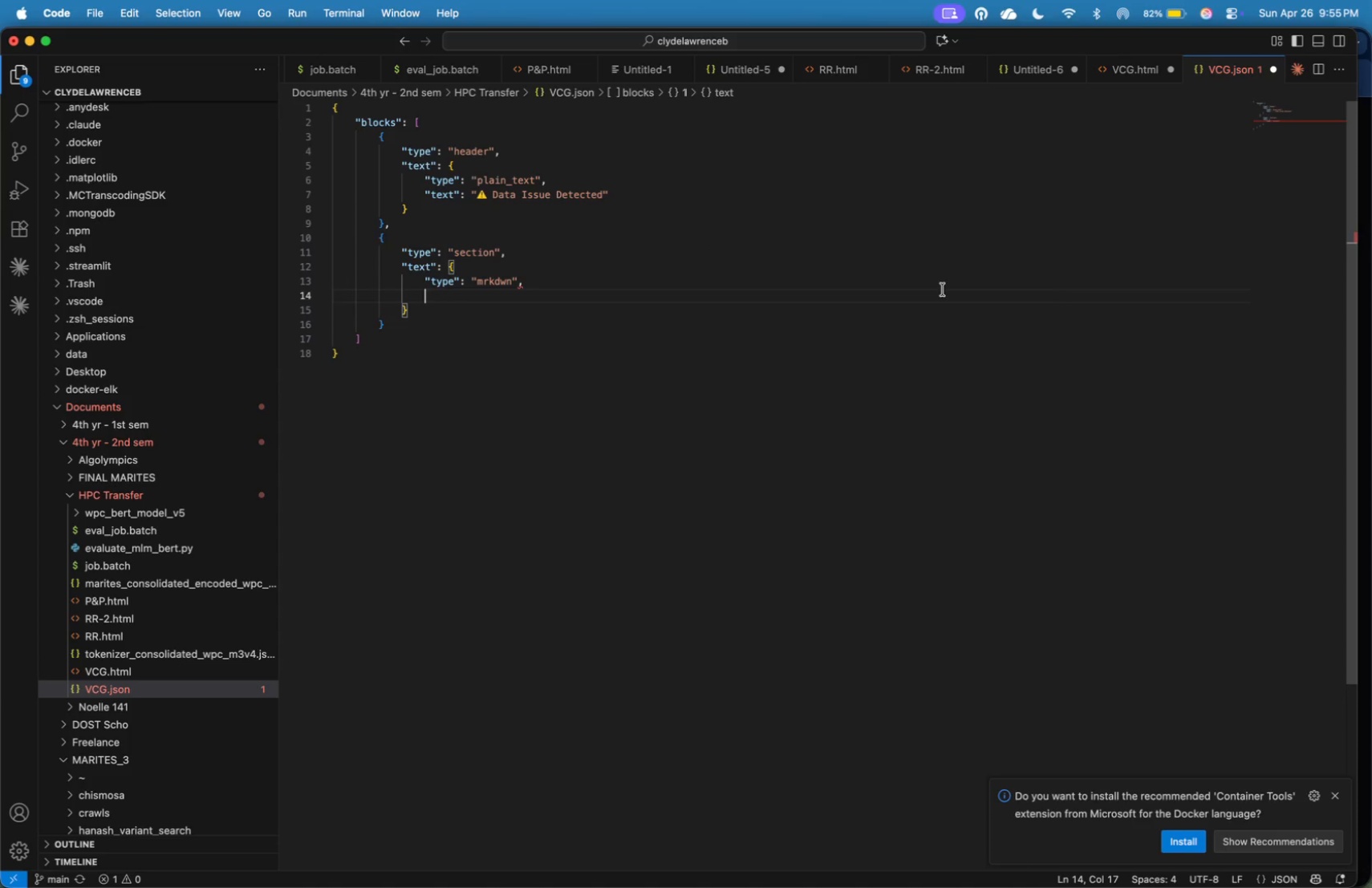 
key(Shift+Quote)
 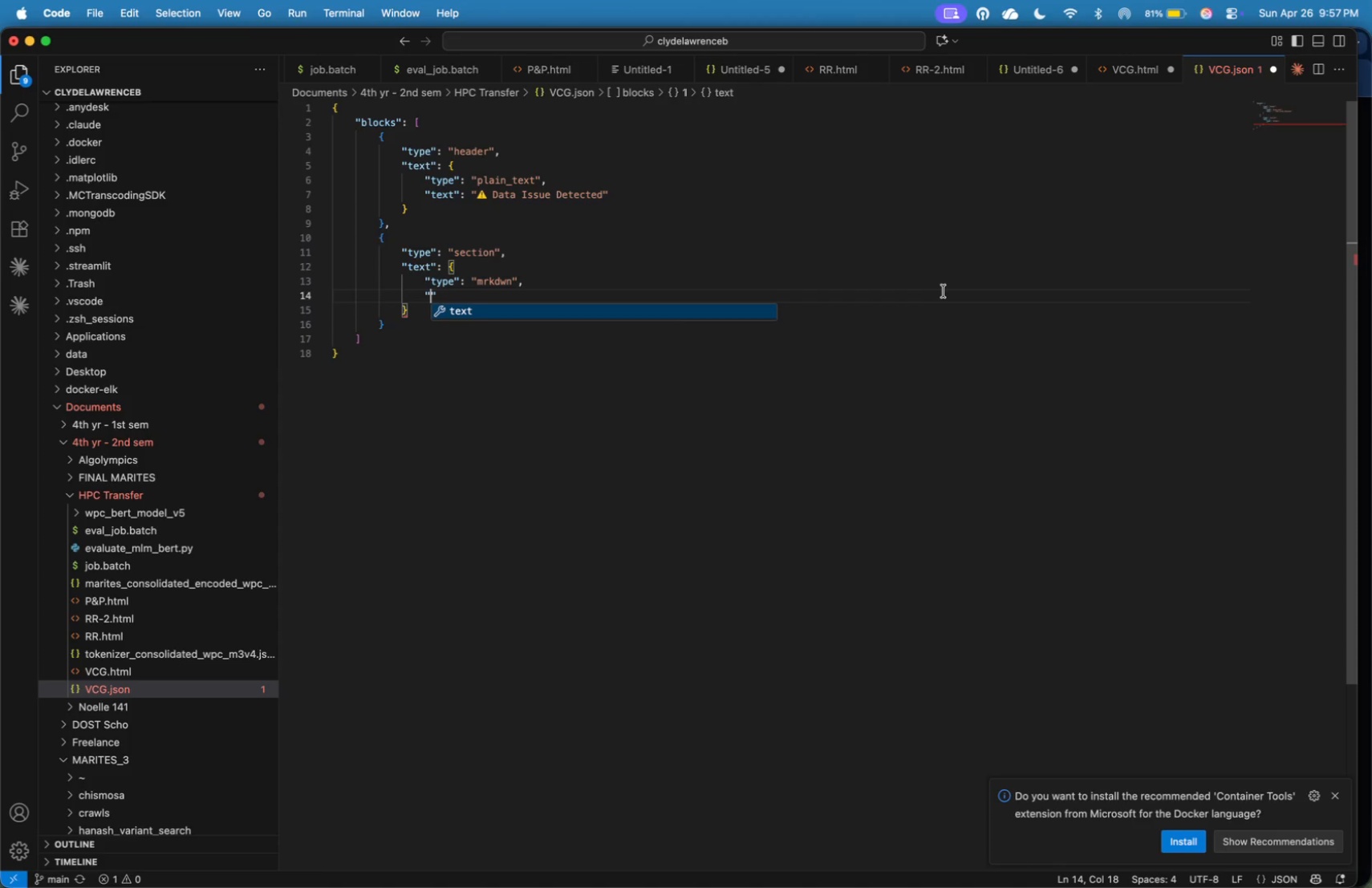 
wait(133.15)
 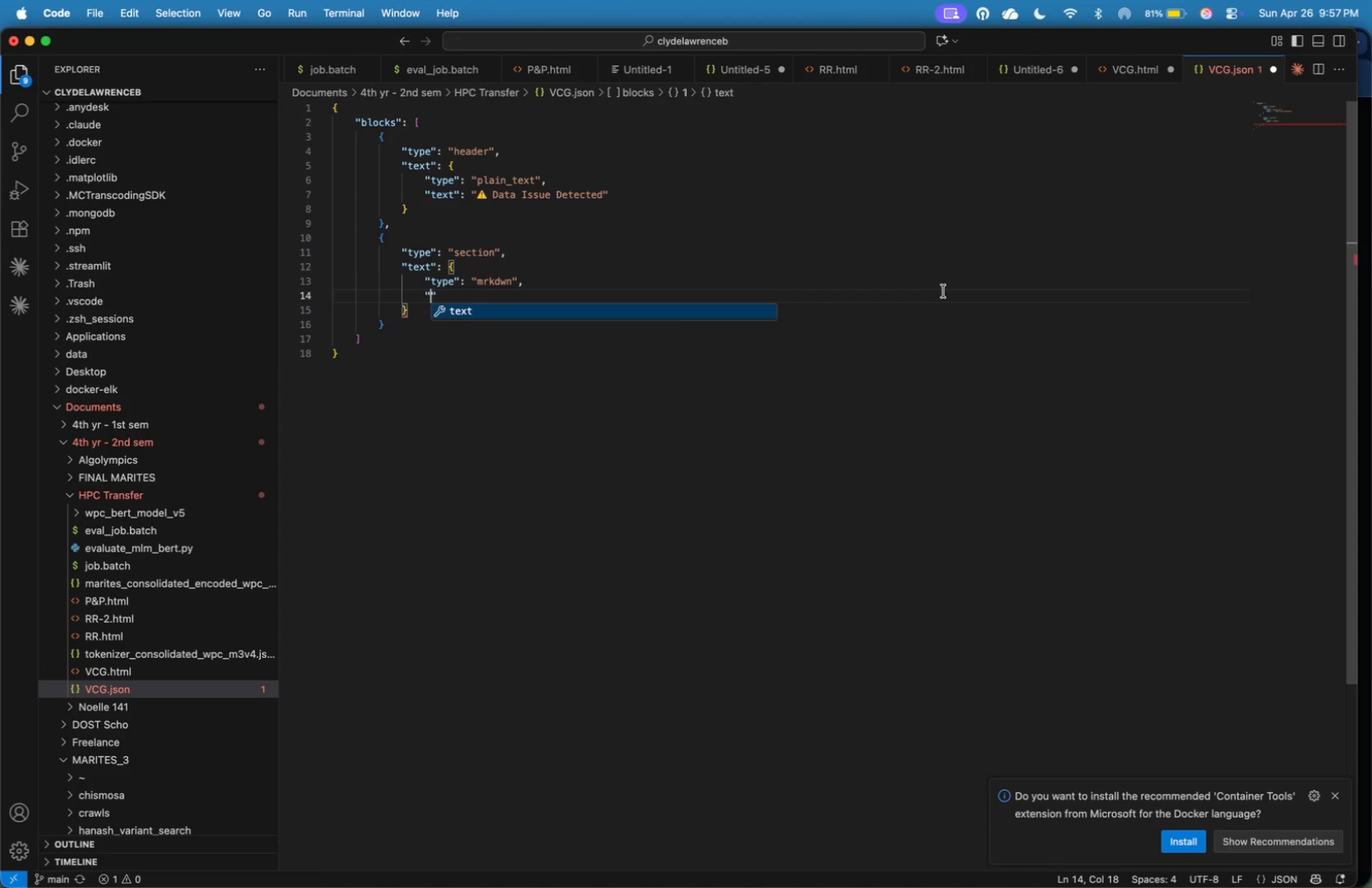 
key(ArrowRight)
 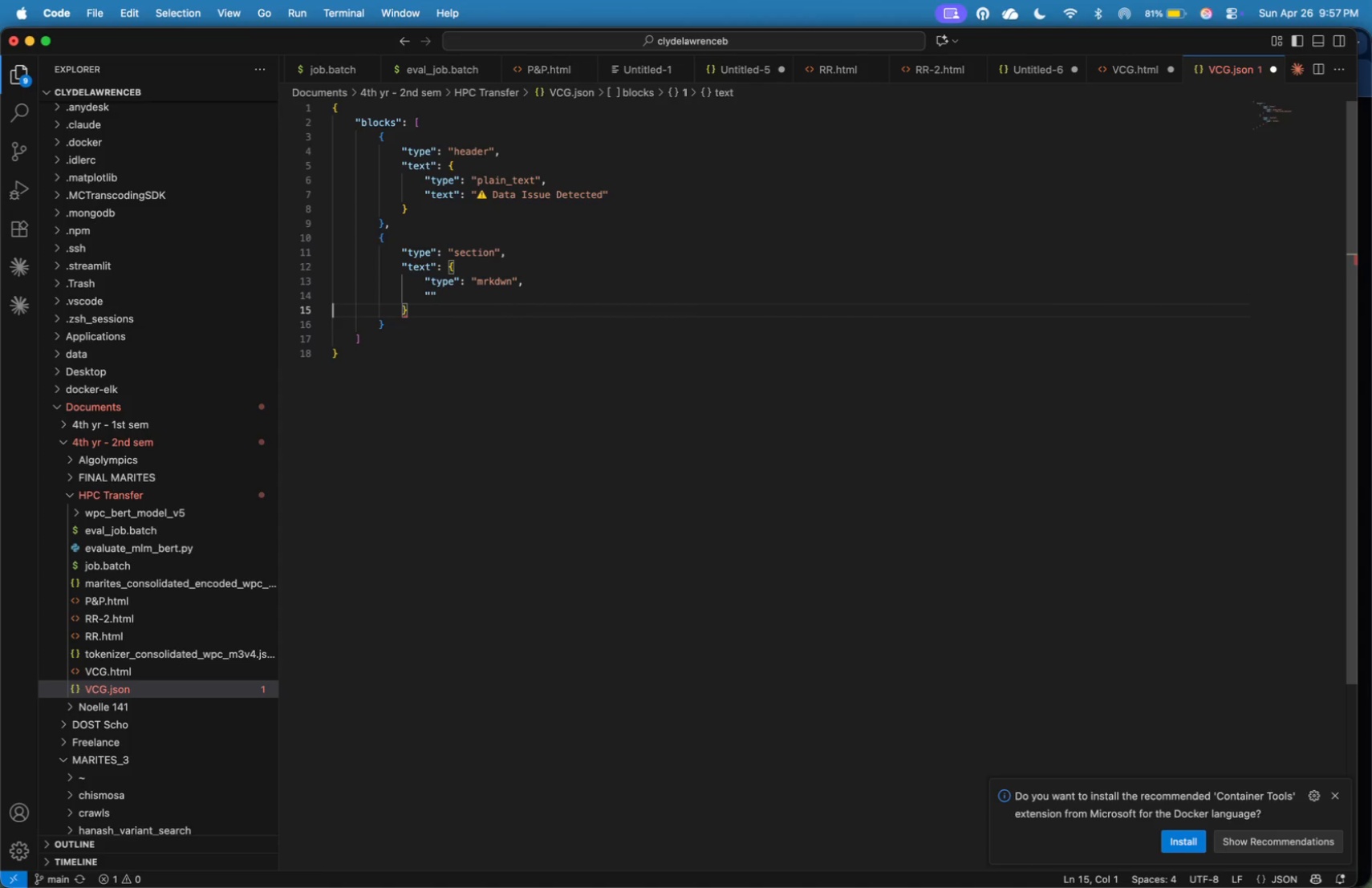 
key(ArrowRight)
 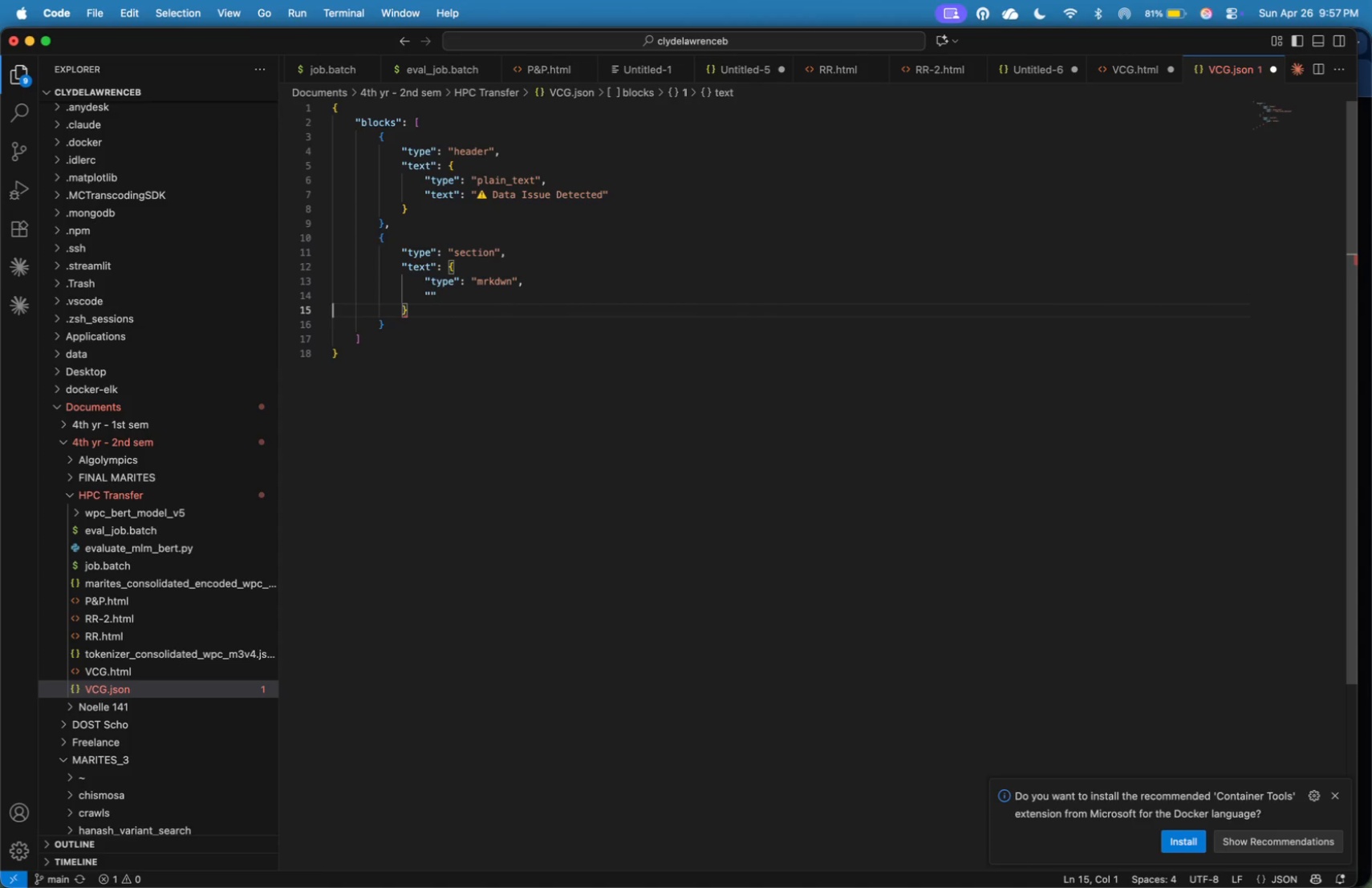 
key(ArrowRight)
 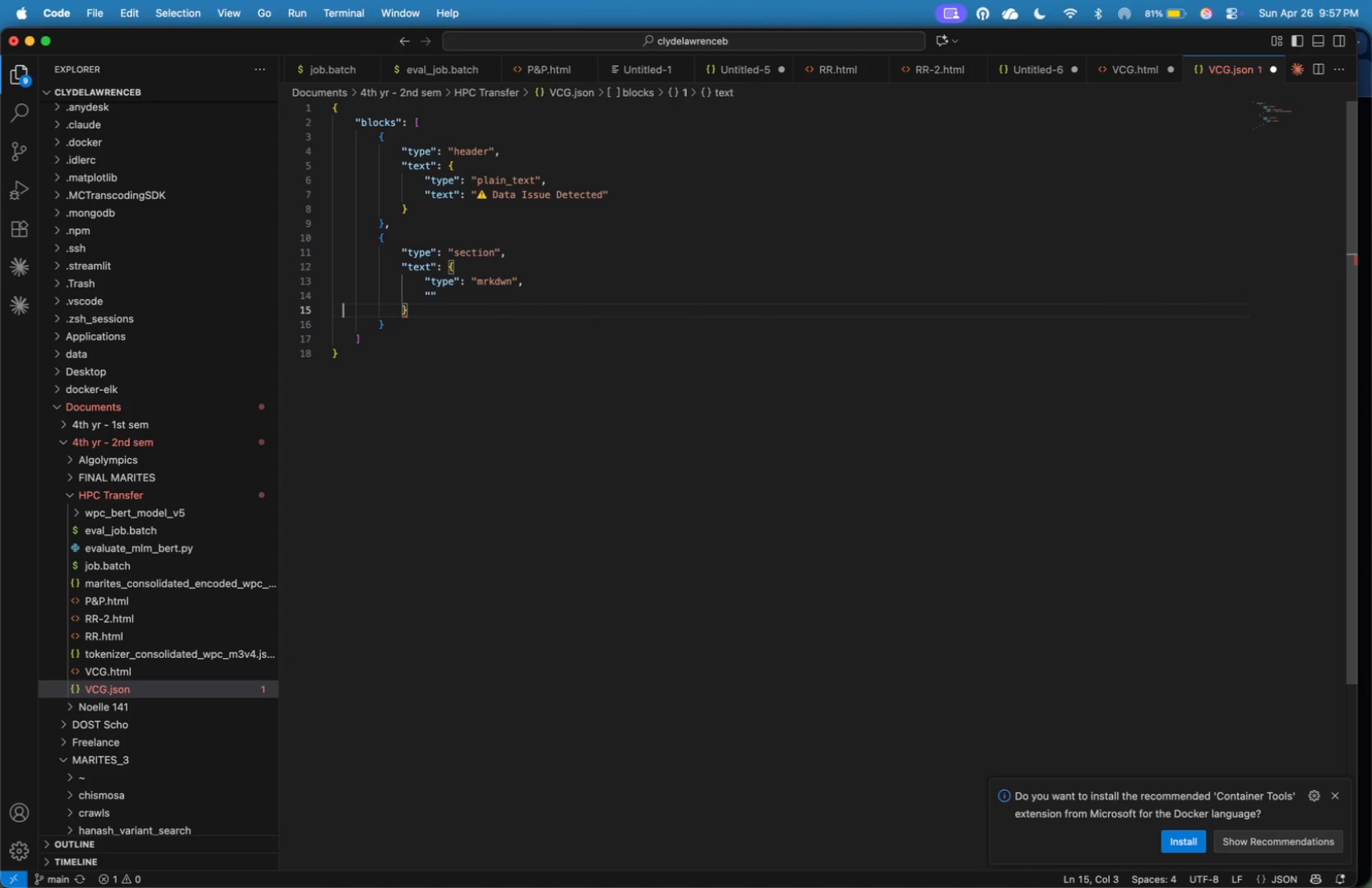 
key(ArrowRight)
 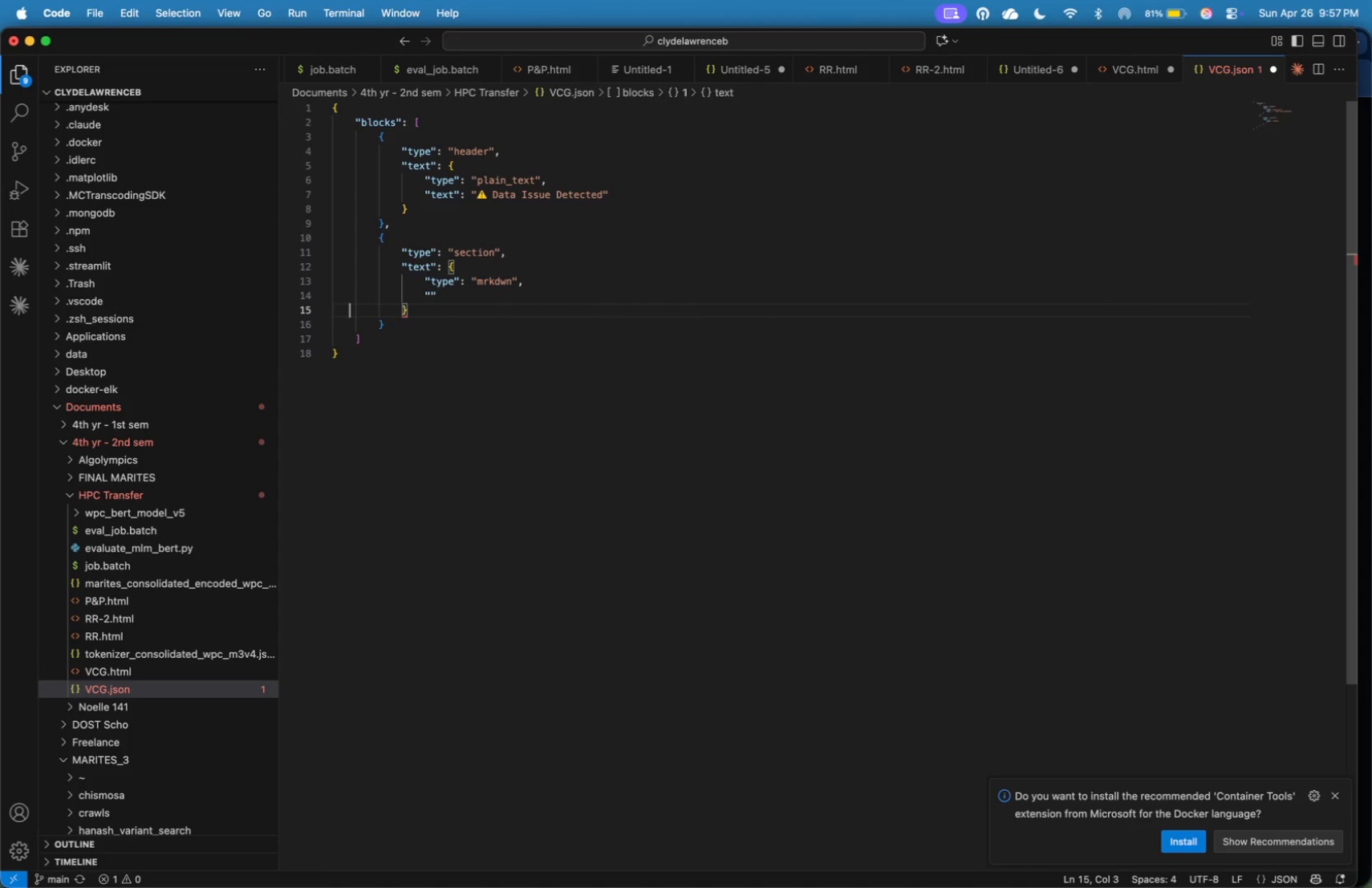 
key(ArrowRight)
 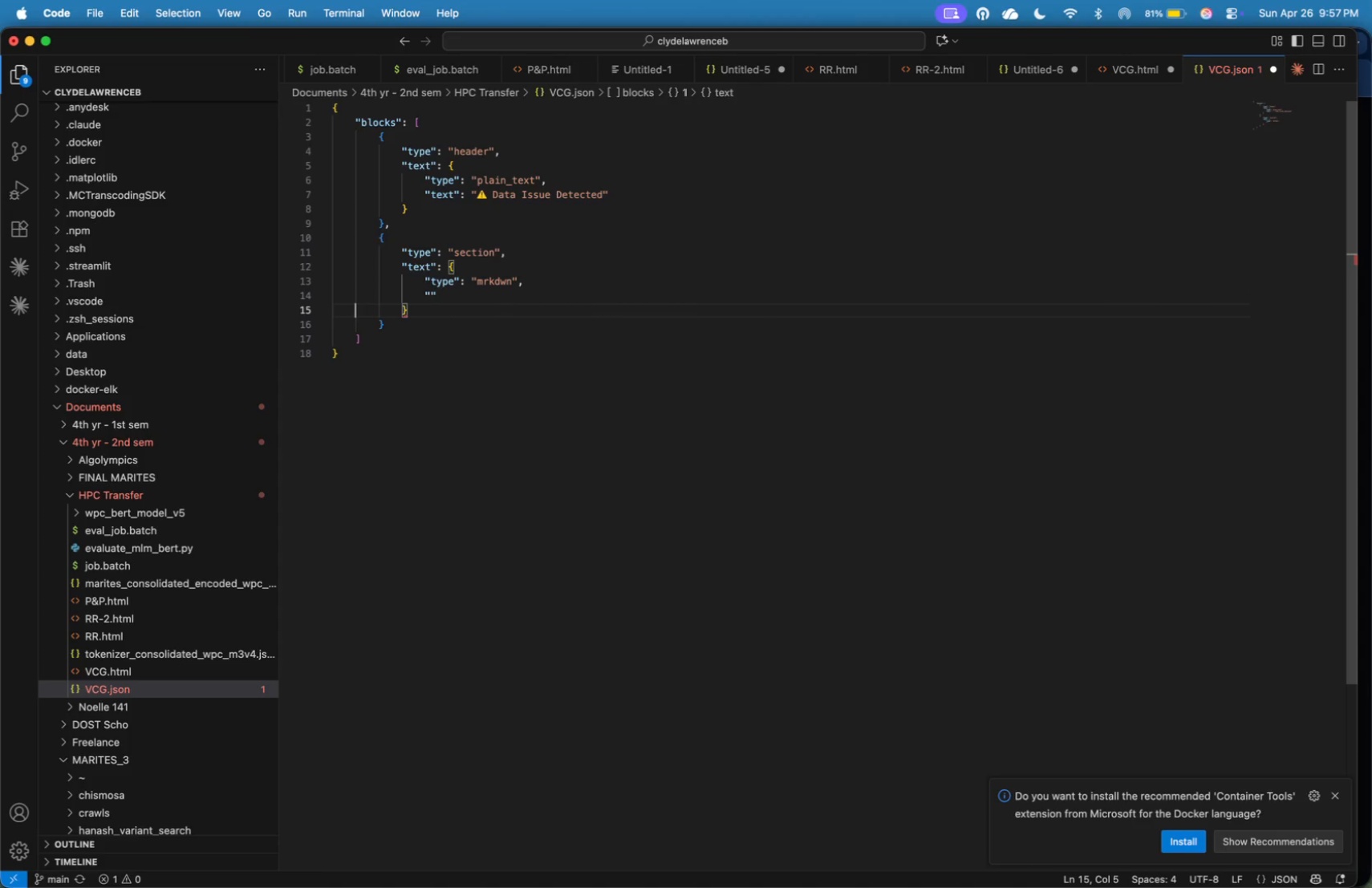 
key(ArrowRight)
 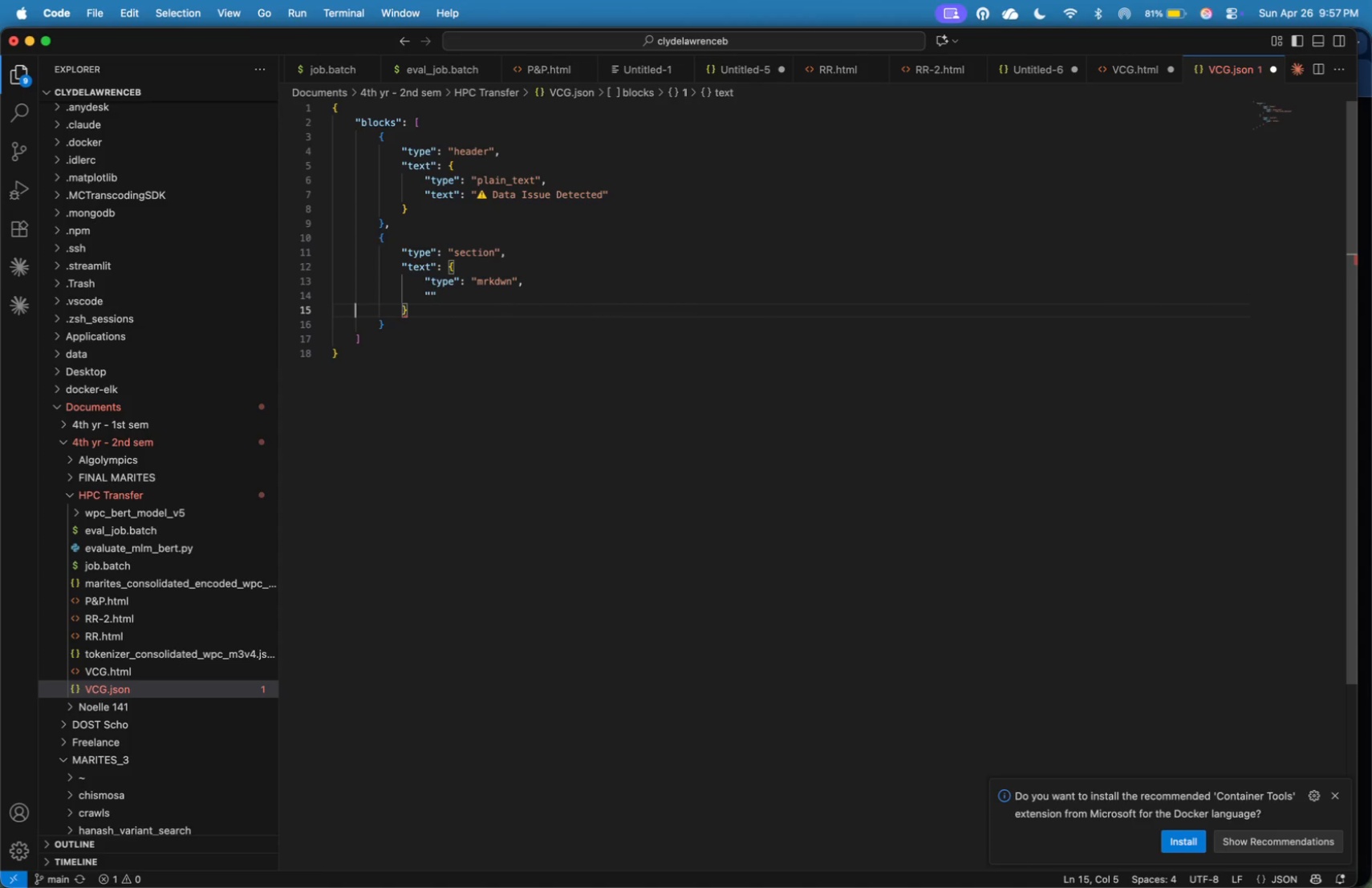 
key(ArrowRight)
 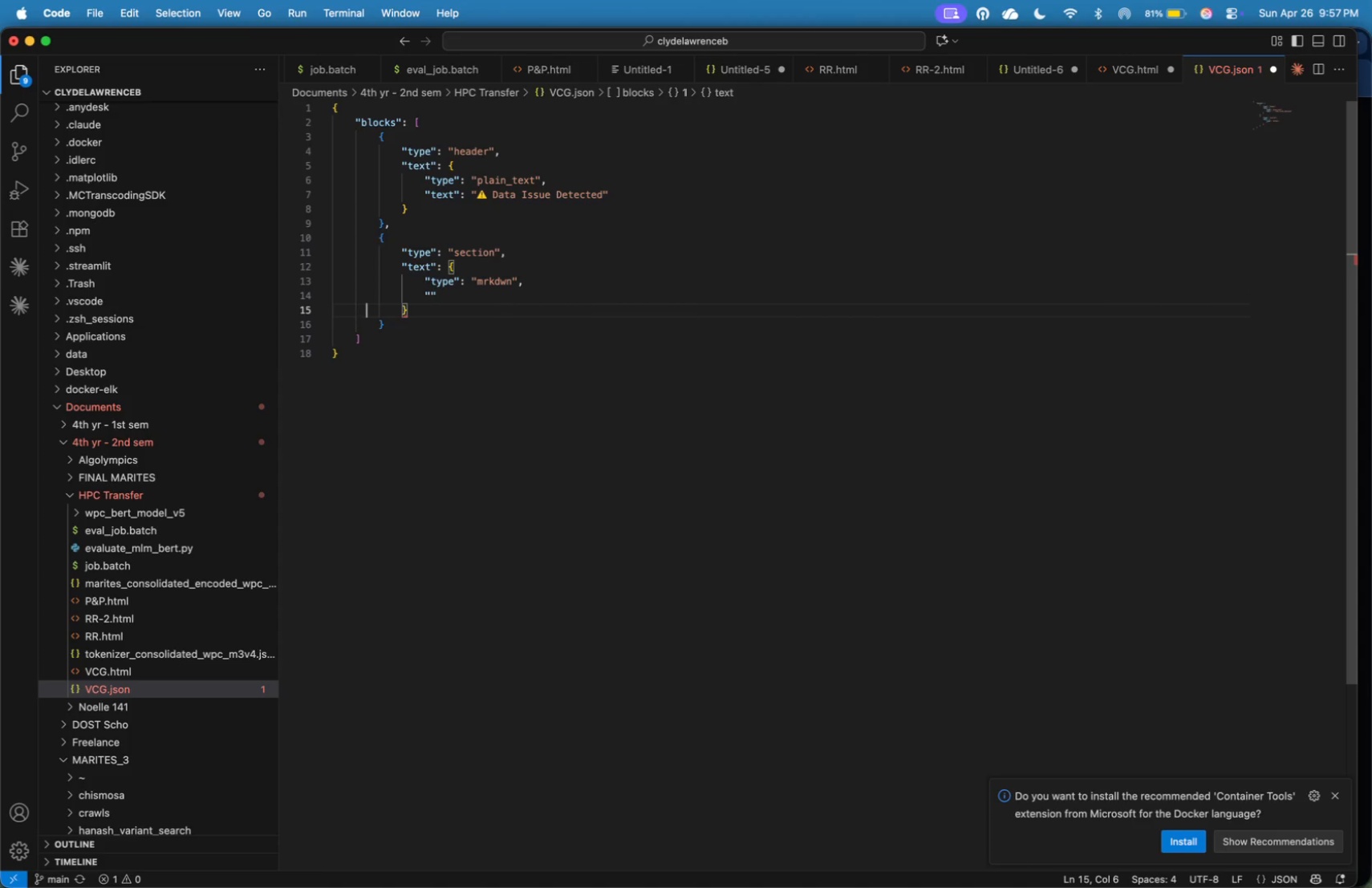 
key(ArrowRight)
 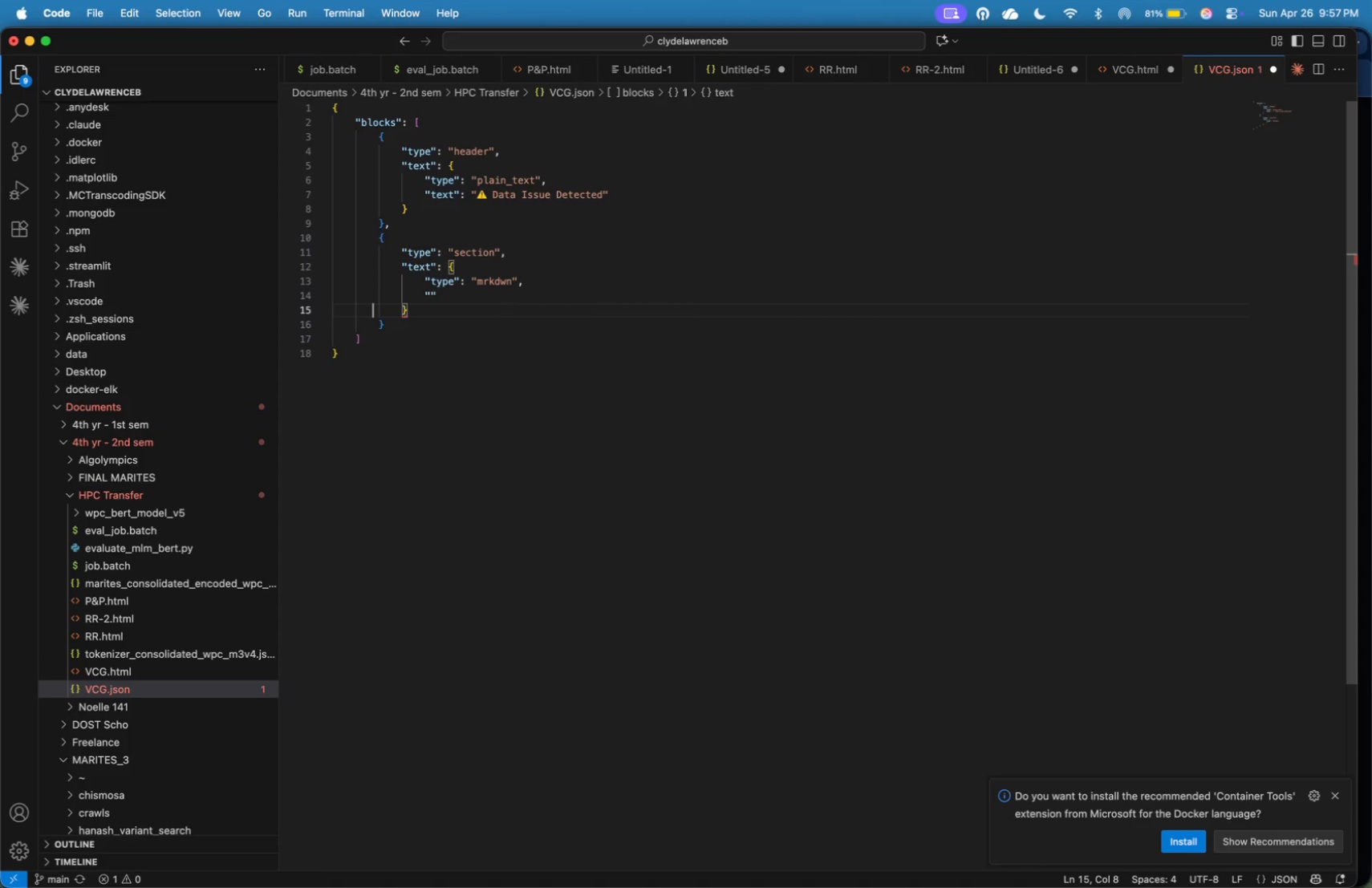 
key(ArrowRight)
 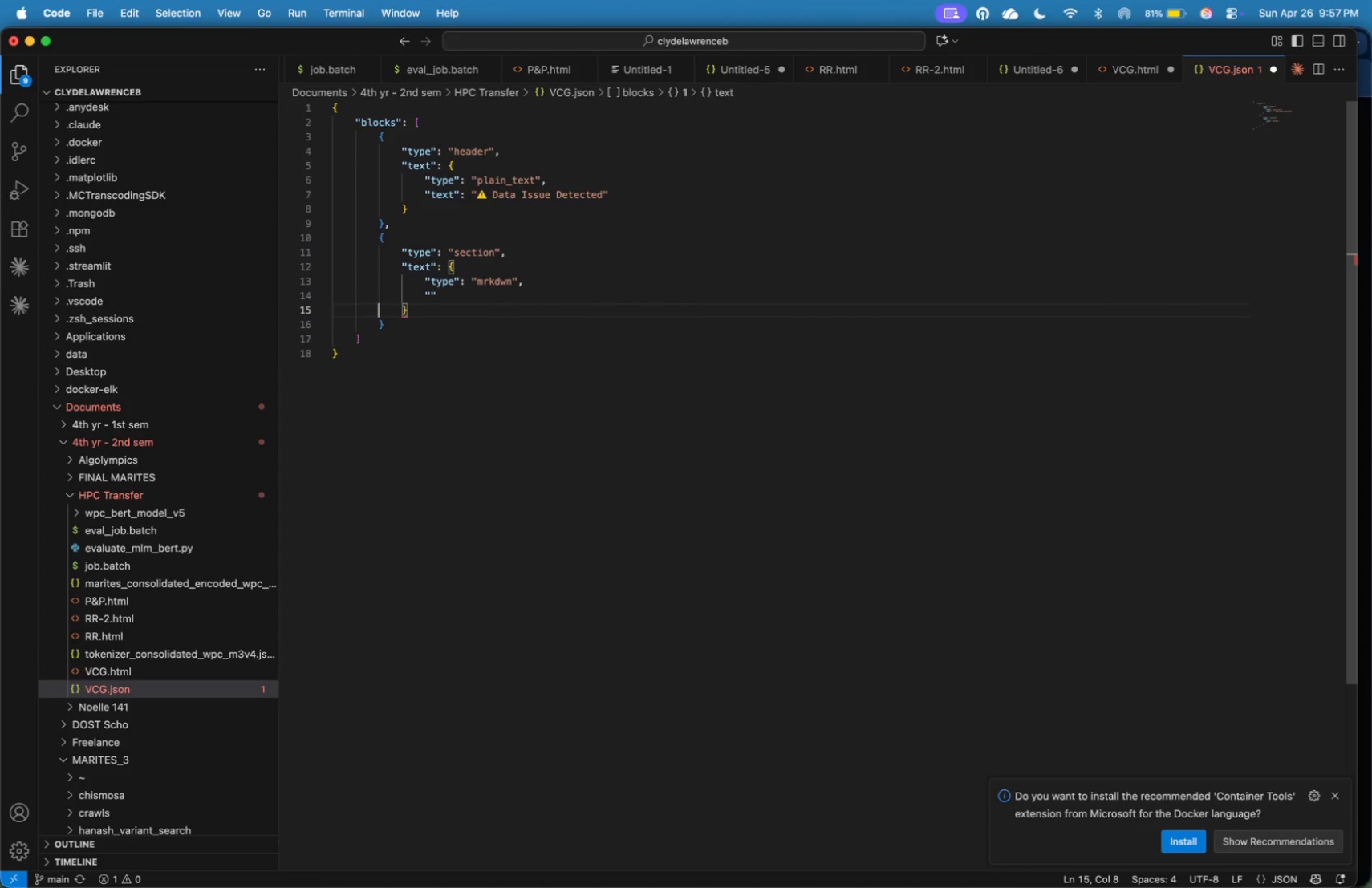 
key(ArrowRight)
 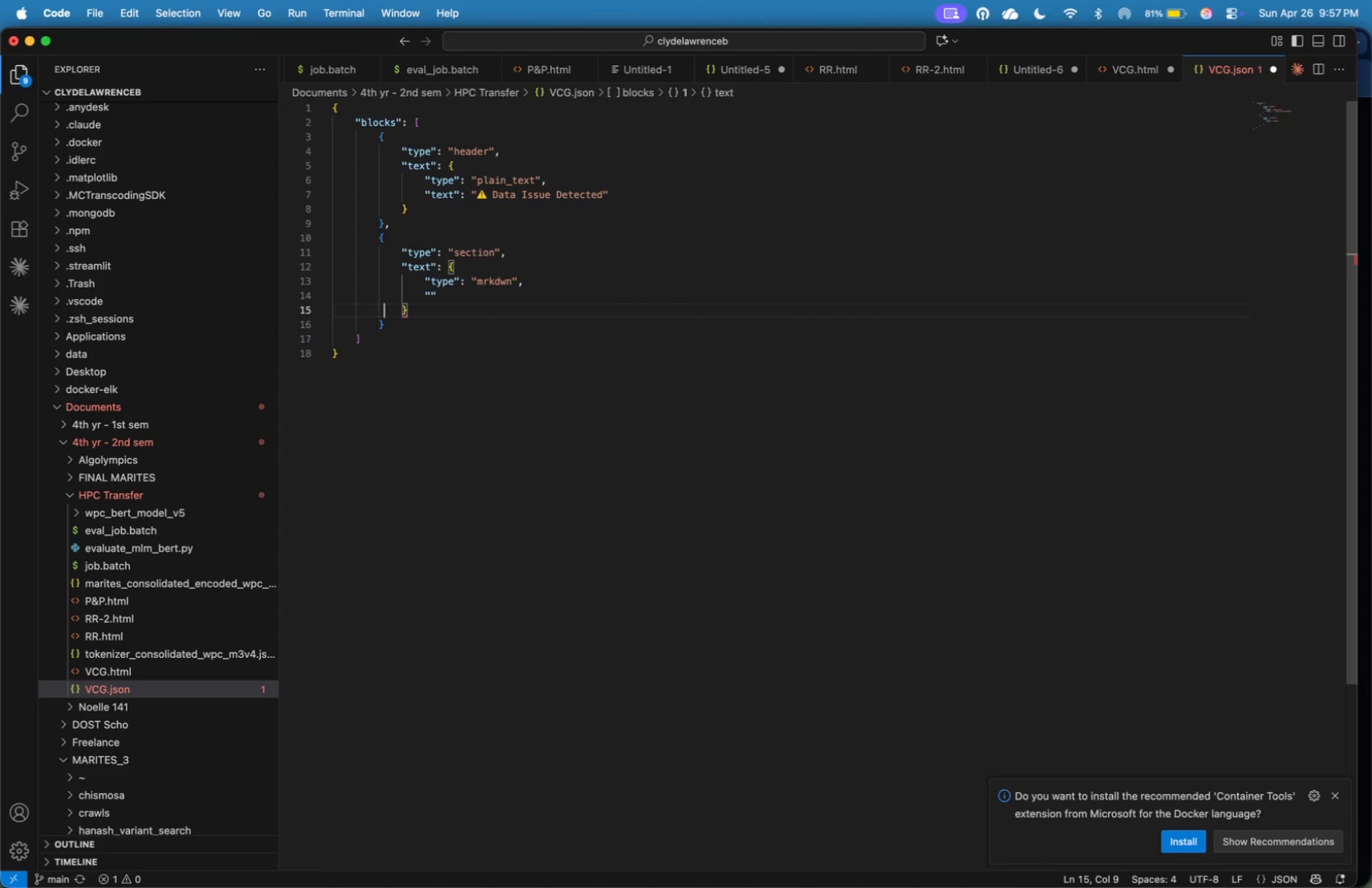 
key(ArrowRight)
 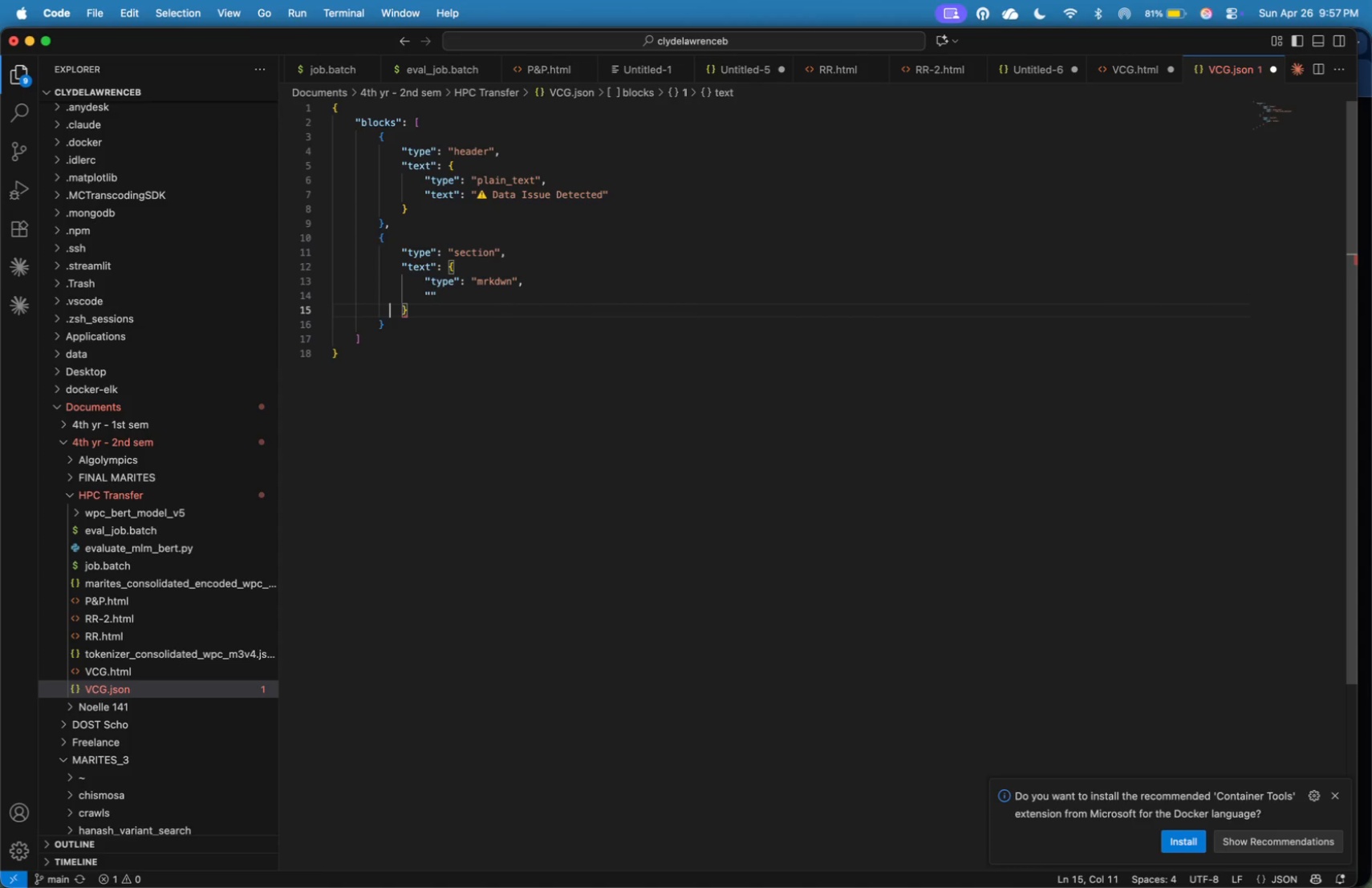 
key(ArrowRight)
 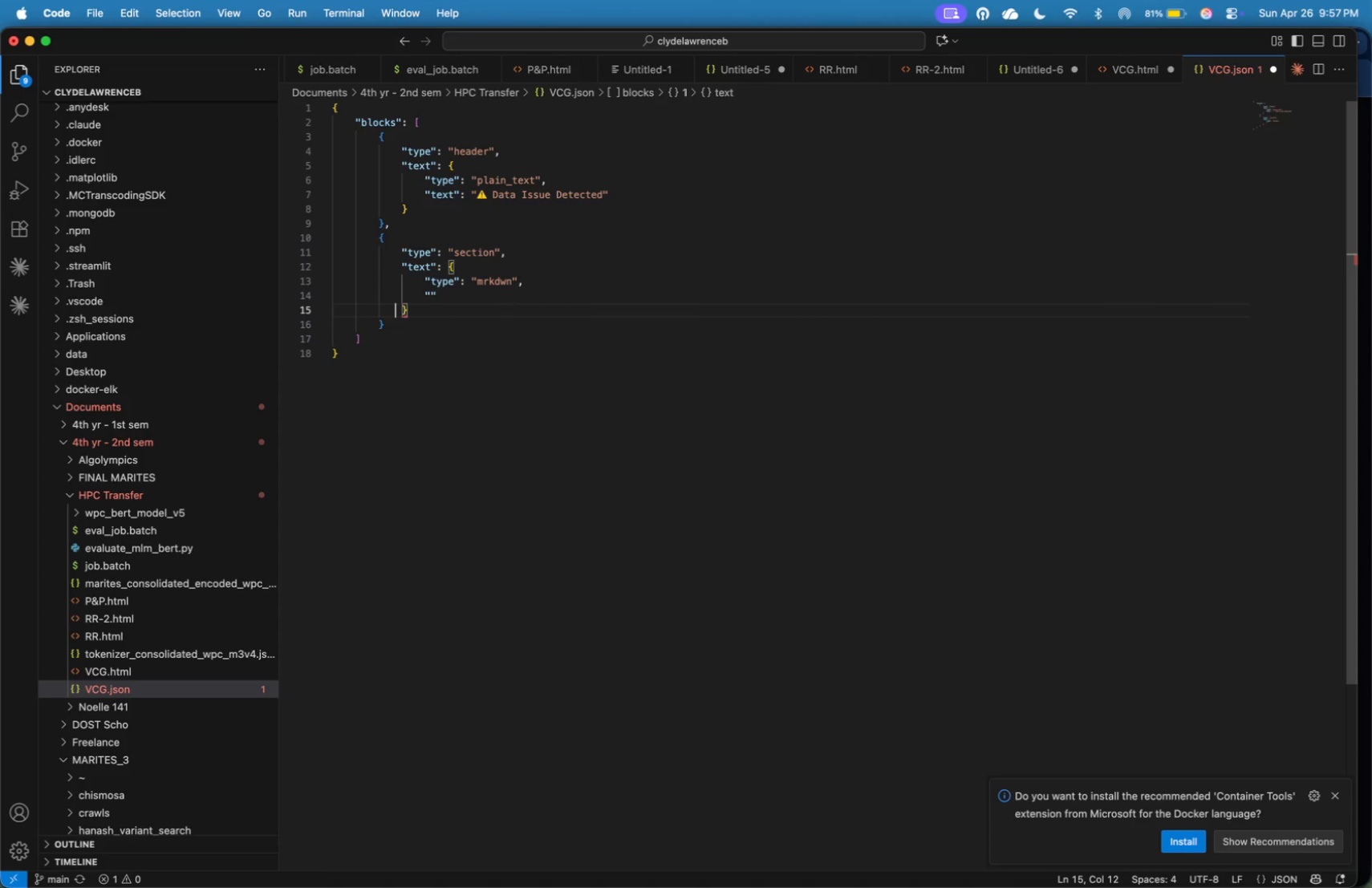 
key(ArrowRight)
 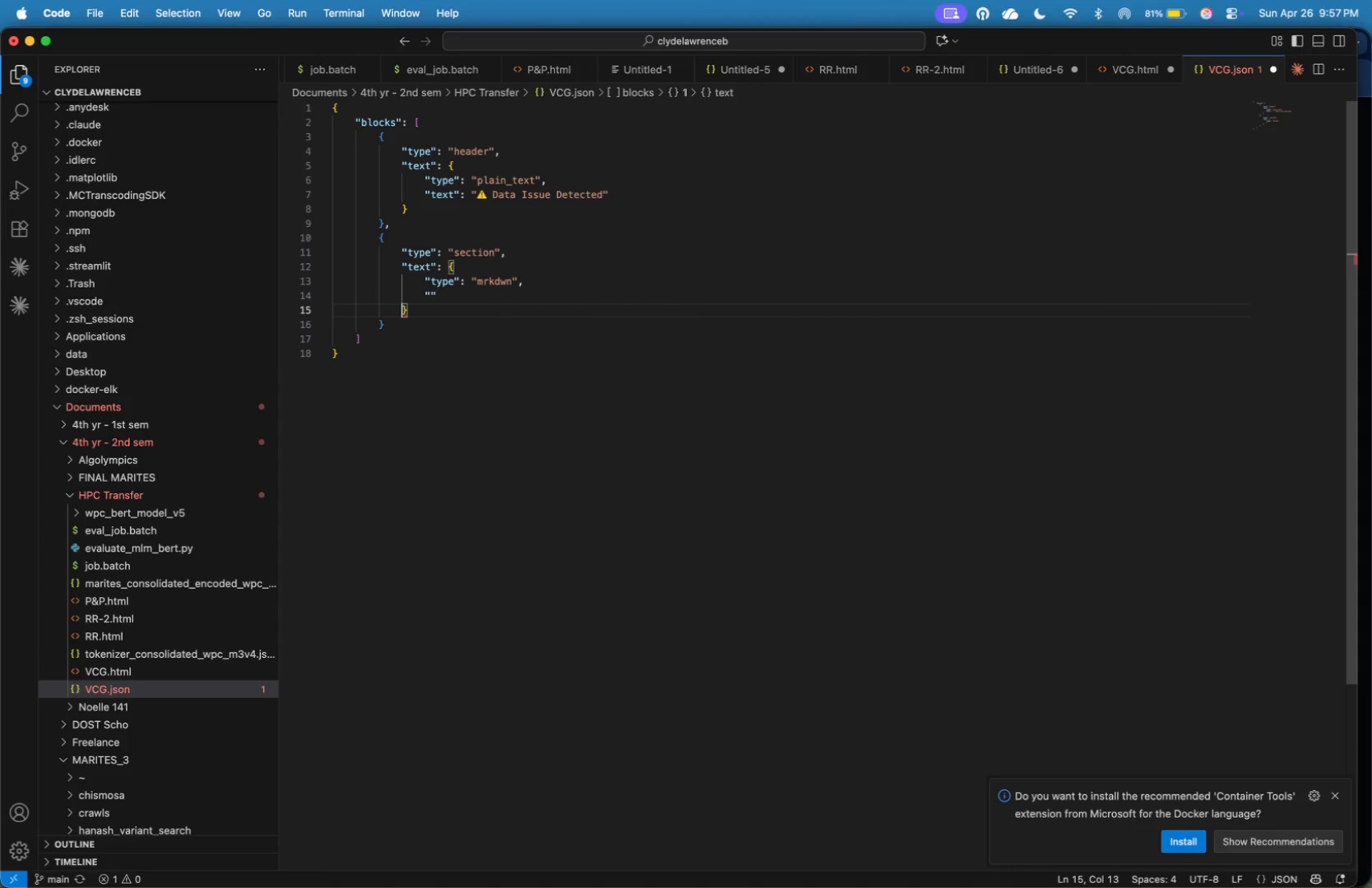 
key(ArrowRight)
 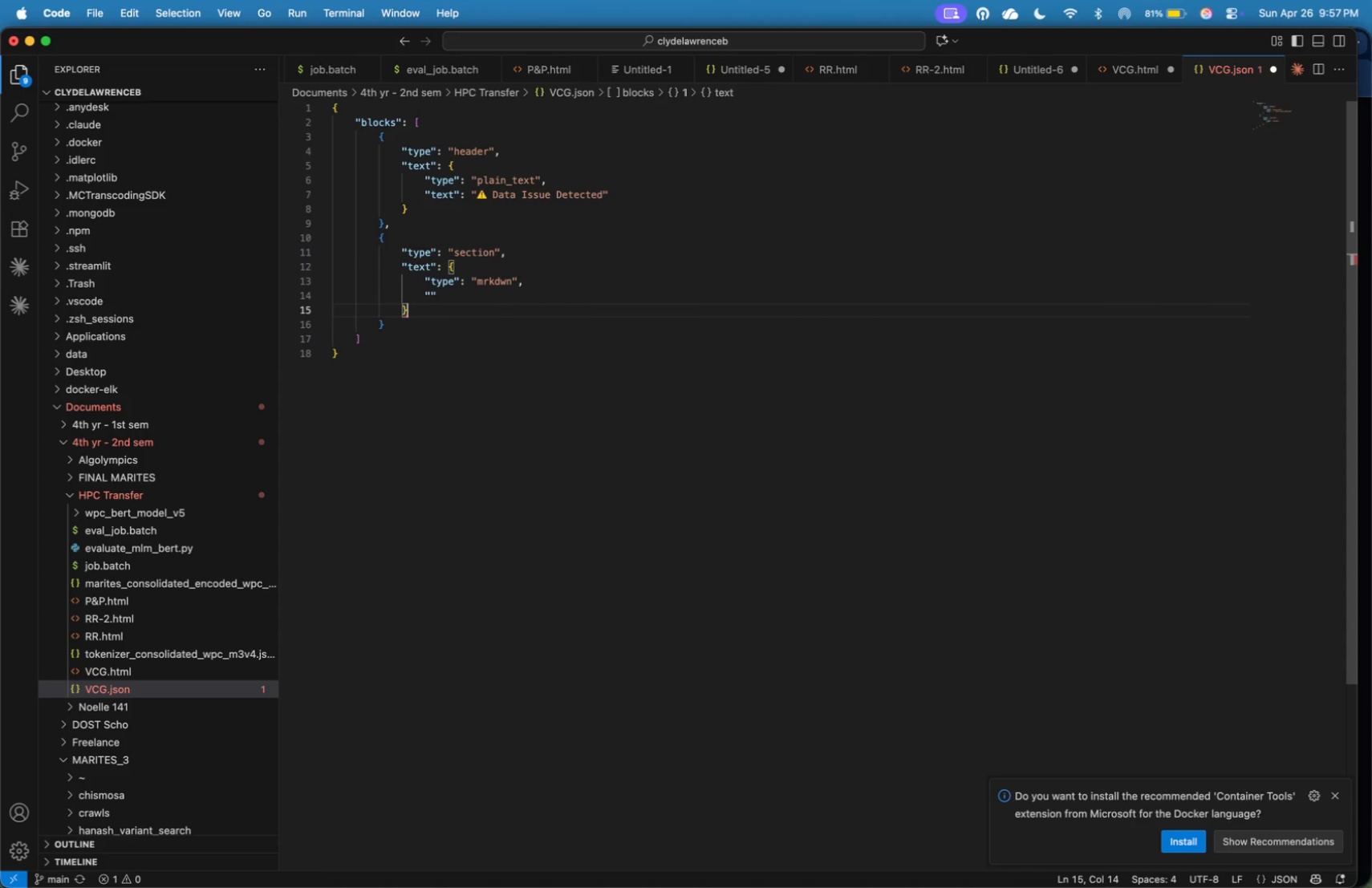 
key(ArrowRight)
 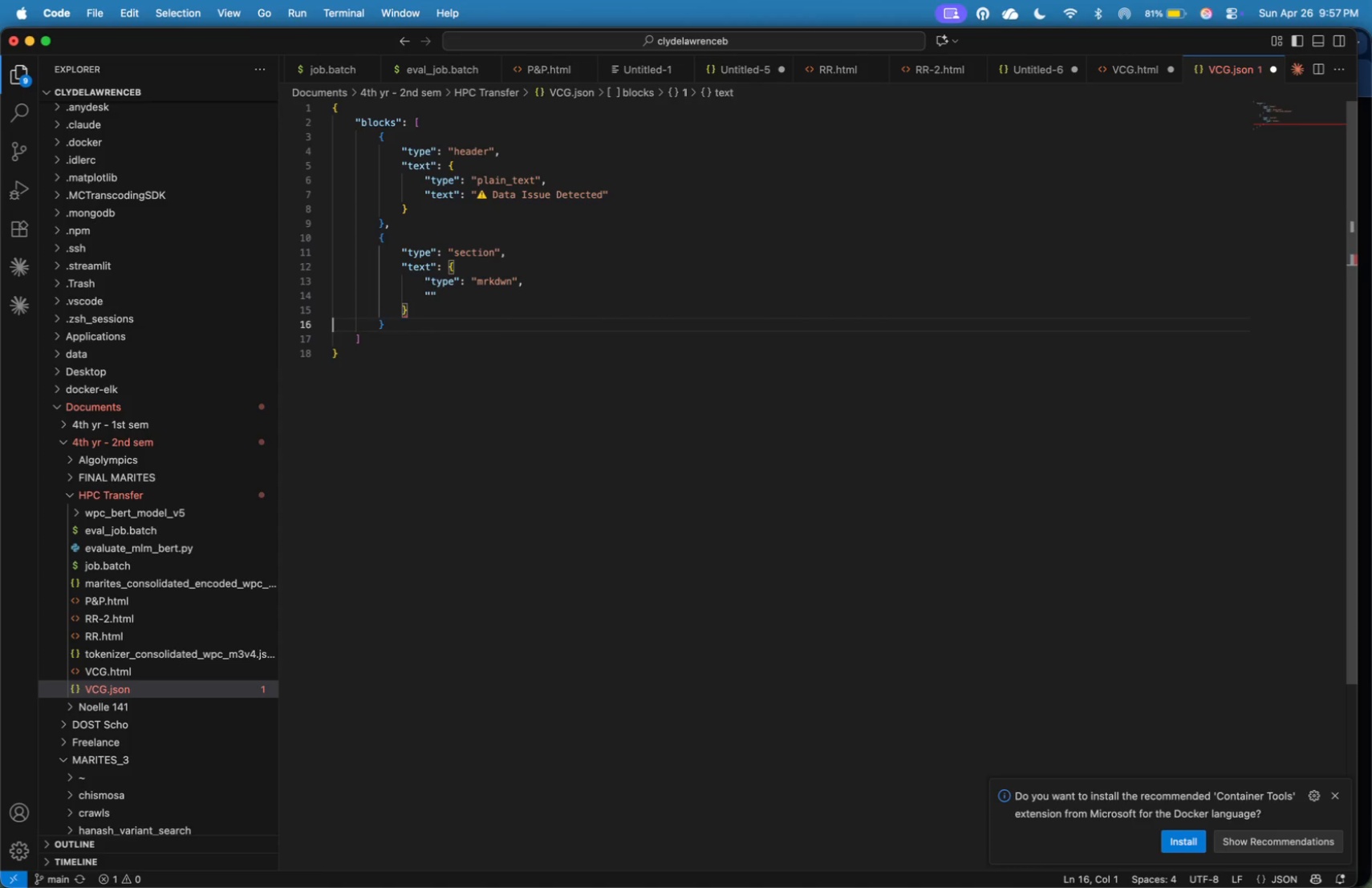 
key(ArrowRight)
 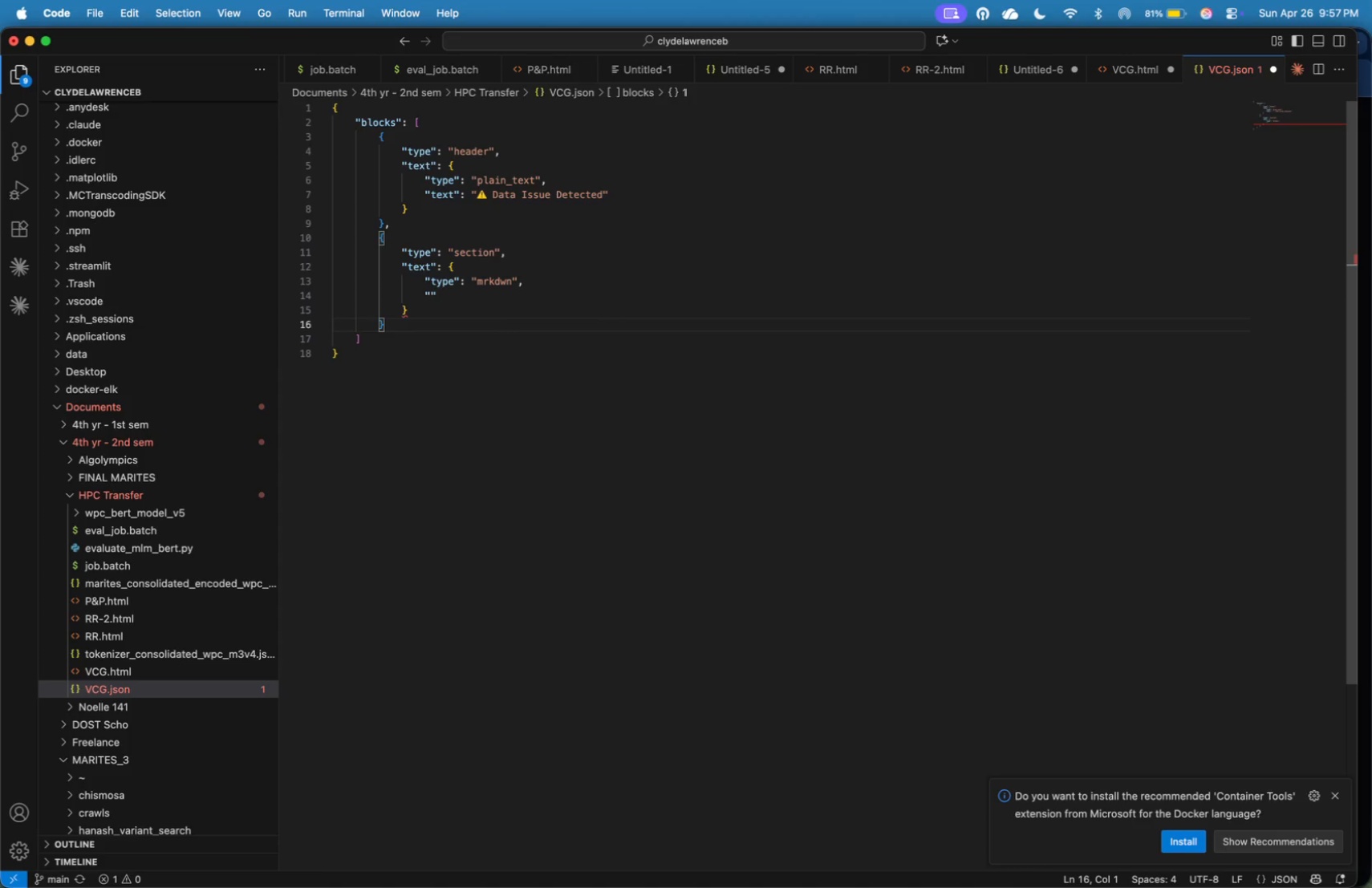 
key(ArrowLeft)
 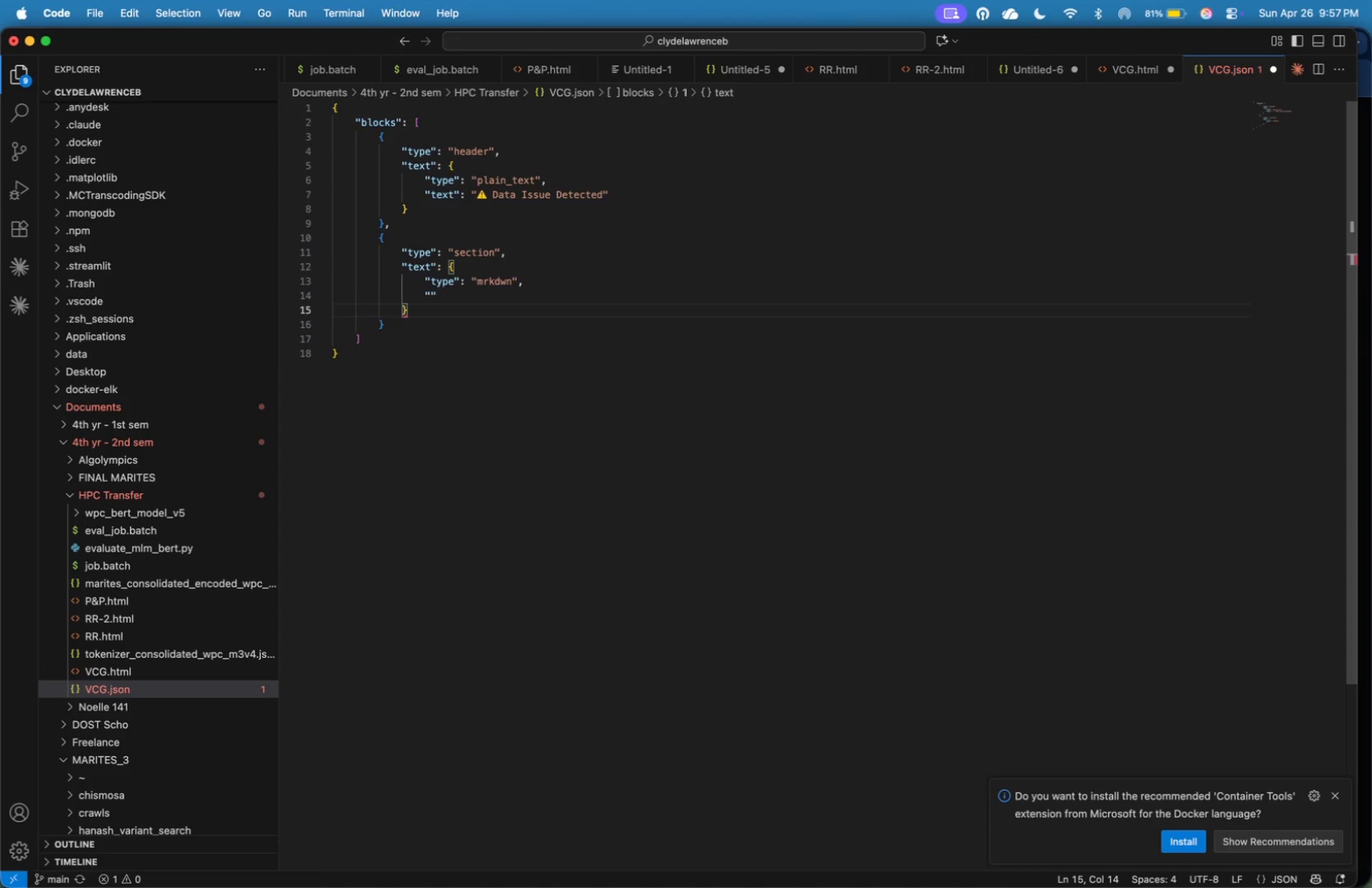 
key(ArrowUp)
 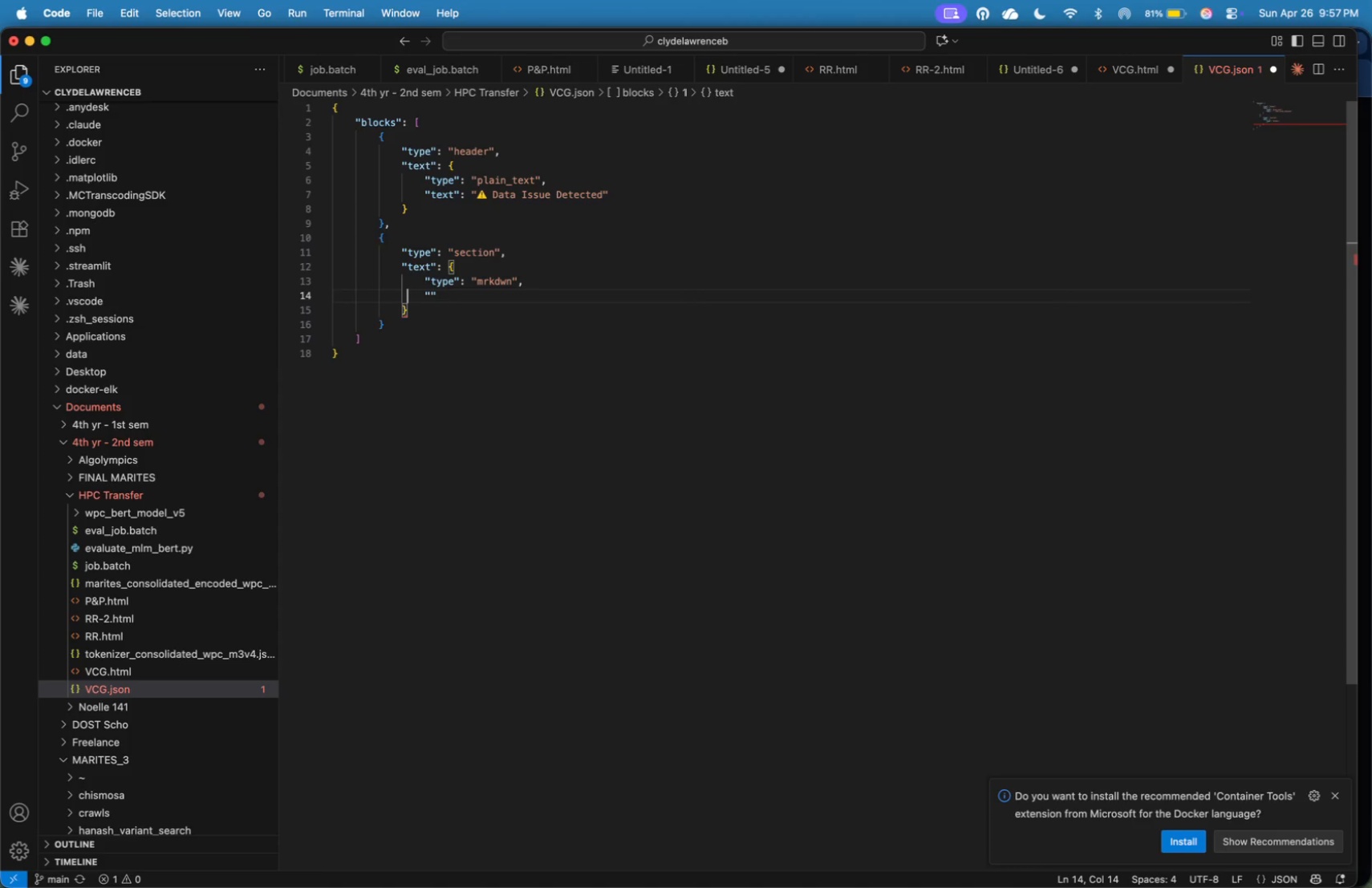 
key(Shift+ShiftRight)
 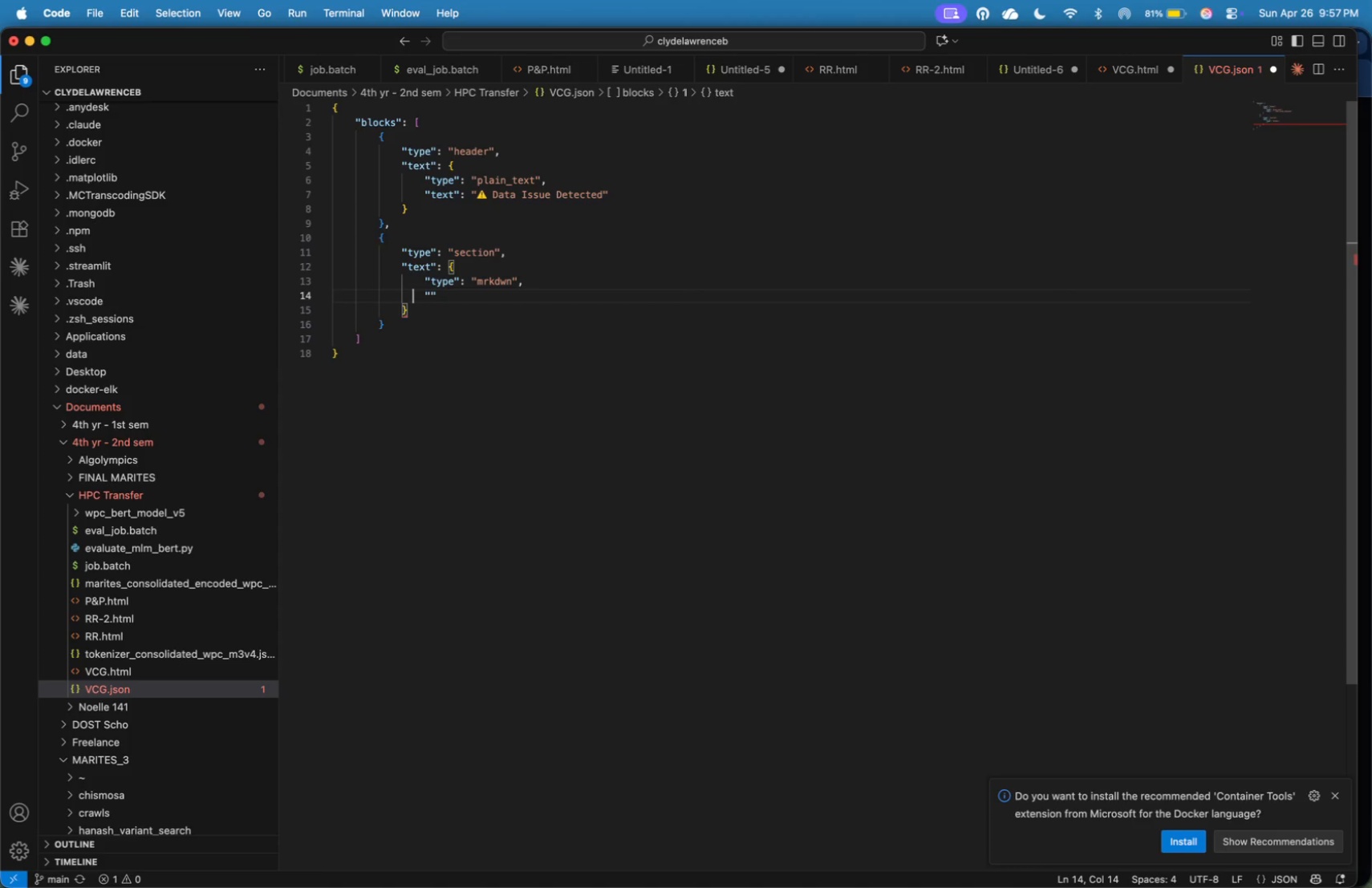 
key(ArrowRight)
 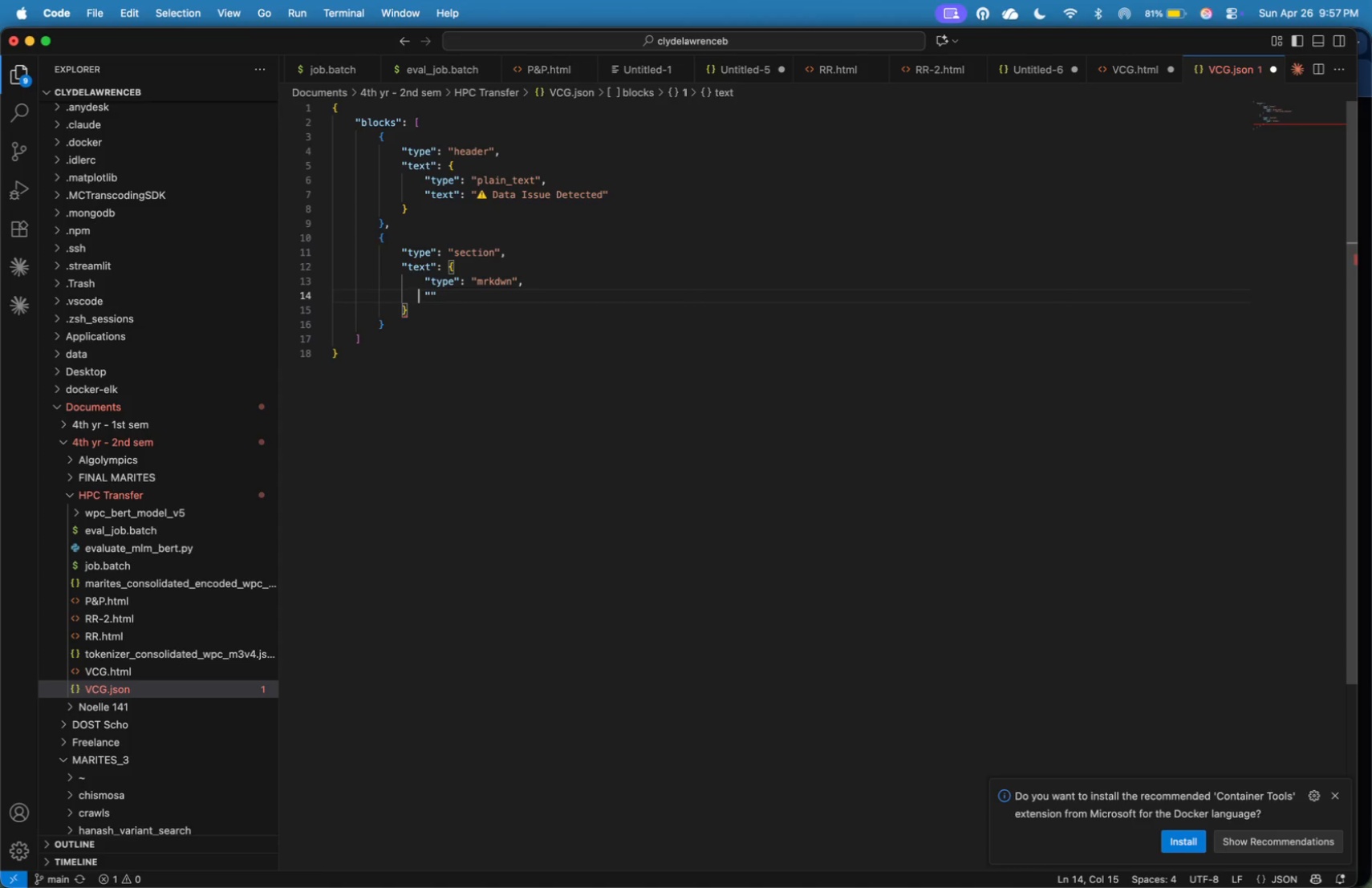 
key(ArrowRight)
 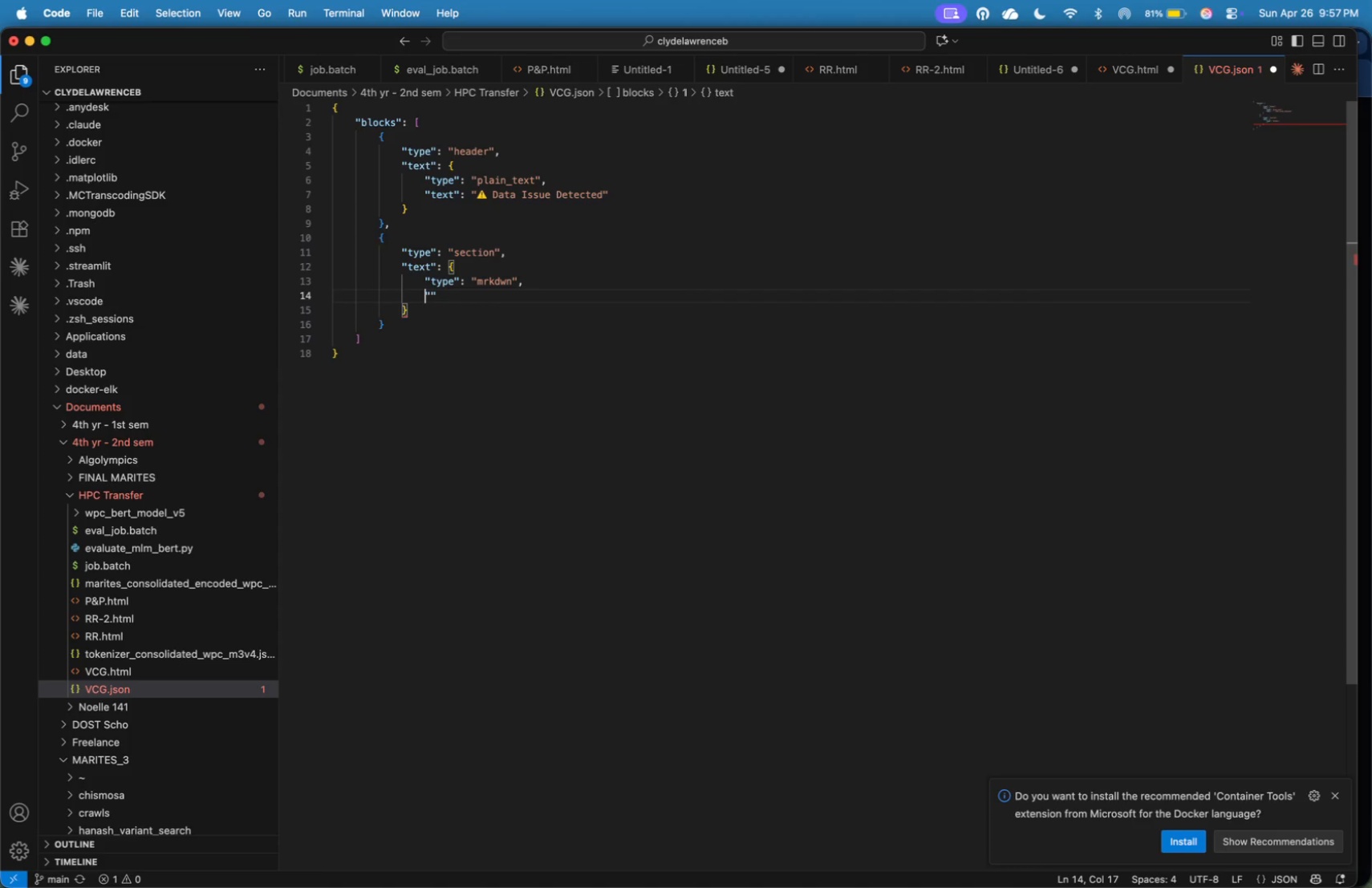 
key(ArrowRight)
 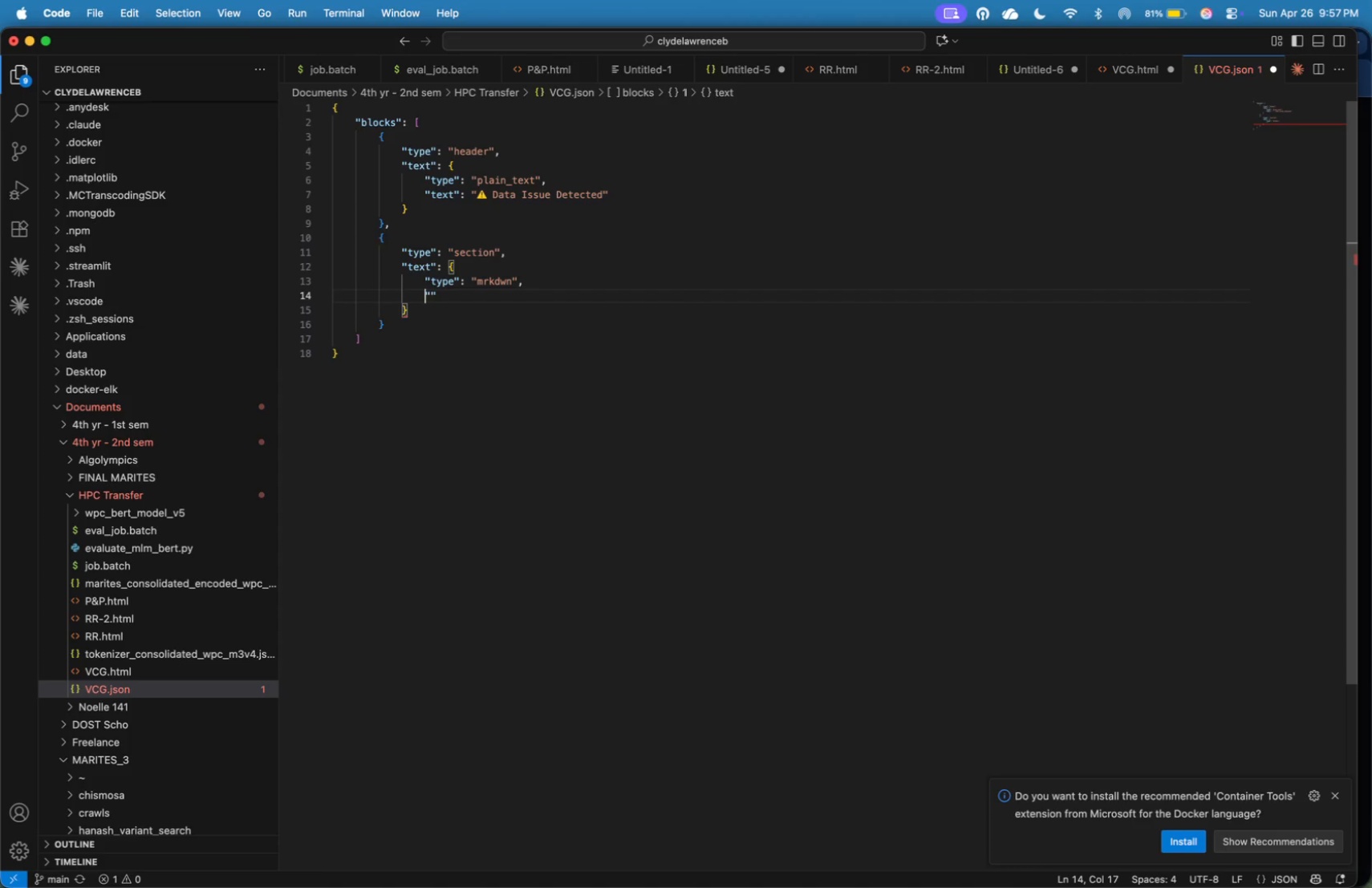 
key(ArrowRight)
 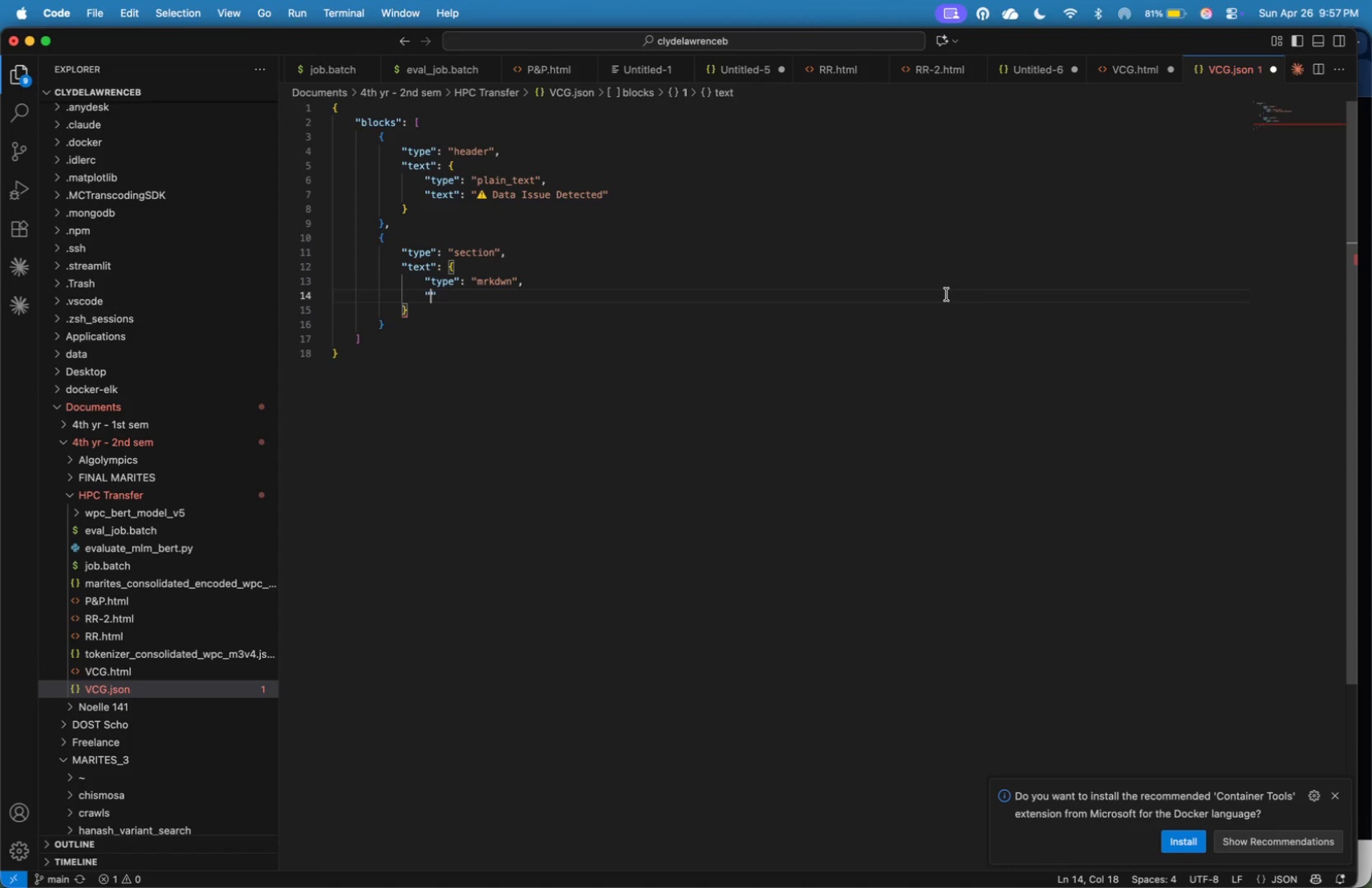 
wait(12.27)
 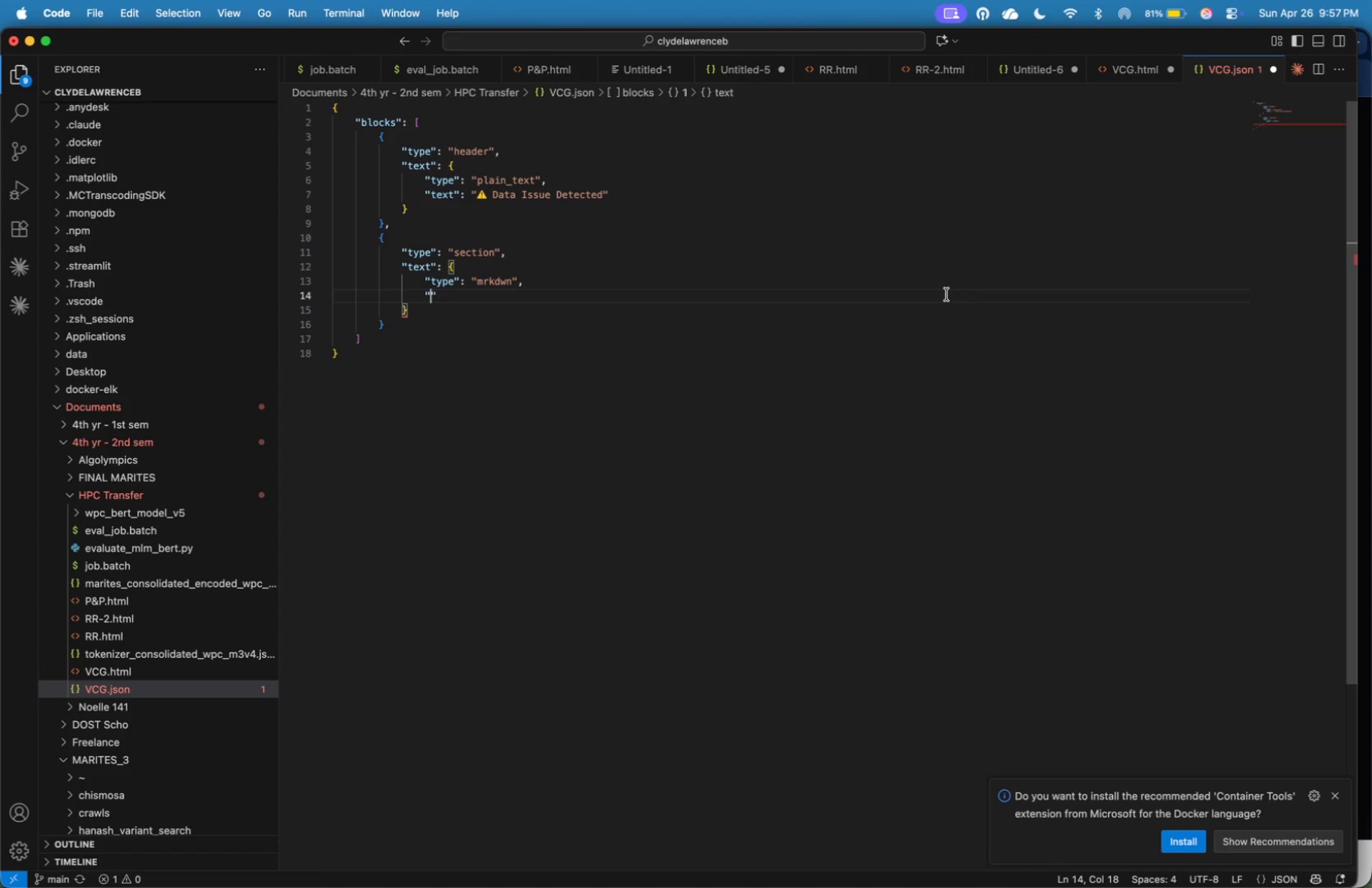 
type(text)
 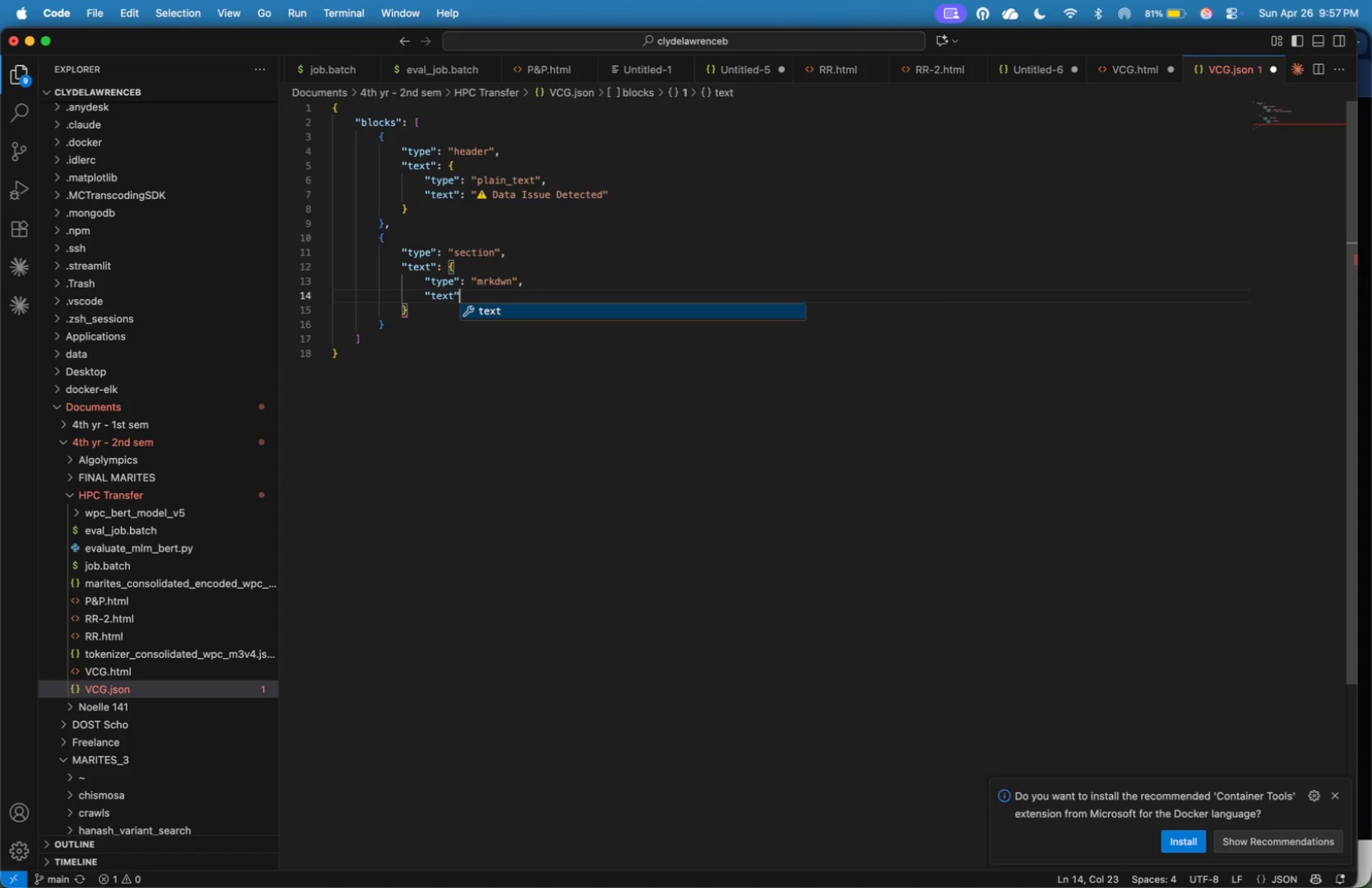 
key(ArrowRight)
 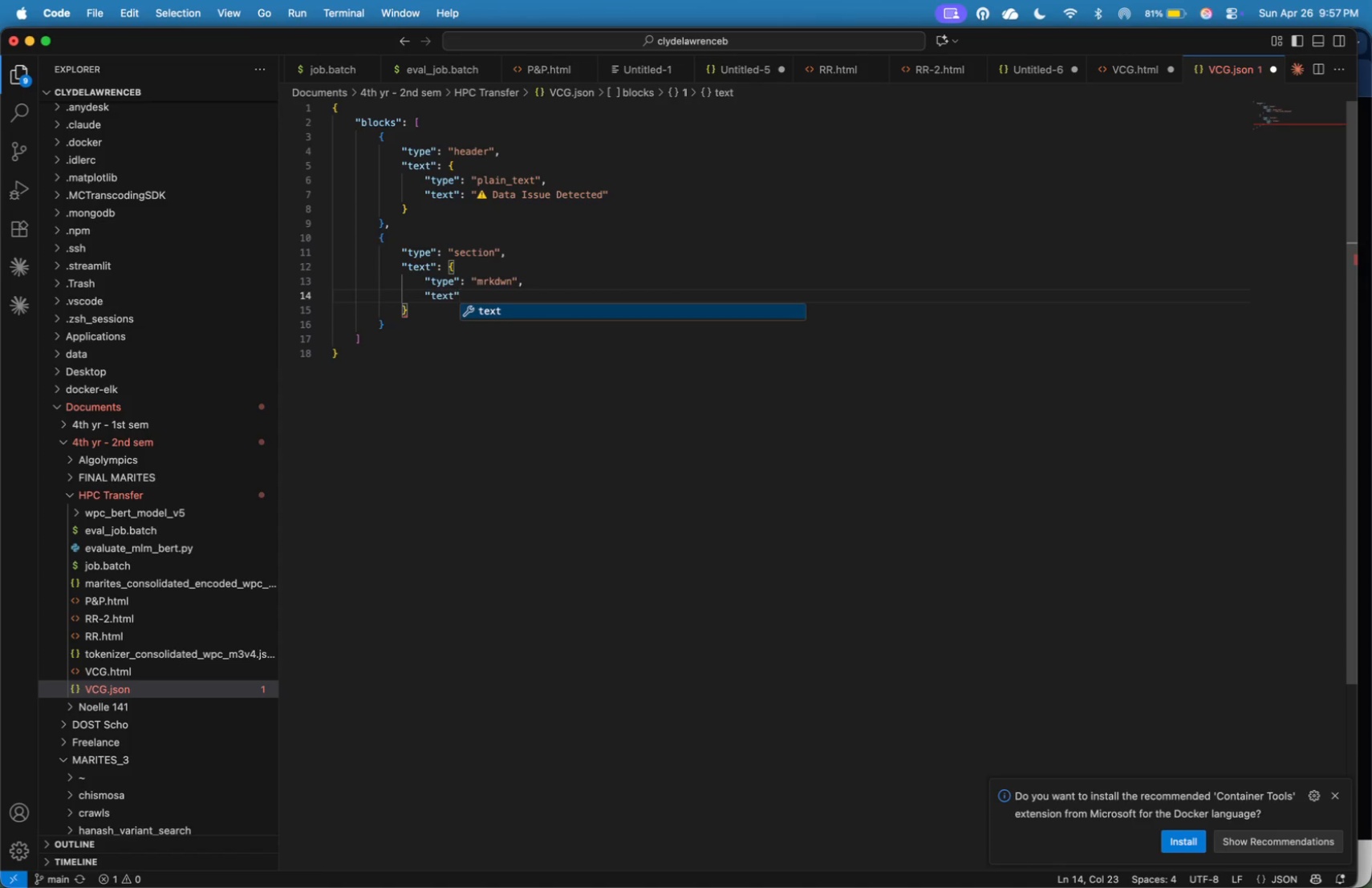 
key(Shift+Semicolon)
 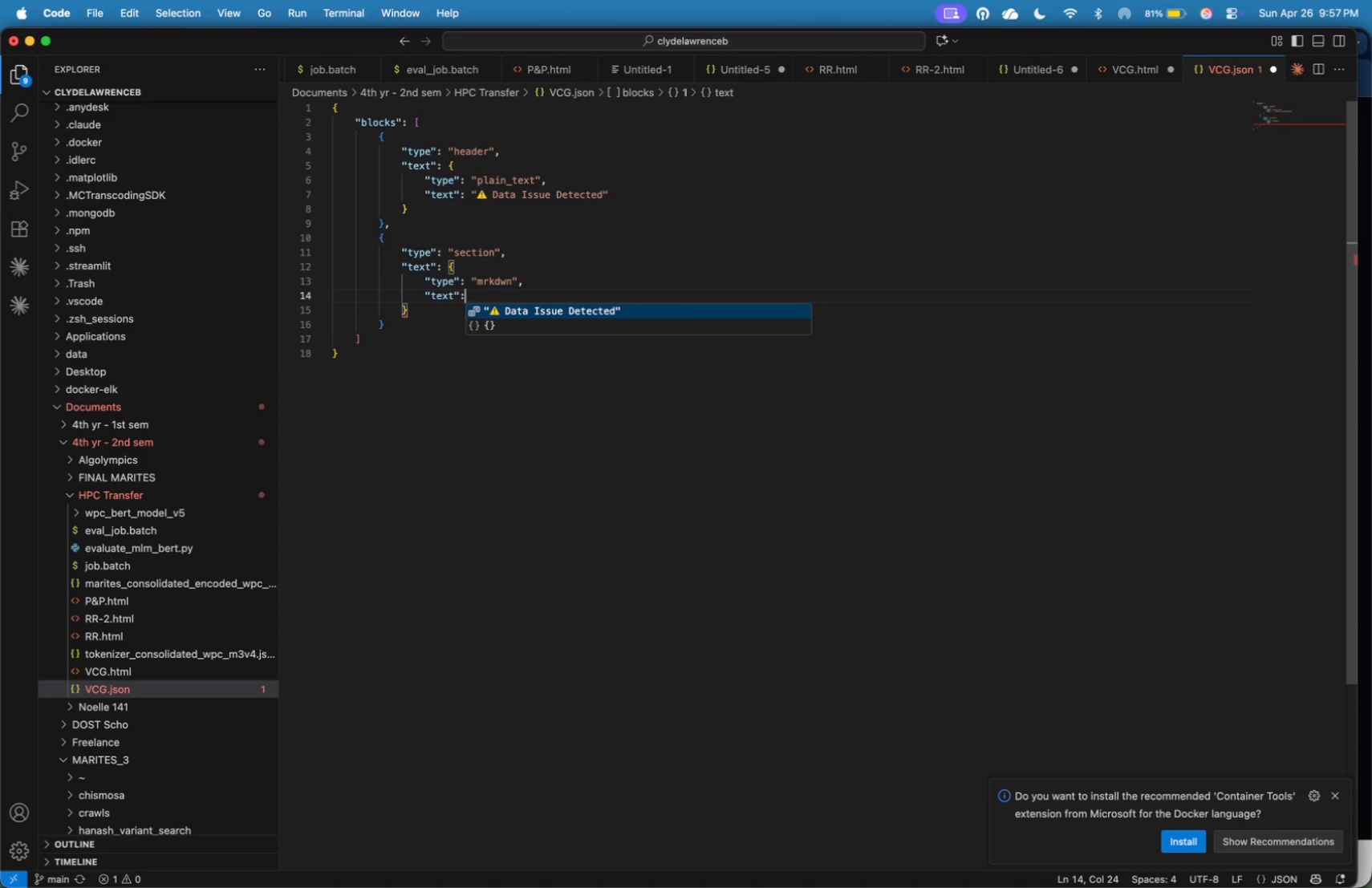 
key(Shift+Space)
 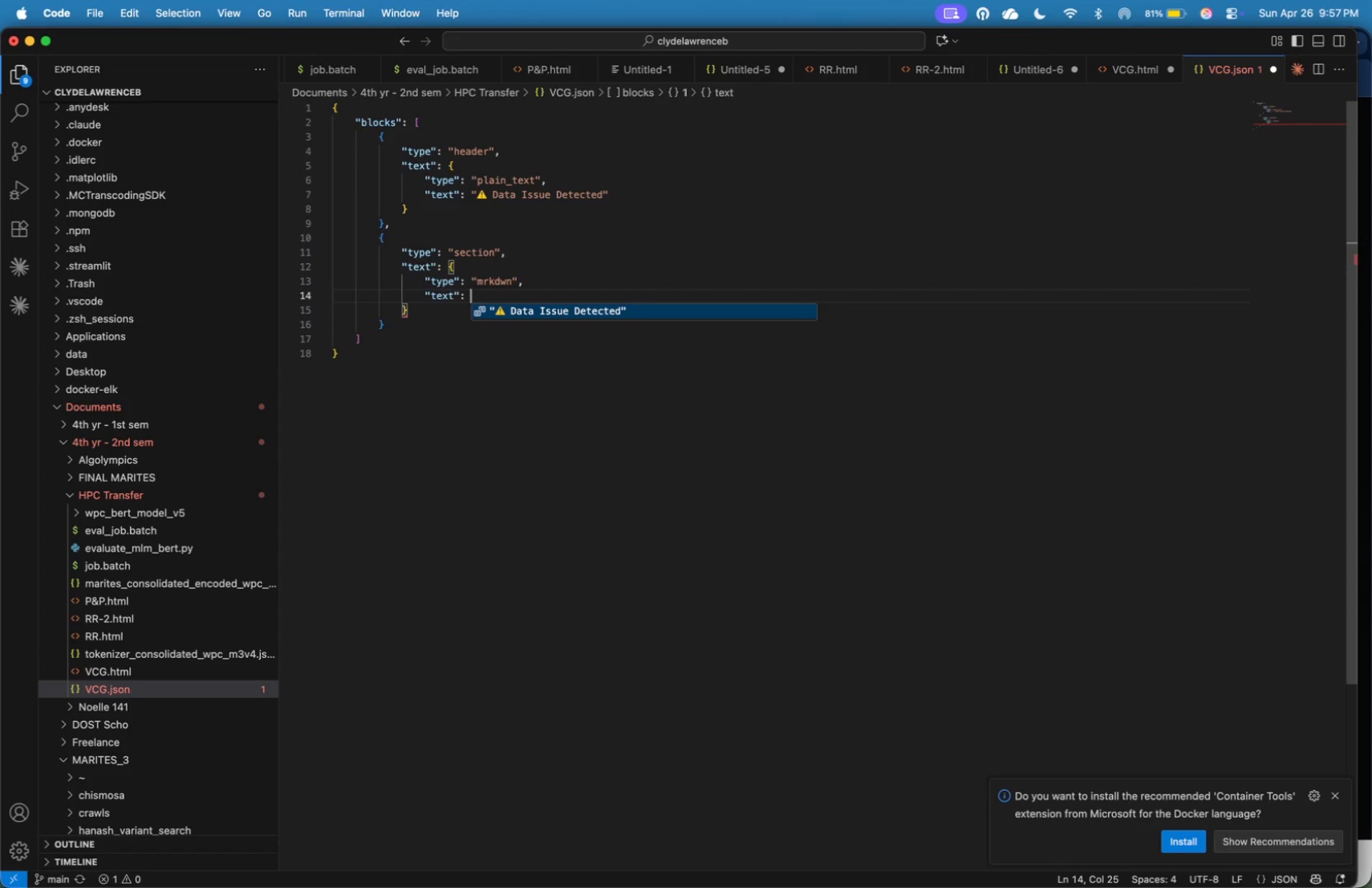 
key(Shift+Quote)
 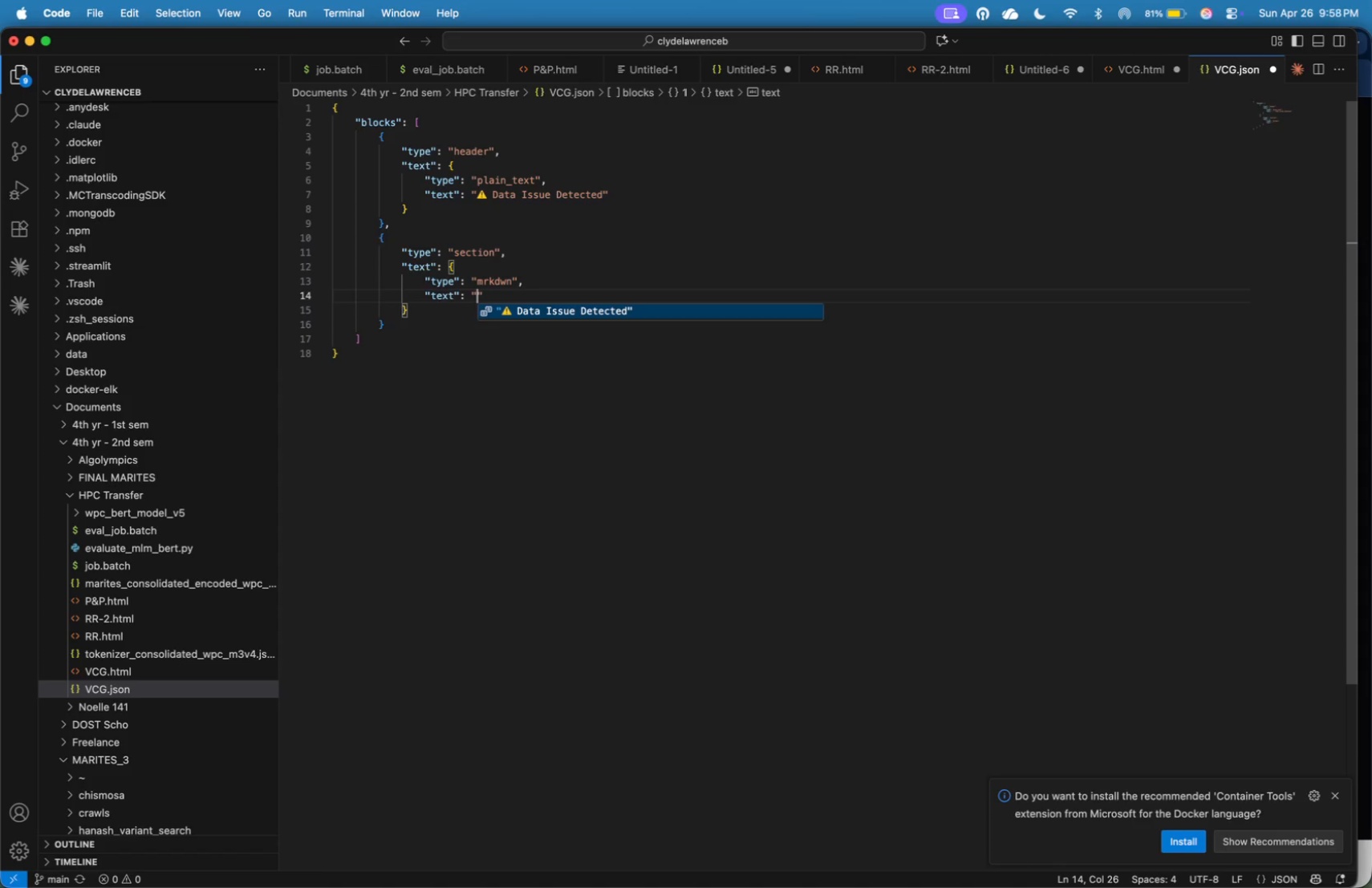 
wait(18.33)
 